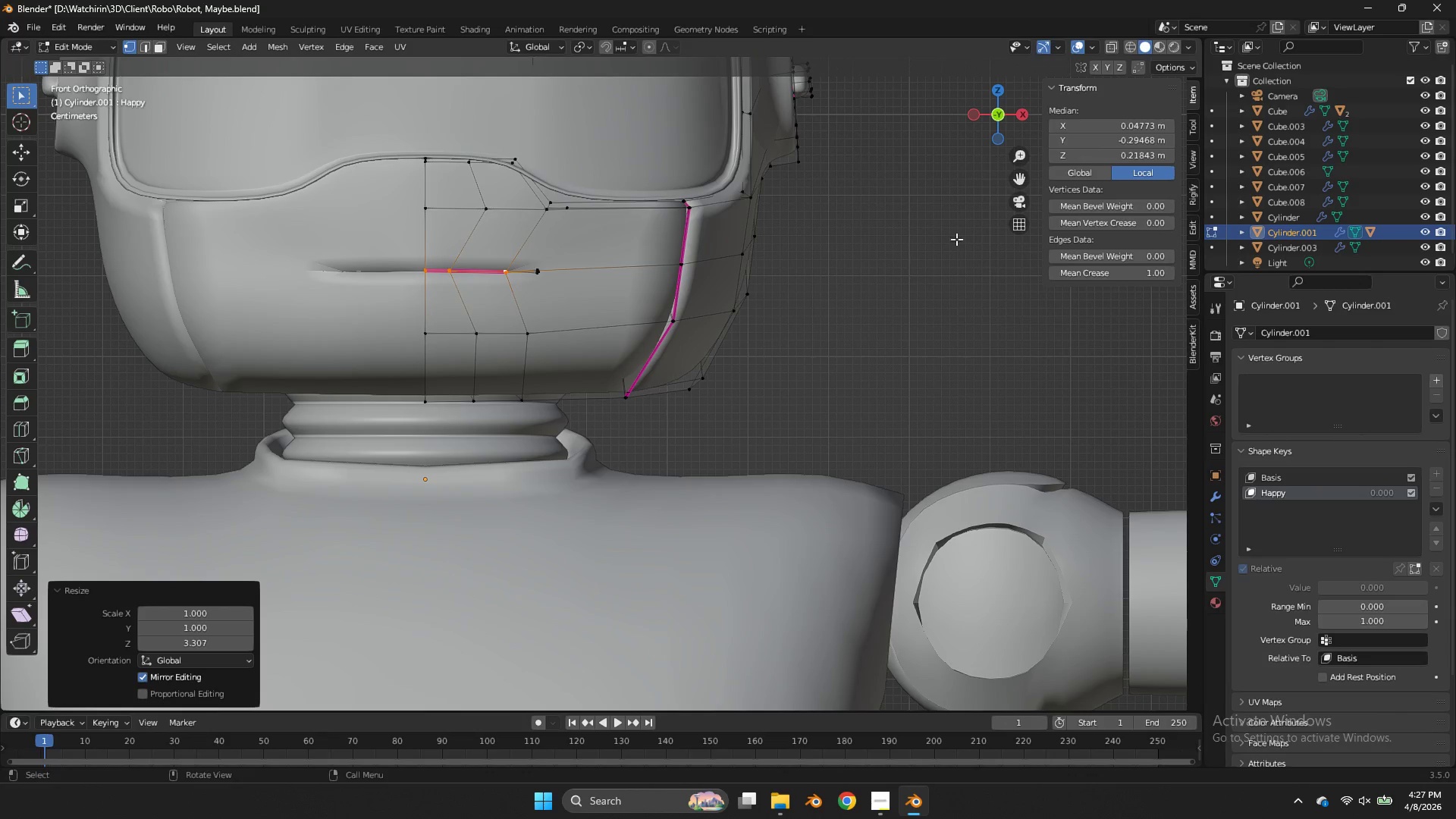 
key(Control+ControlLeft)
 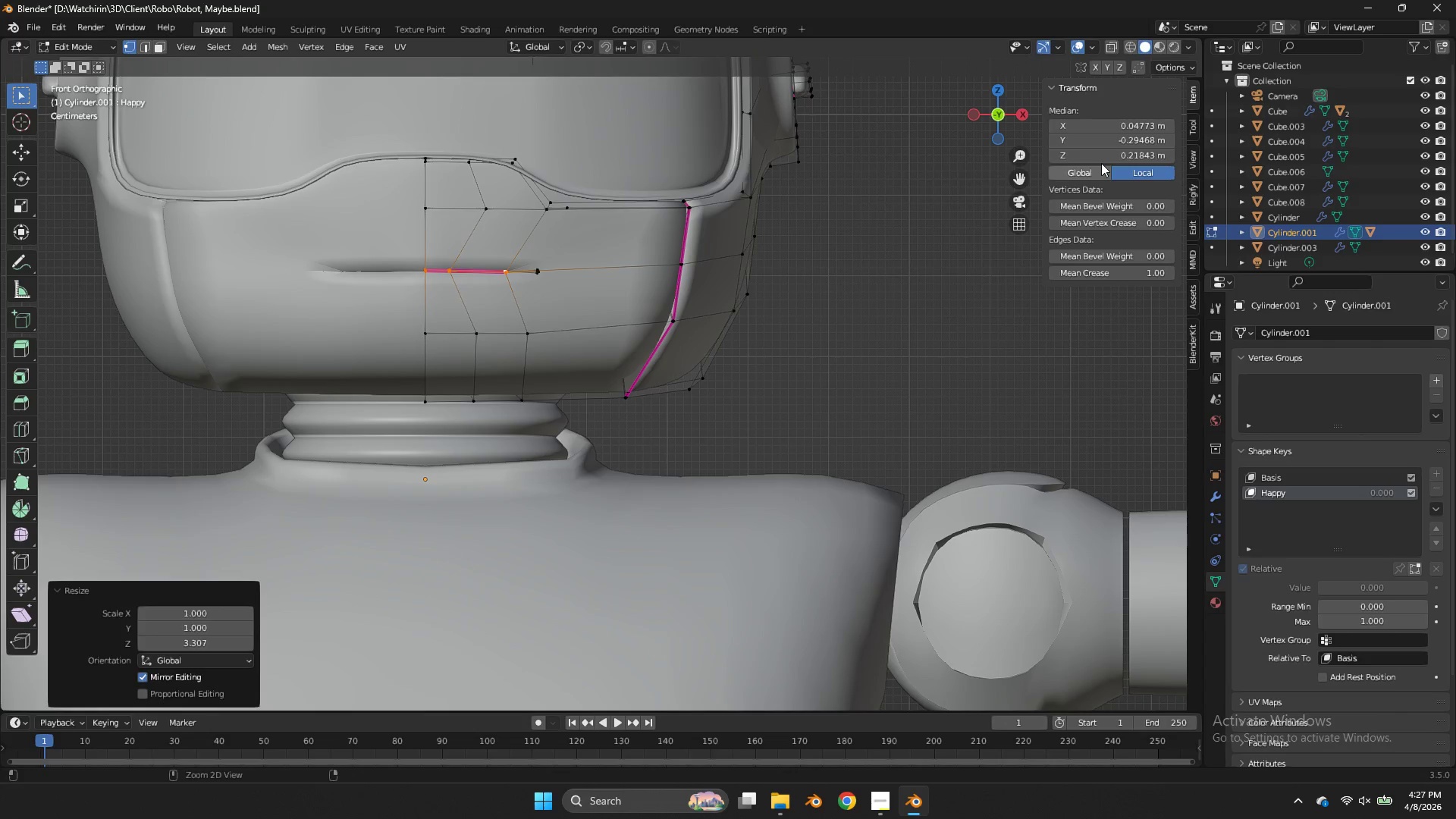 
key(Control+Z)
 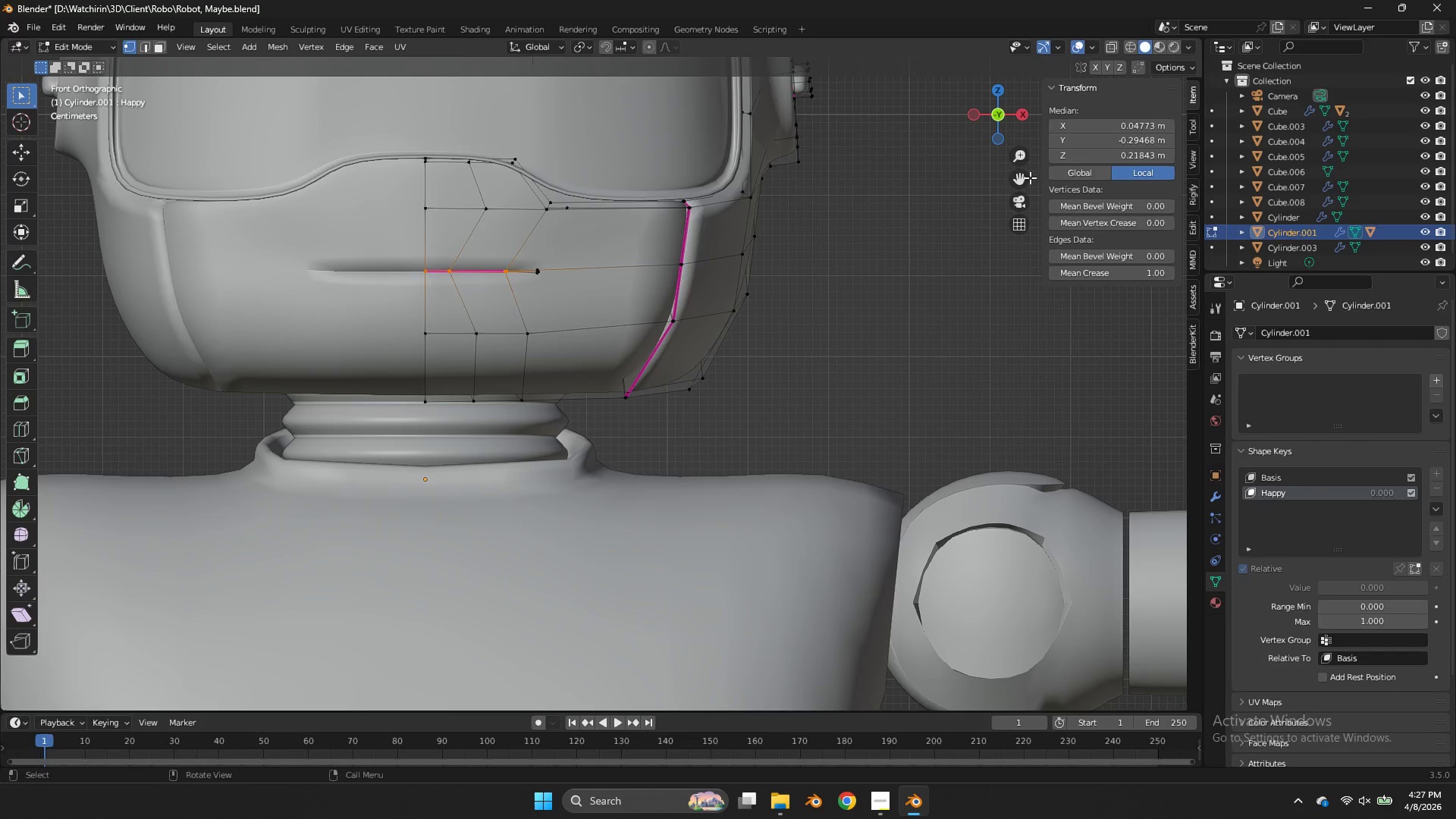 
left_click_drag(start_coordinate=[1021, 177], to_coordinate=[1069, 312])
 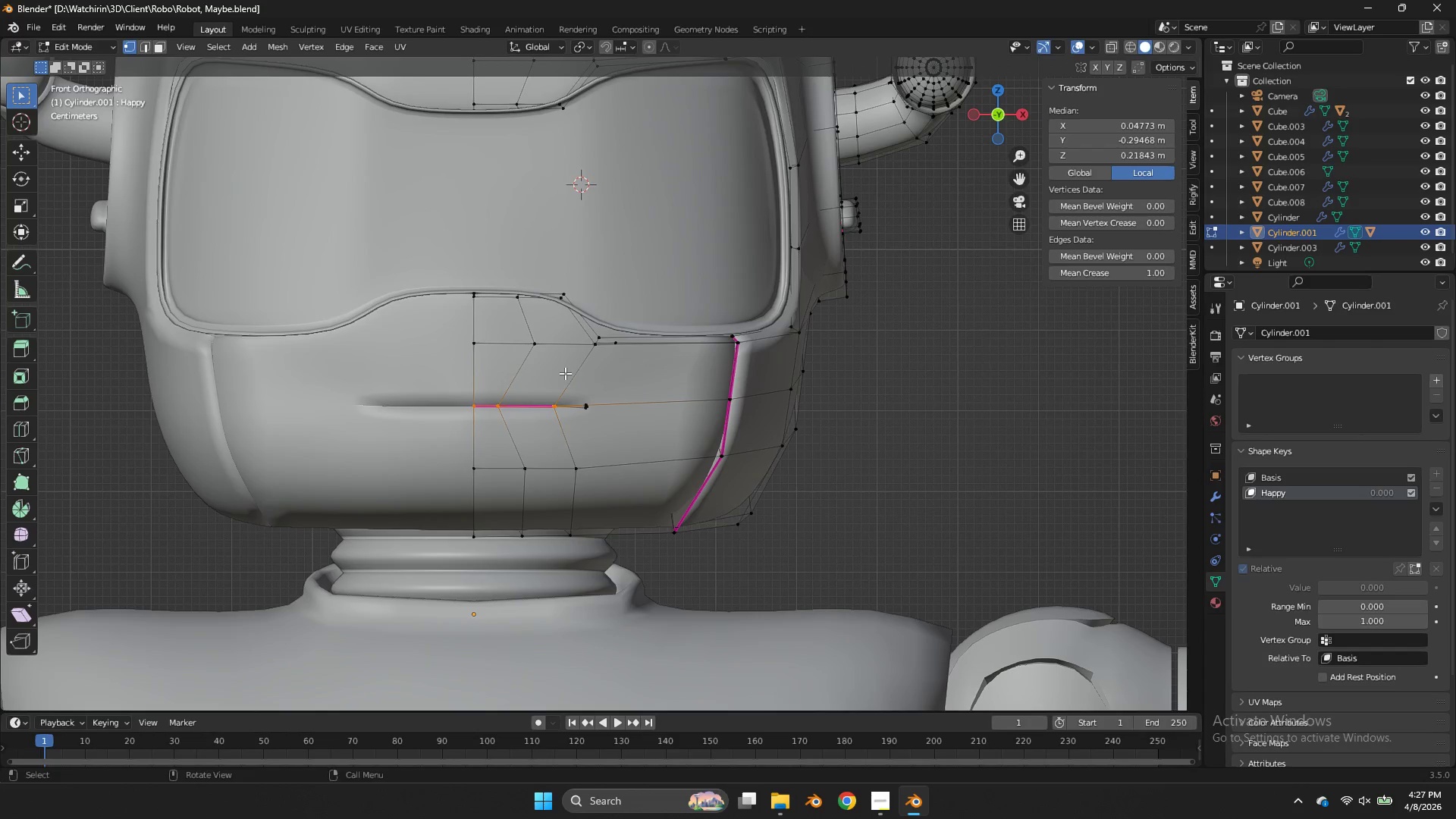 
type(gz)
 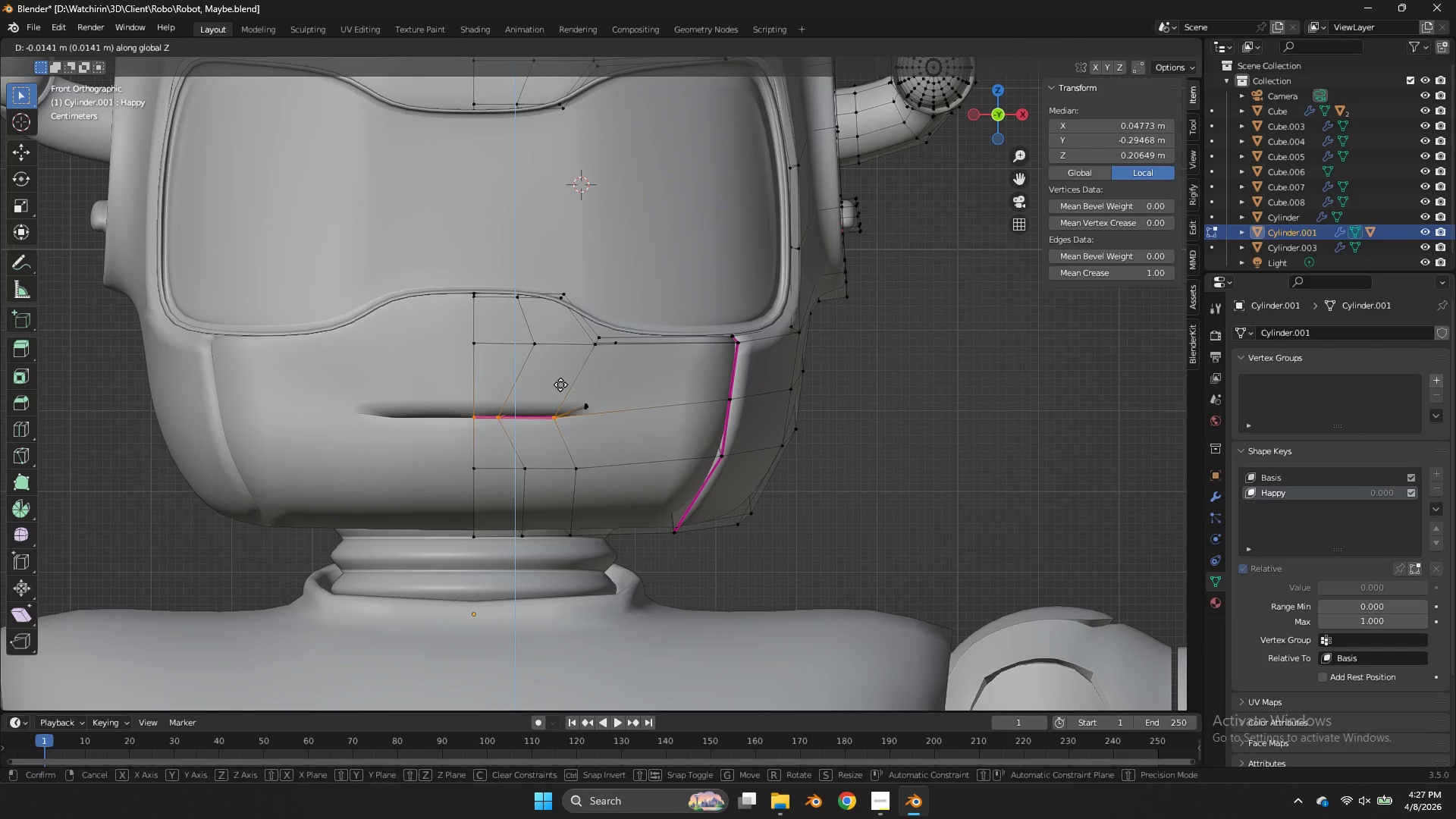 
left_click([560, 384])
 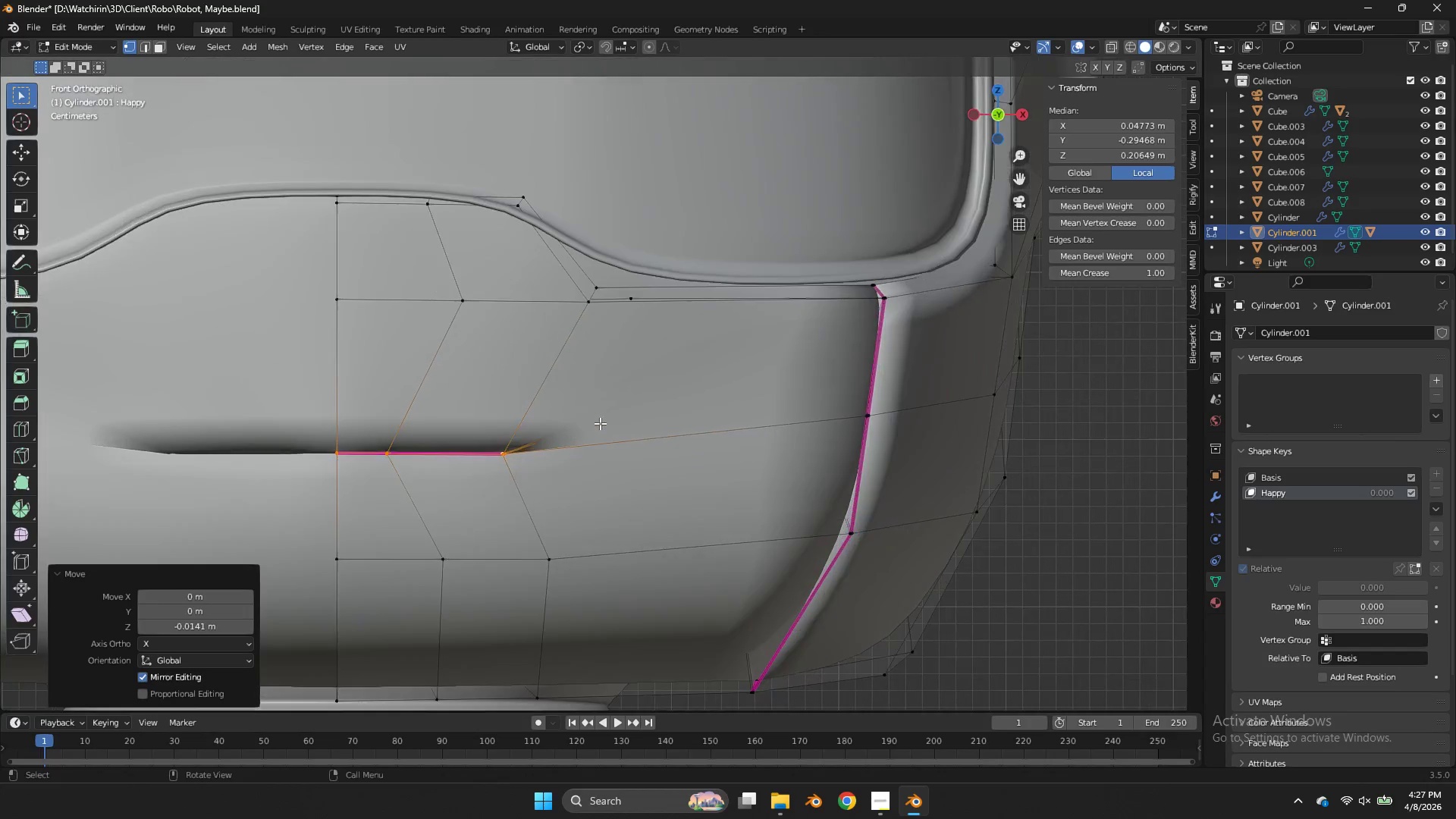 
key(Z)
 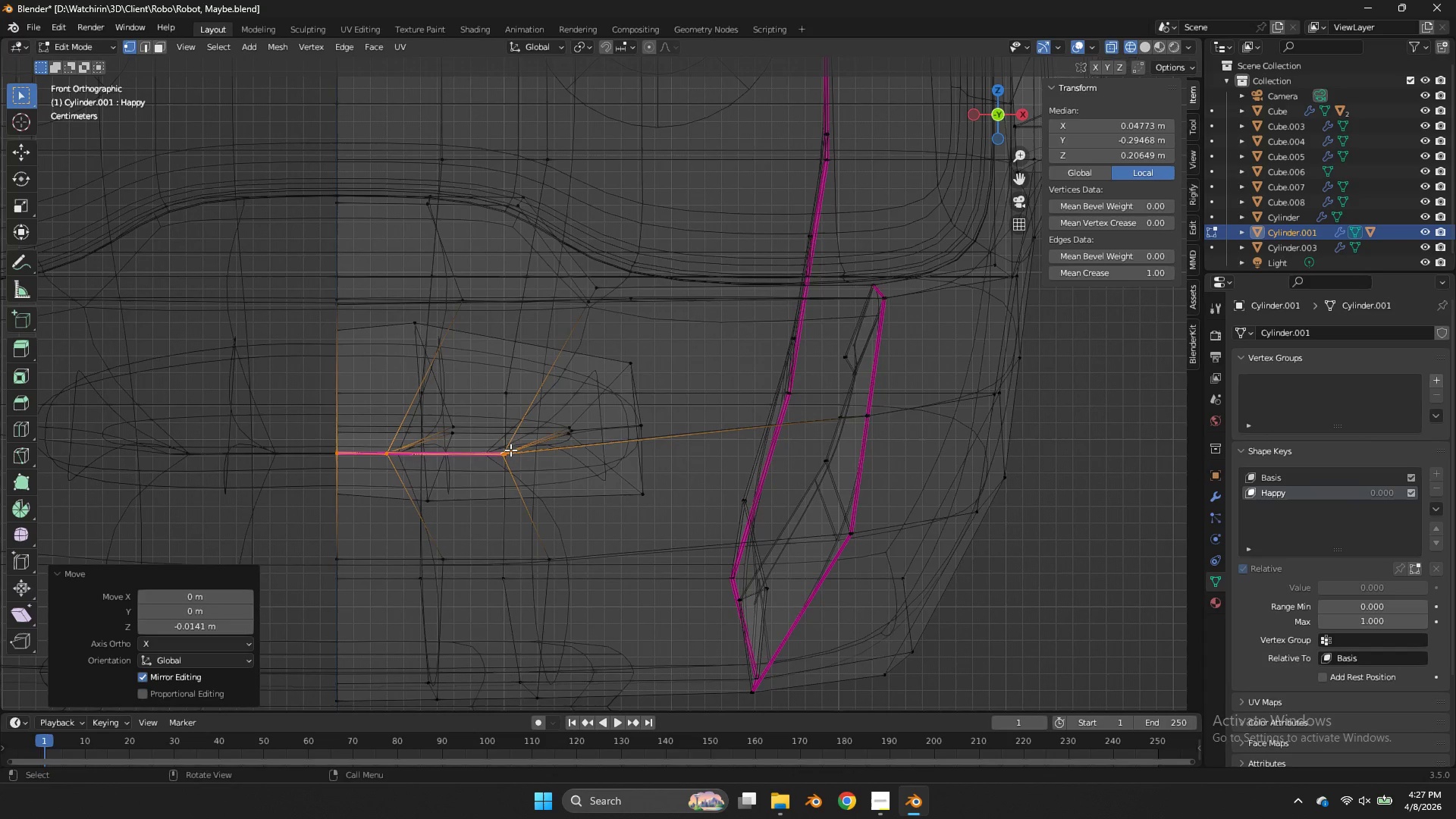 
scroll: coordinate [599, 423], scroll_direction: up, amount: 4.0
 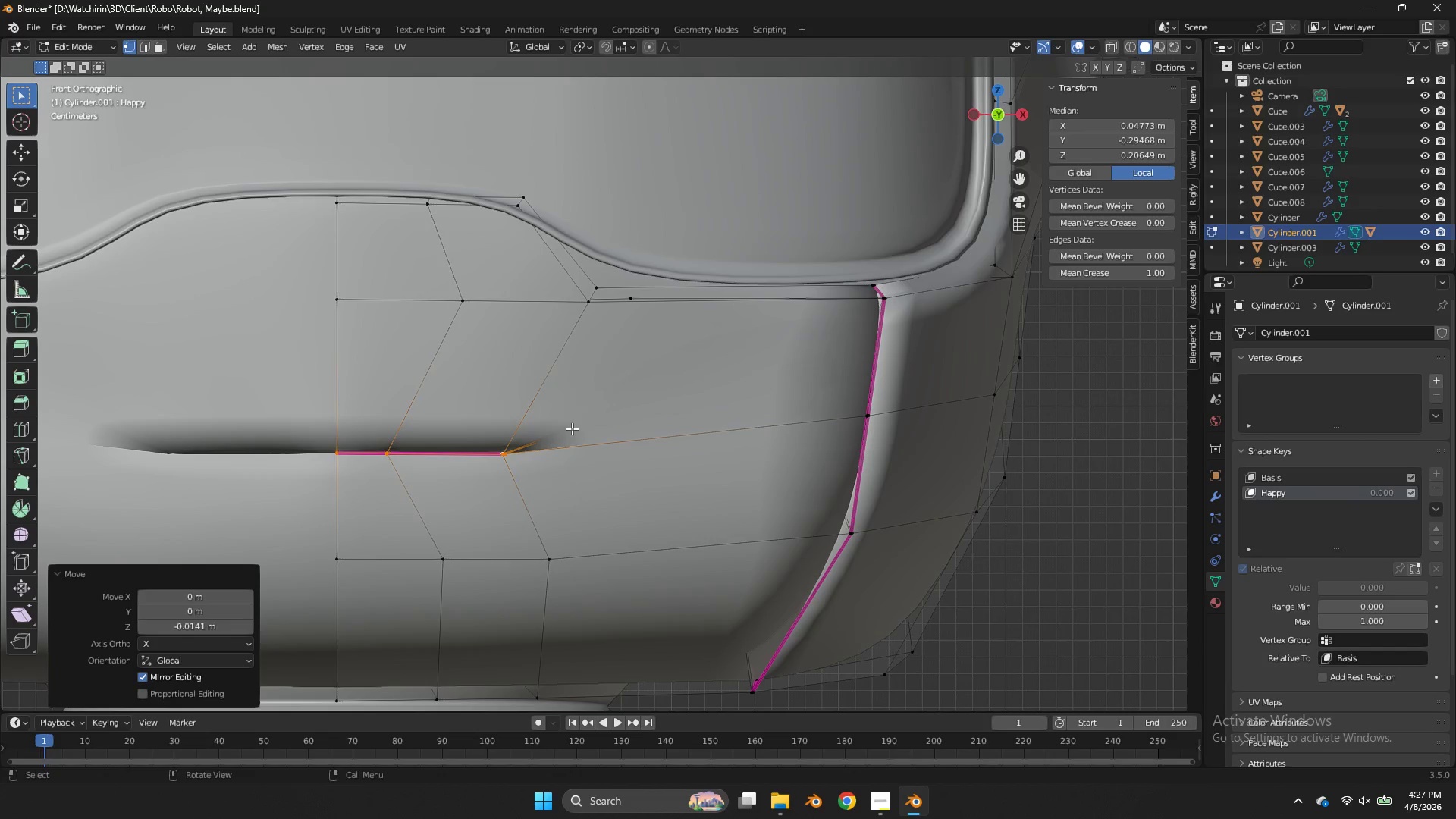 
left_click_drag(start_coordinate=[510, 447], to_coordinate=[485, 466])
 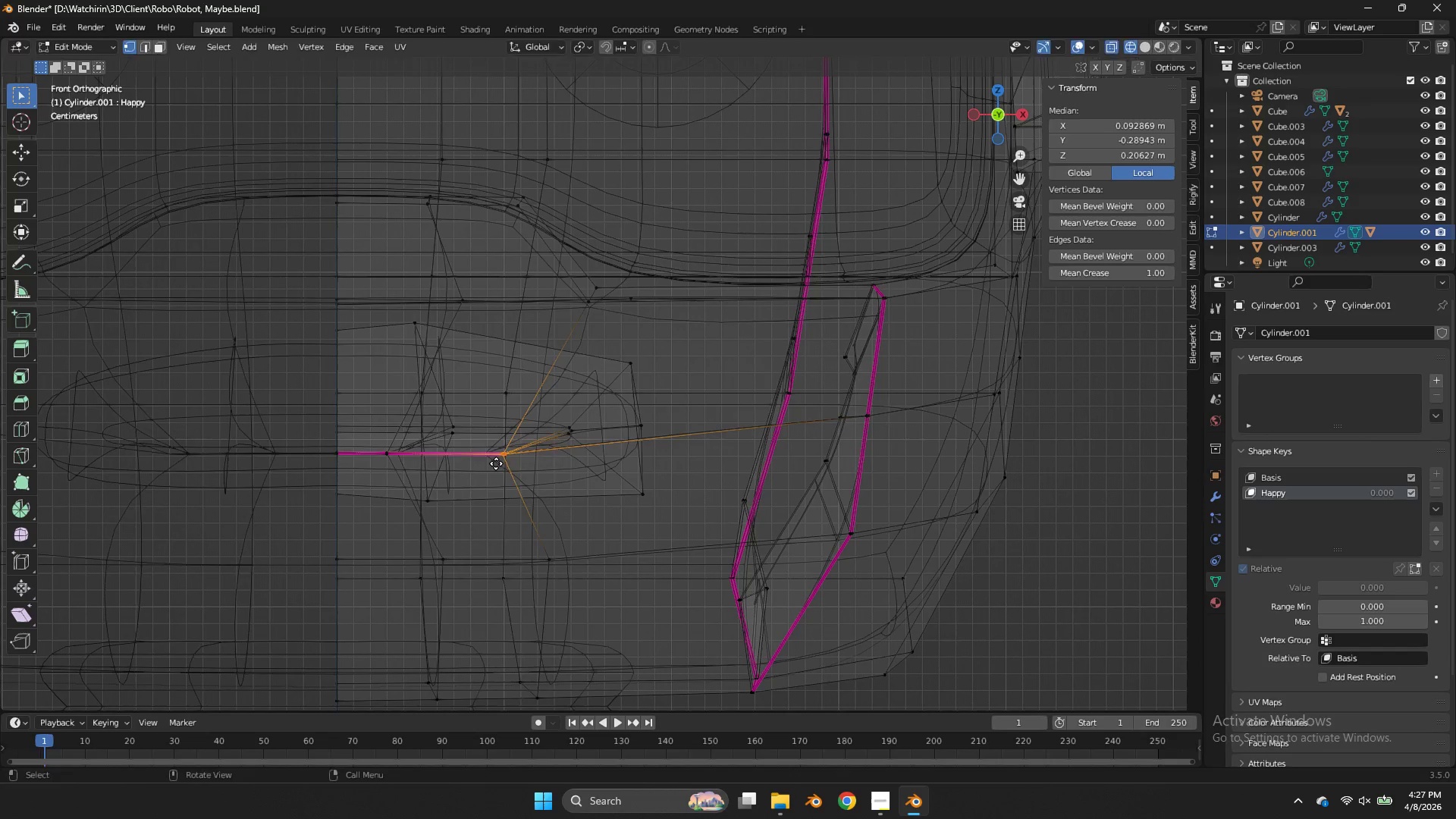 
key(G)
 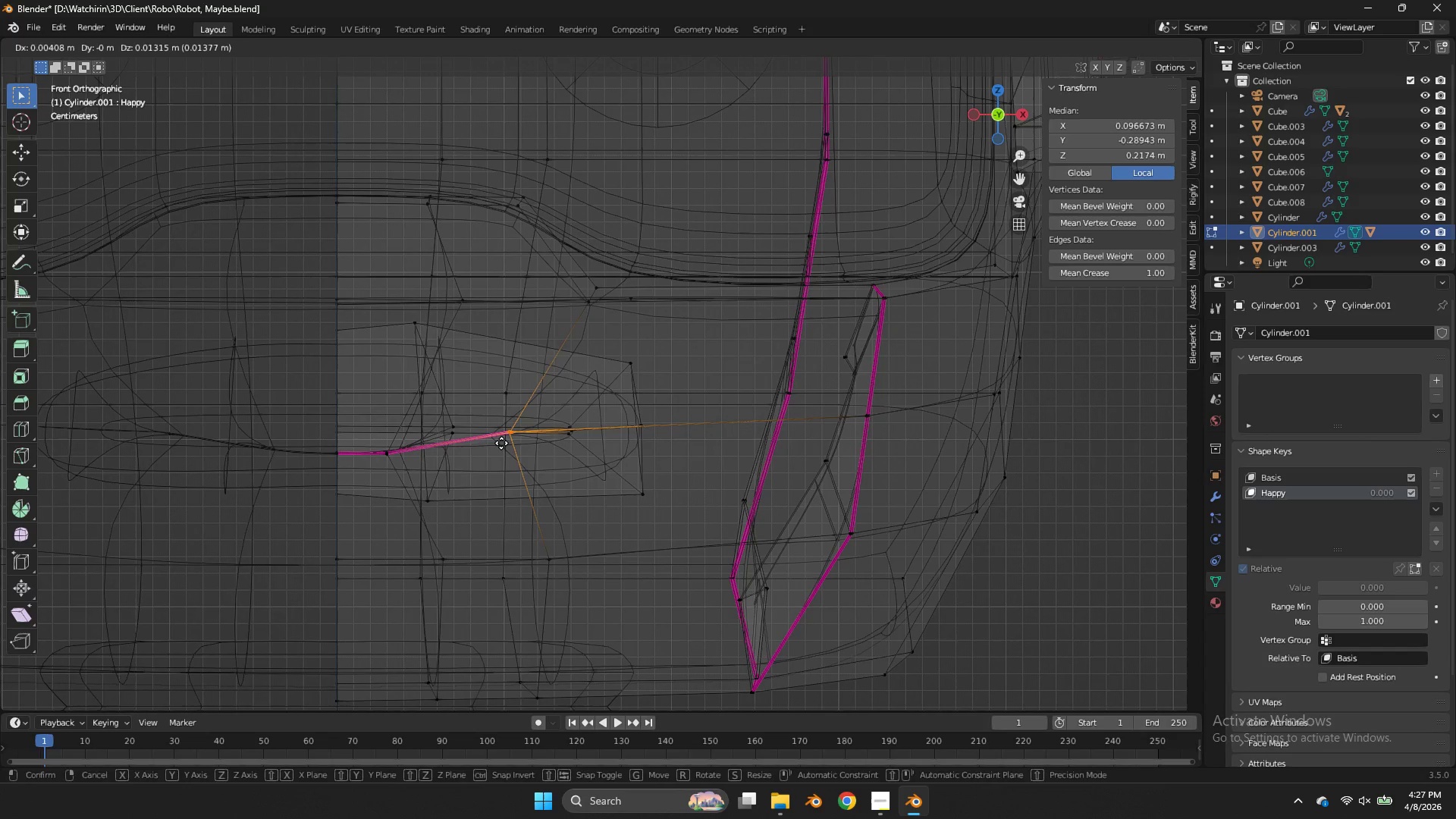 
left_click([501, 443])
 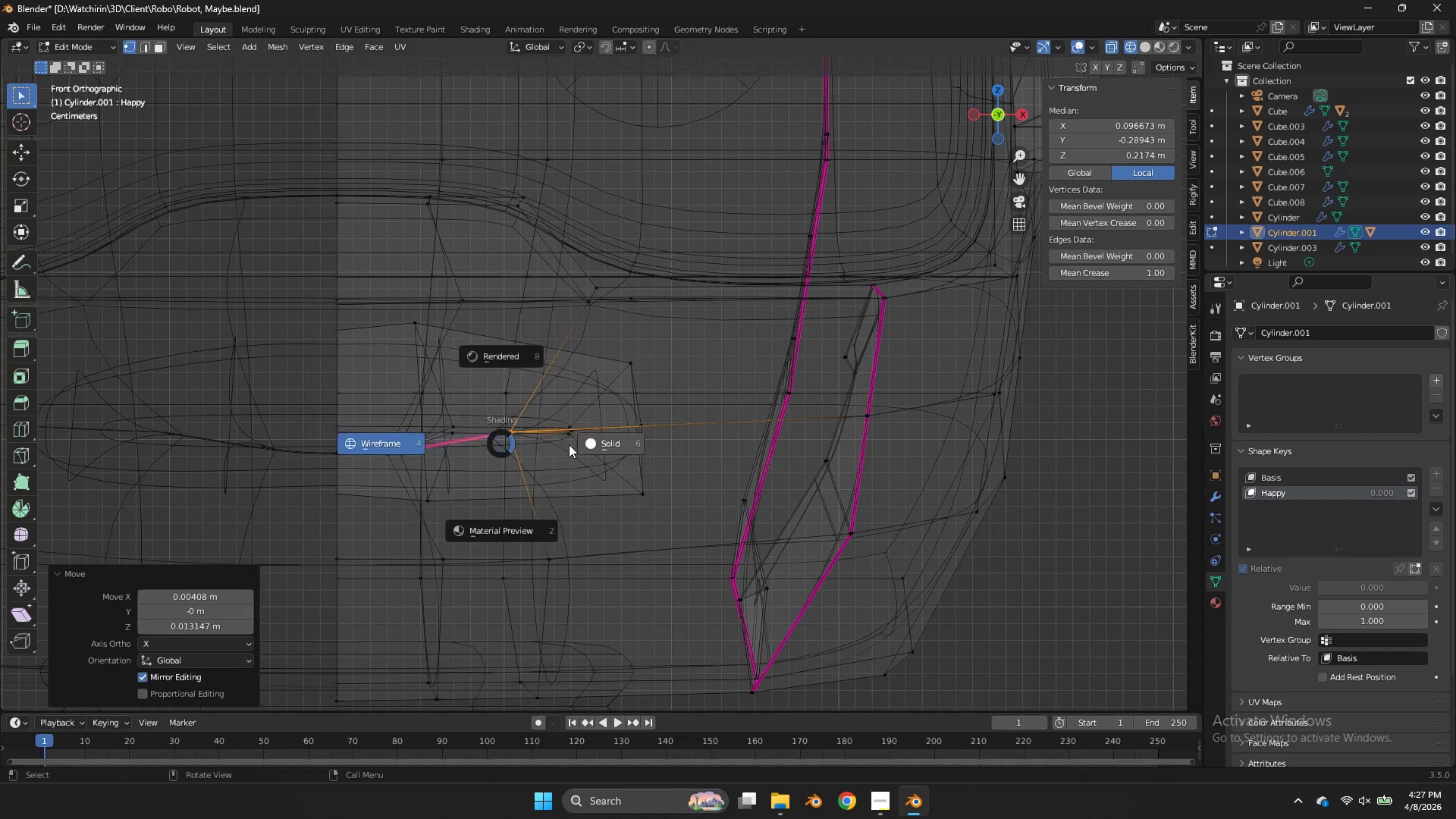 
type(zzg)
 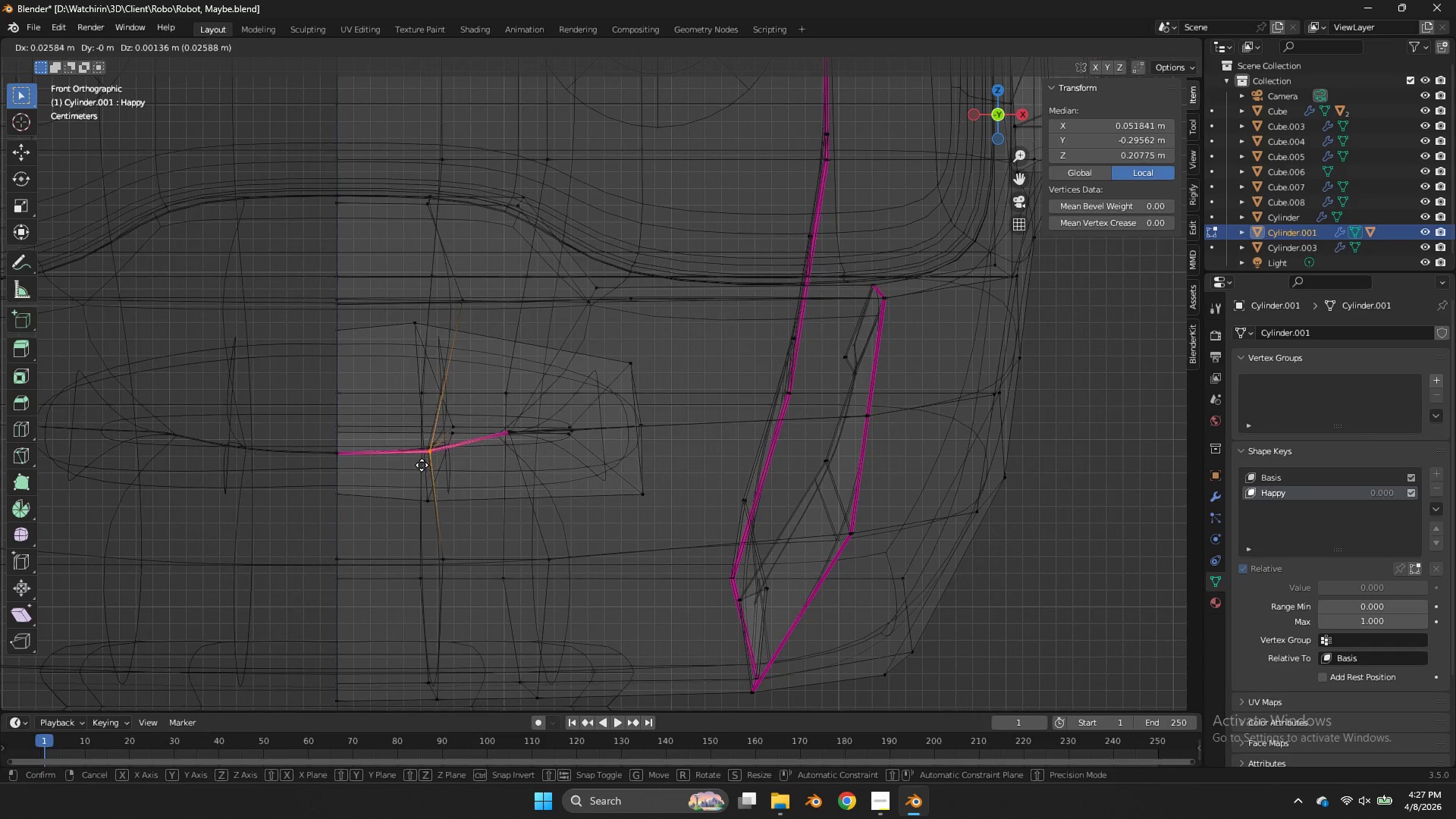 
left_click_drag(start_coordinate=[398, 447], to_coordinate=[377, 466])
 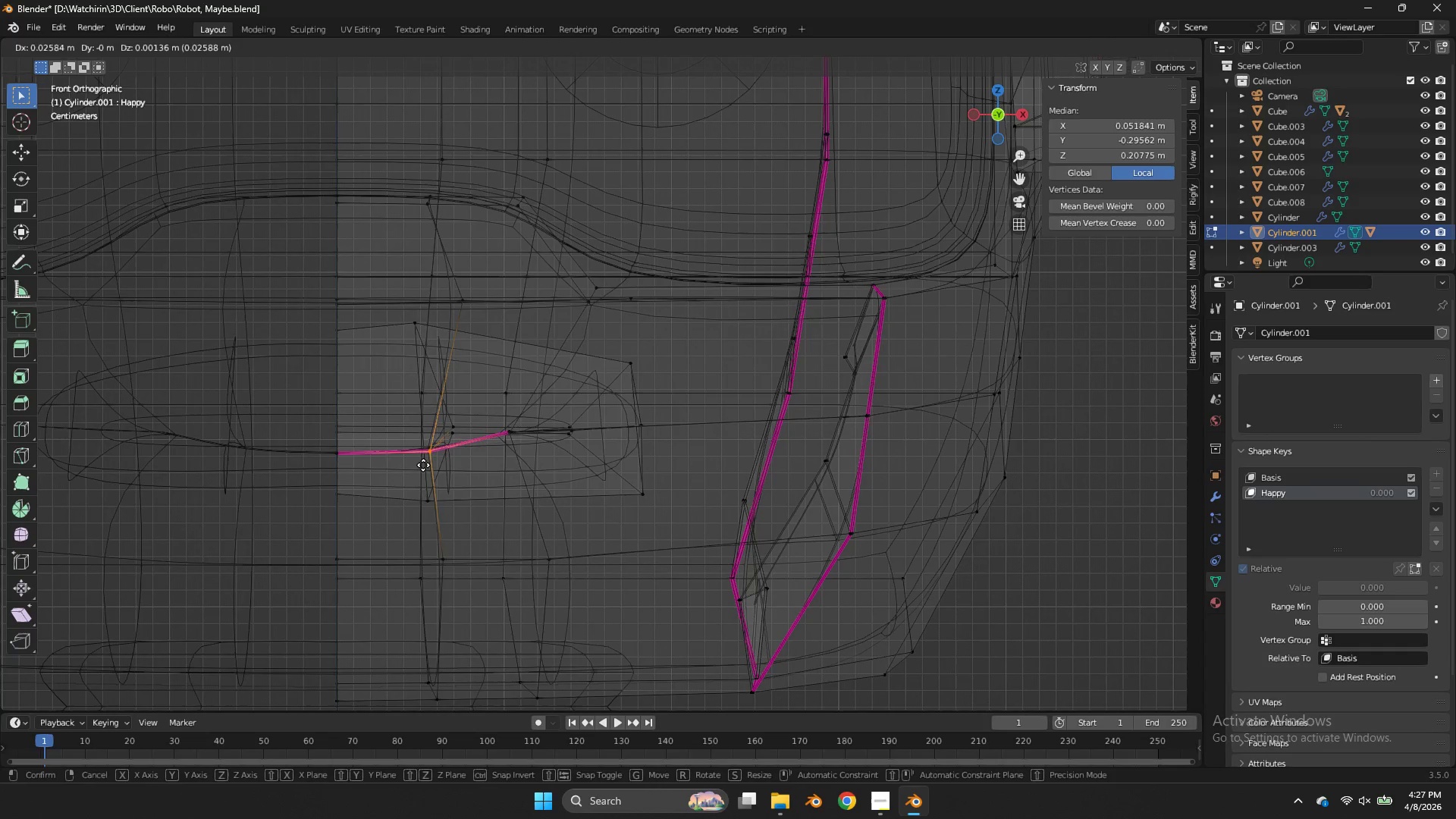 
left_click([425, 465])
 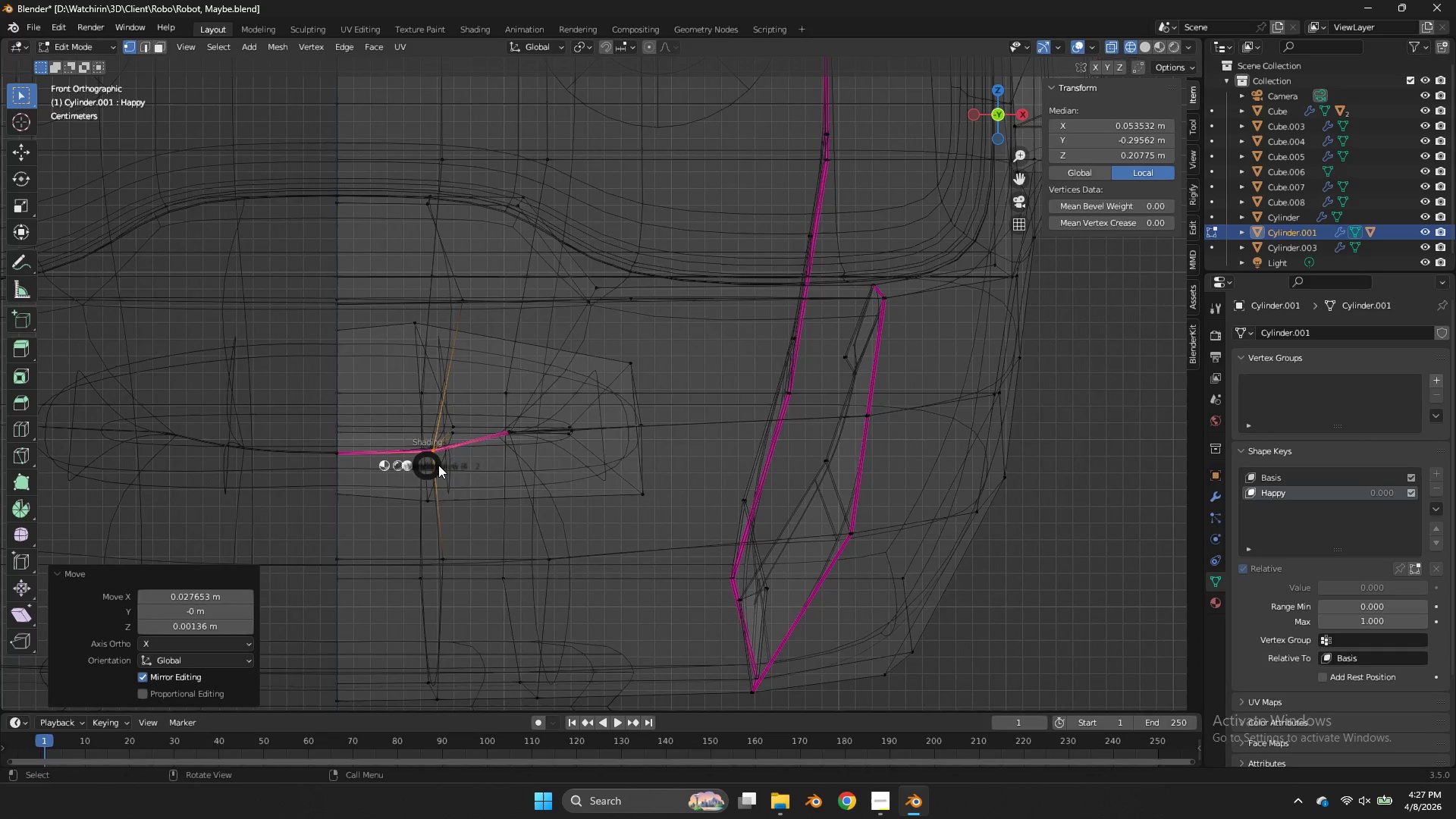 
key(Z)
 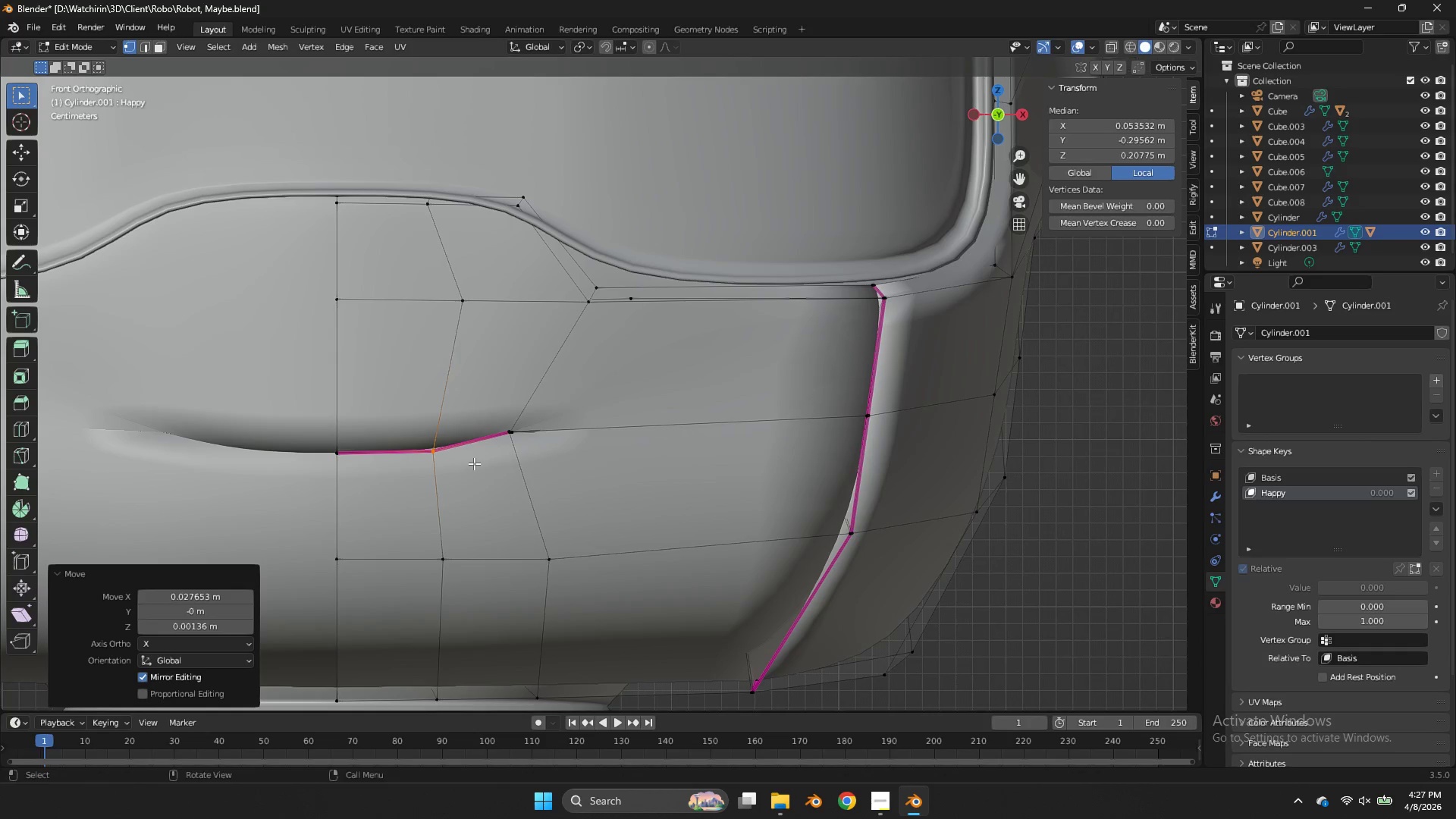 
key(Tab)
 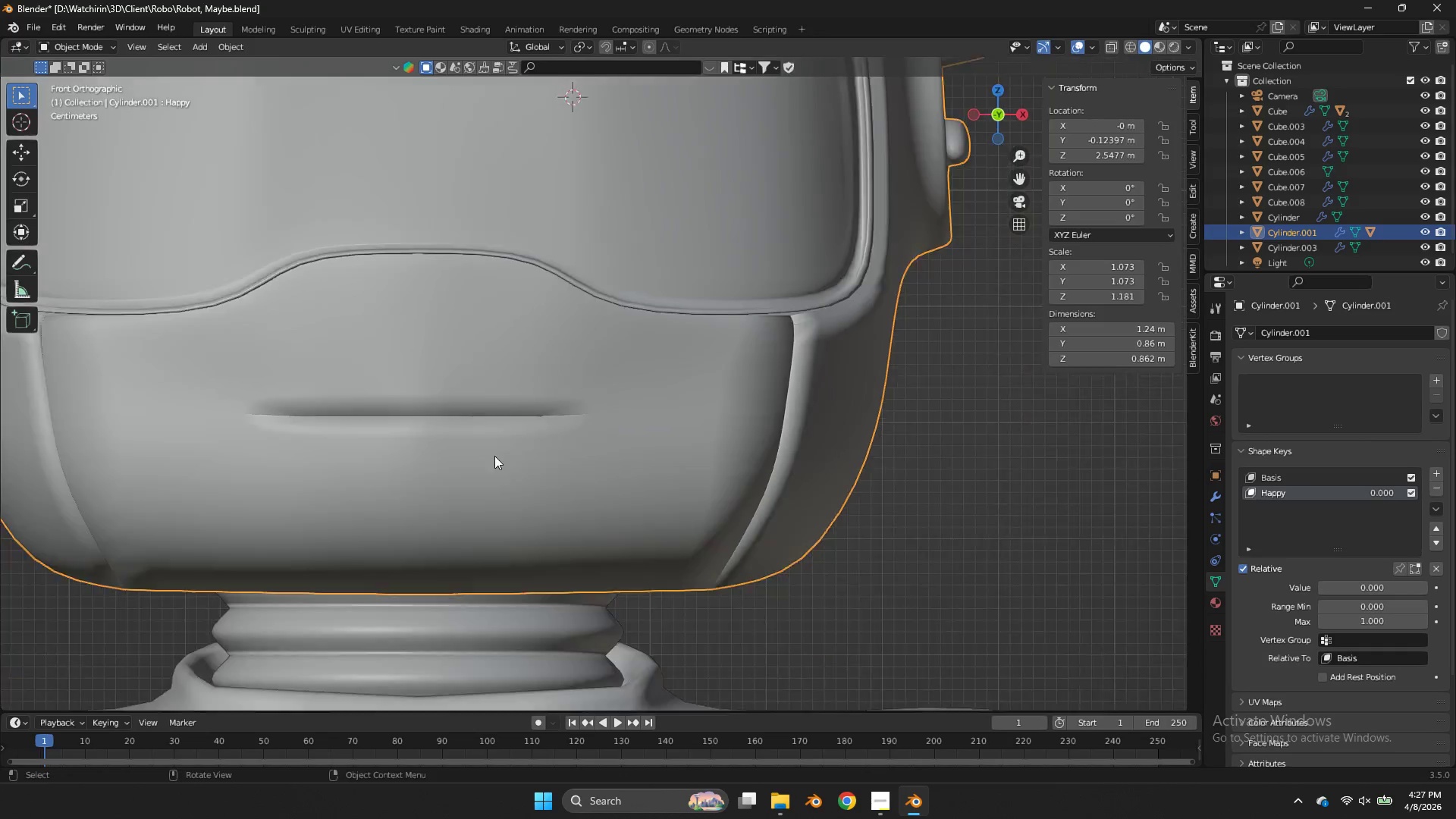 
key(Tab)
 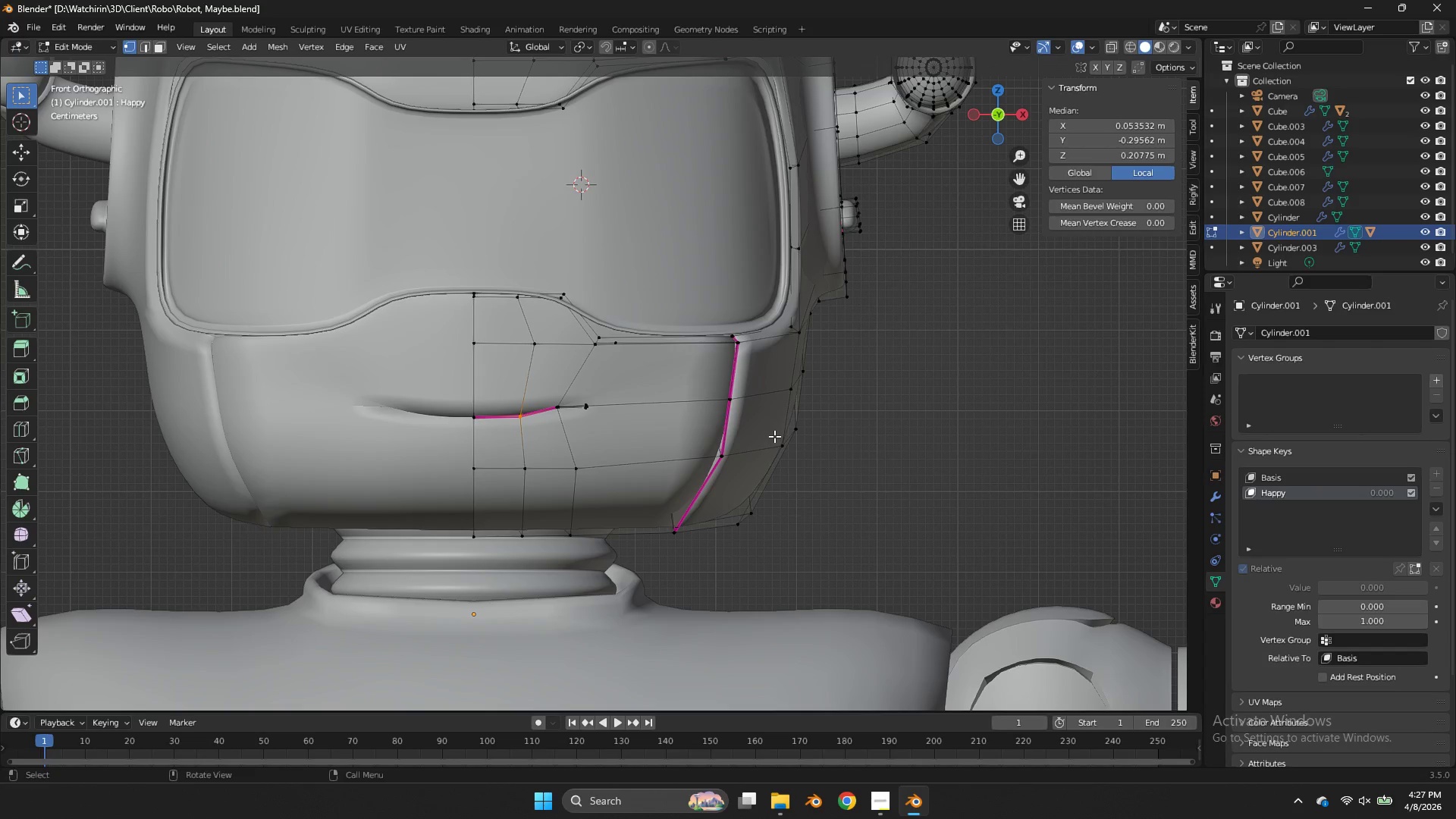 
scroll: coordinate [494, 456], scroll_direction: down, amount: 4.0
 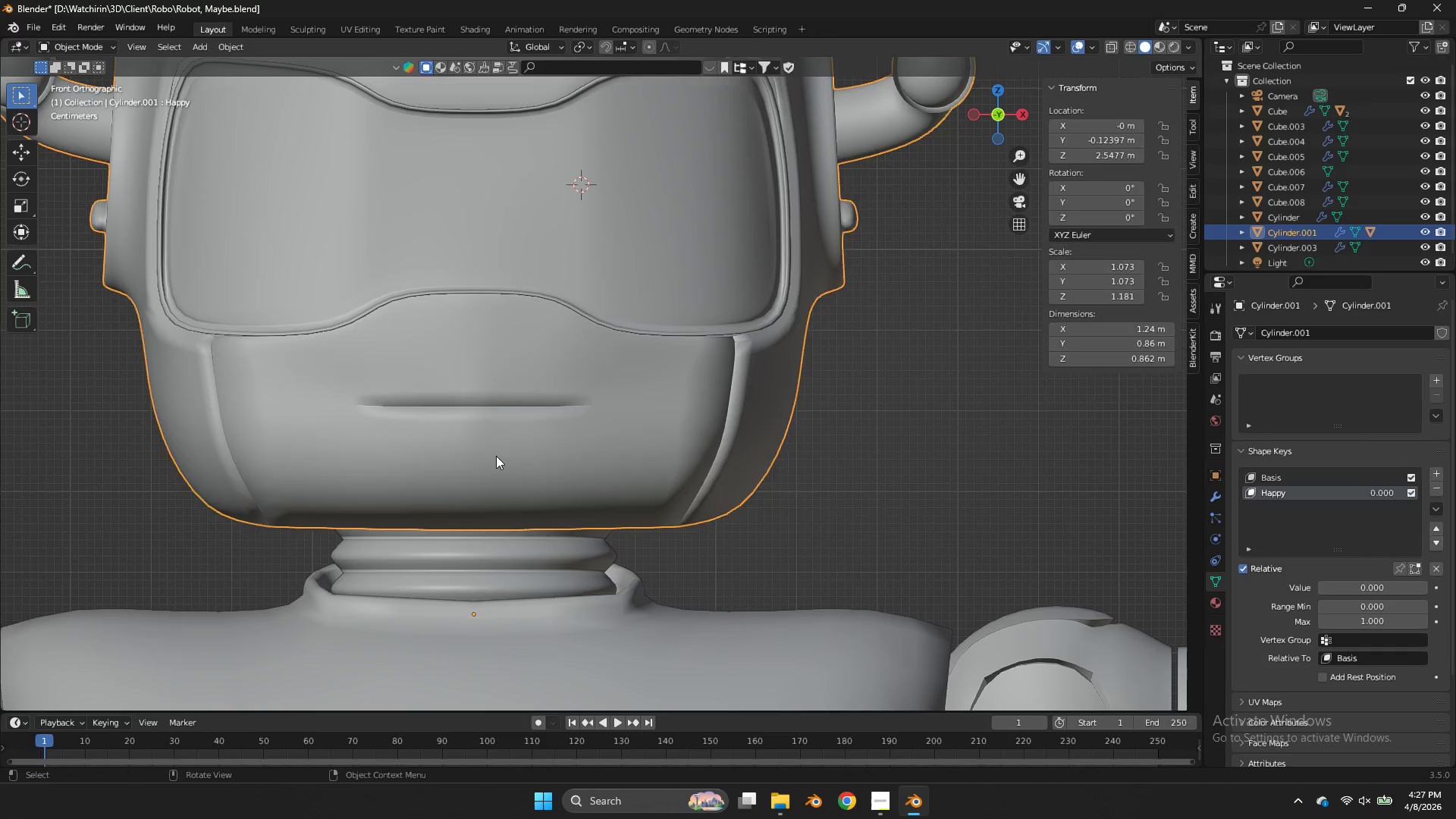 
key(Tab)
 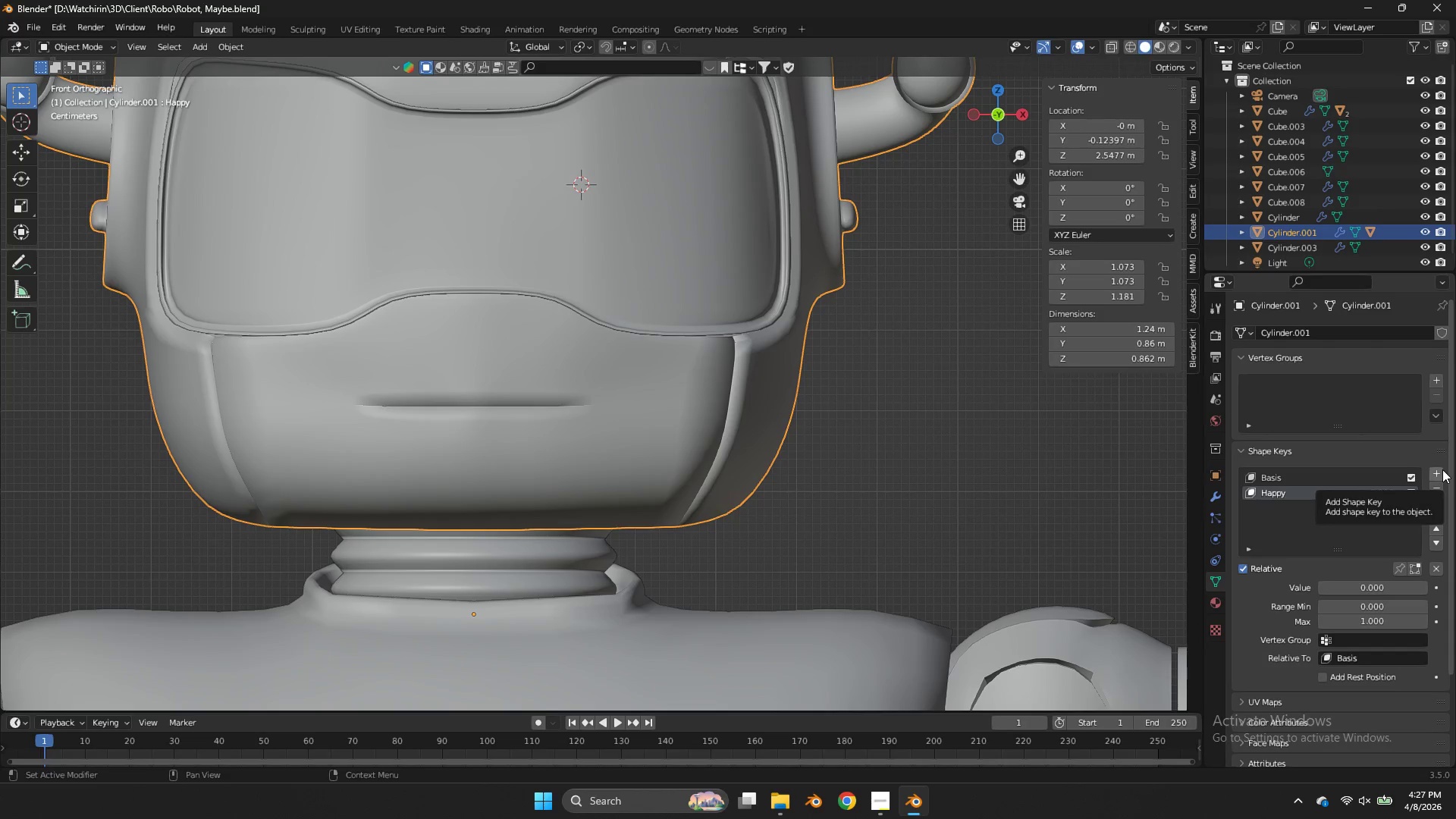 
left_click([1442, 469])
 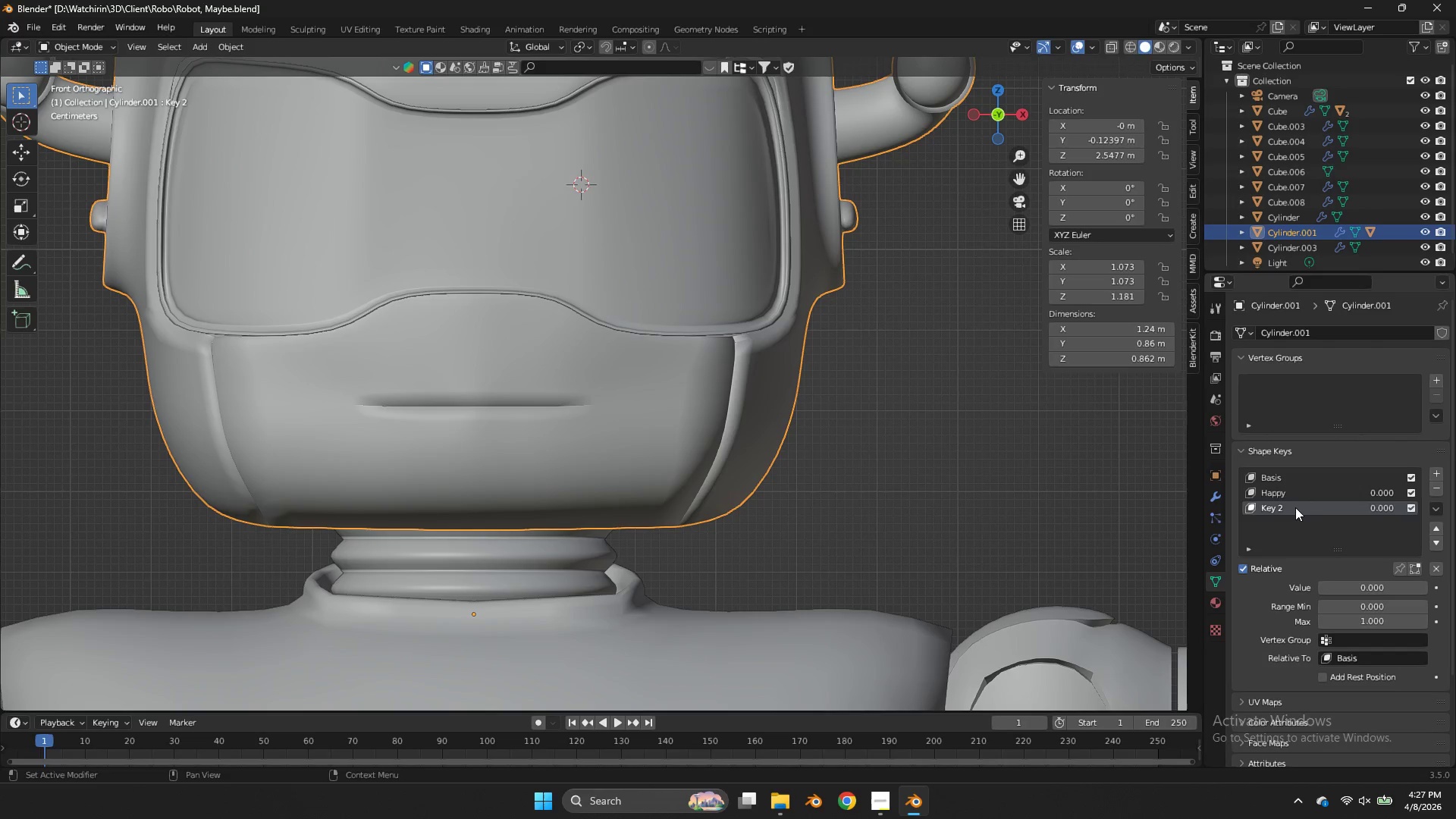 
double_click([1295, 507])
 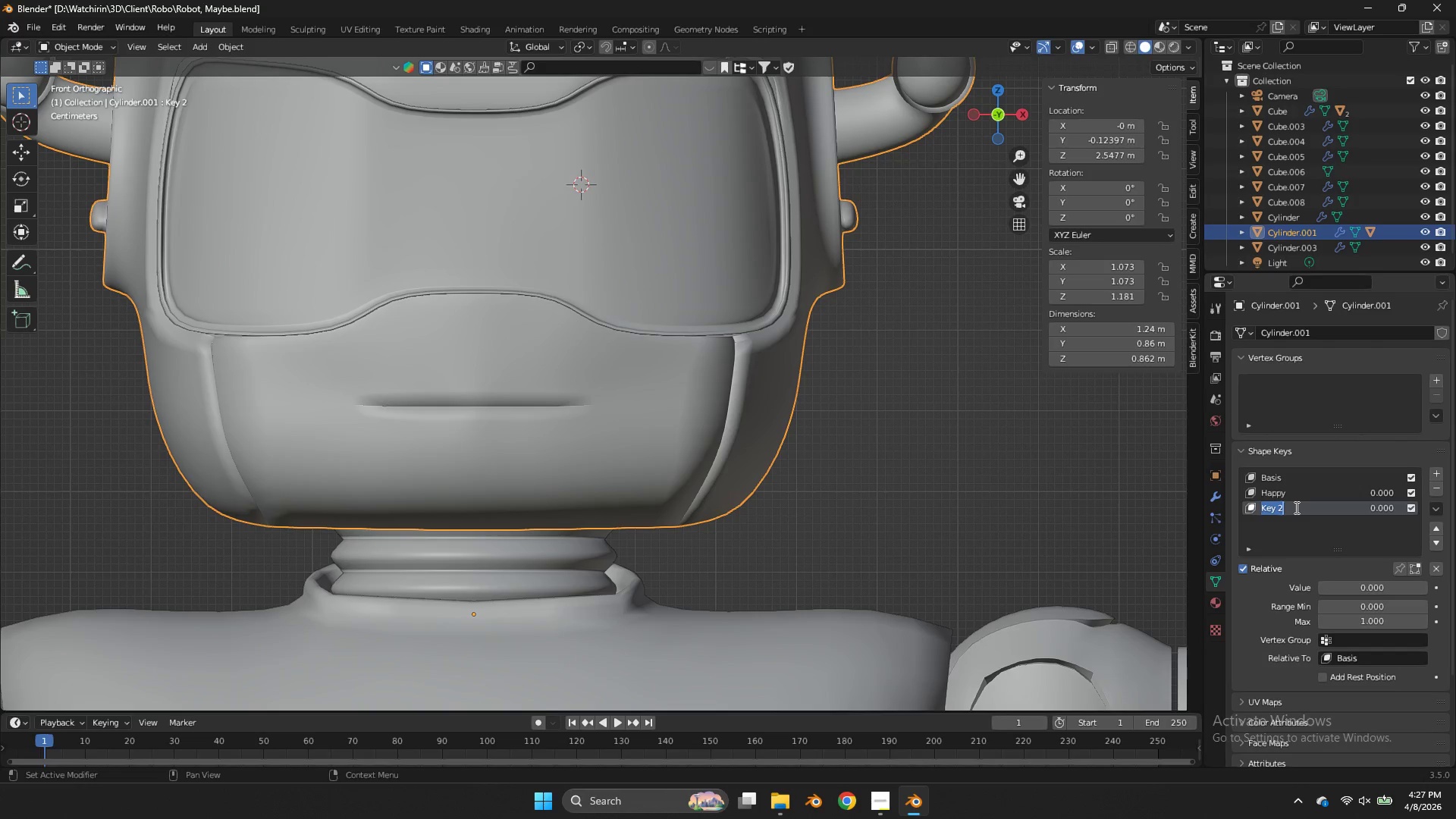 
type(Sad)
 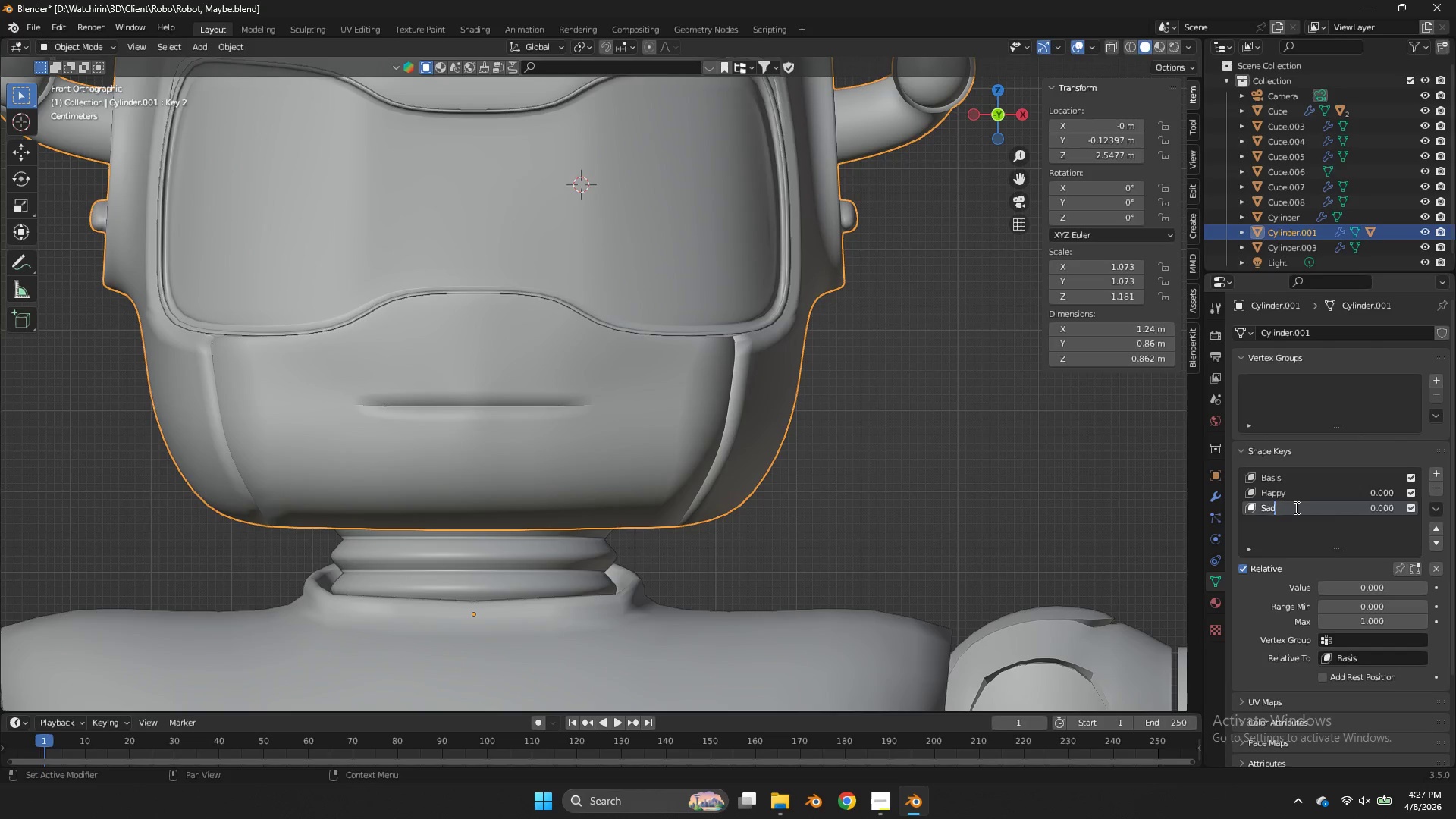 
key(Enter)
 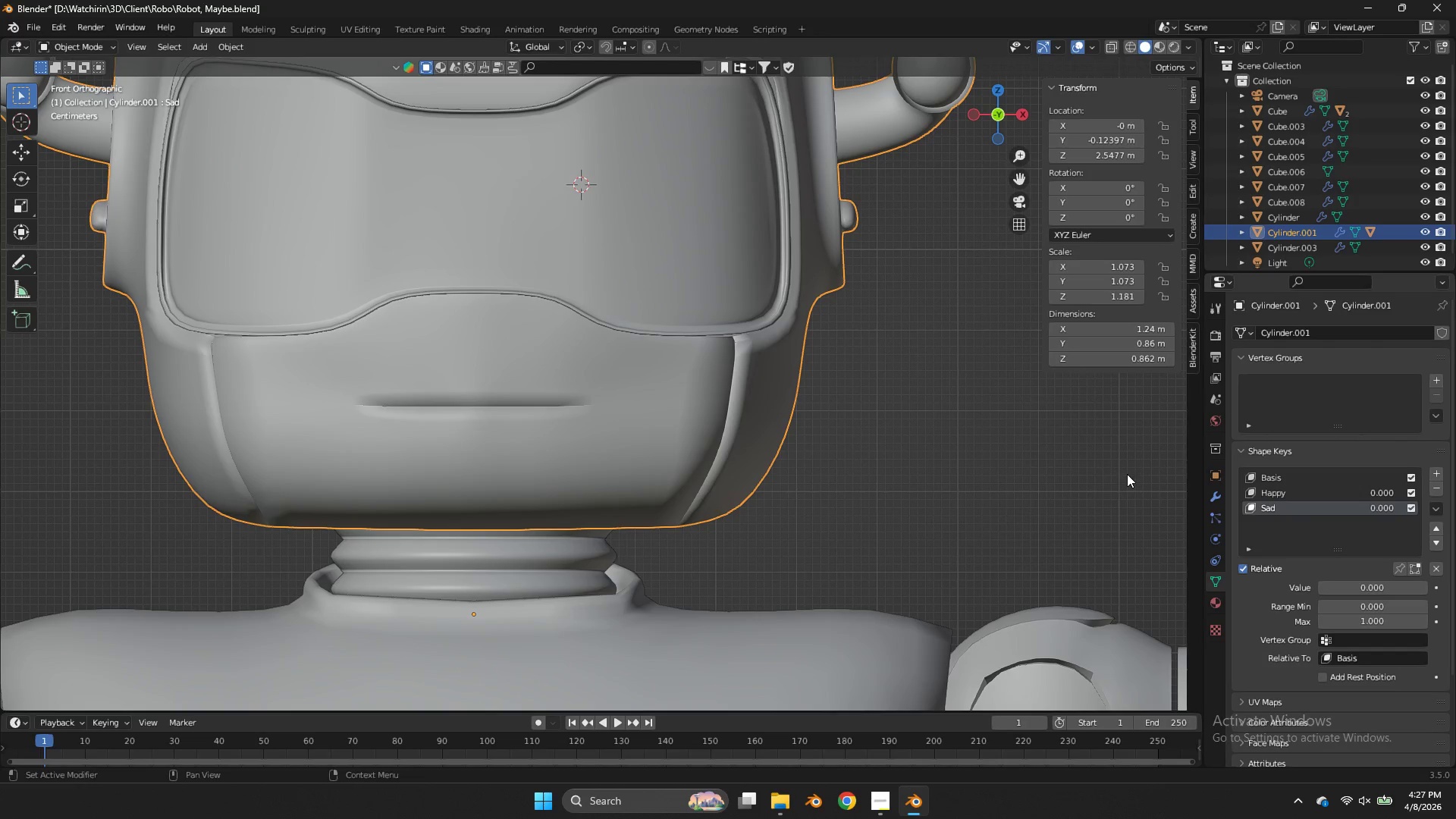 
key(Tab)
 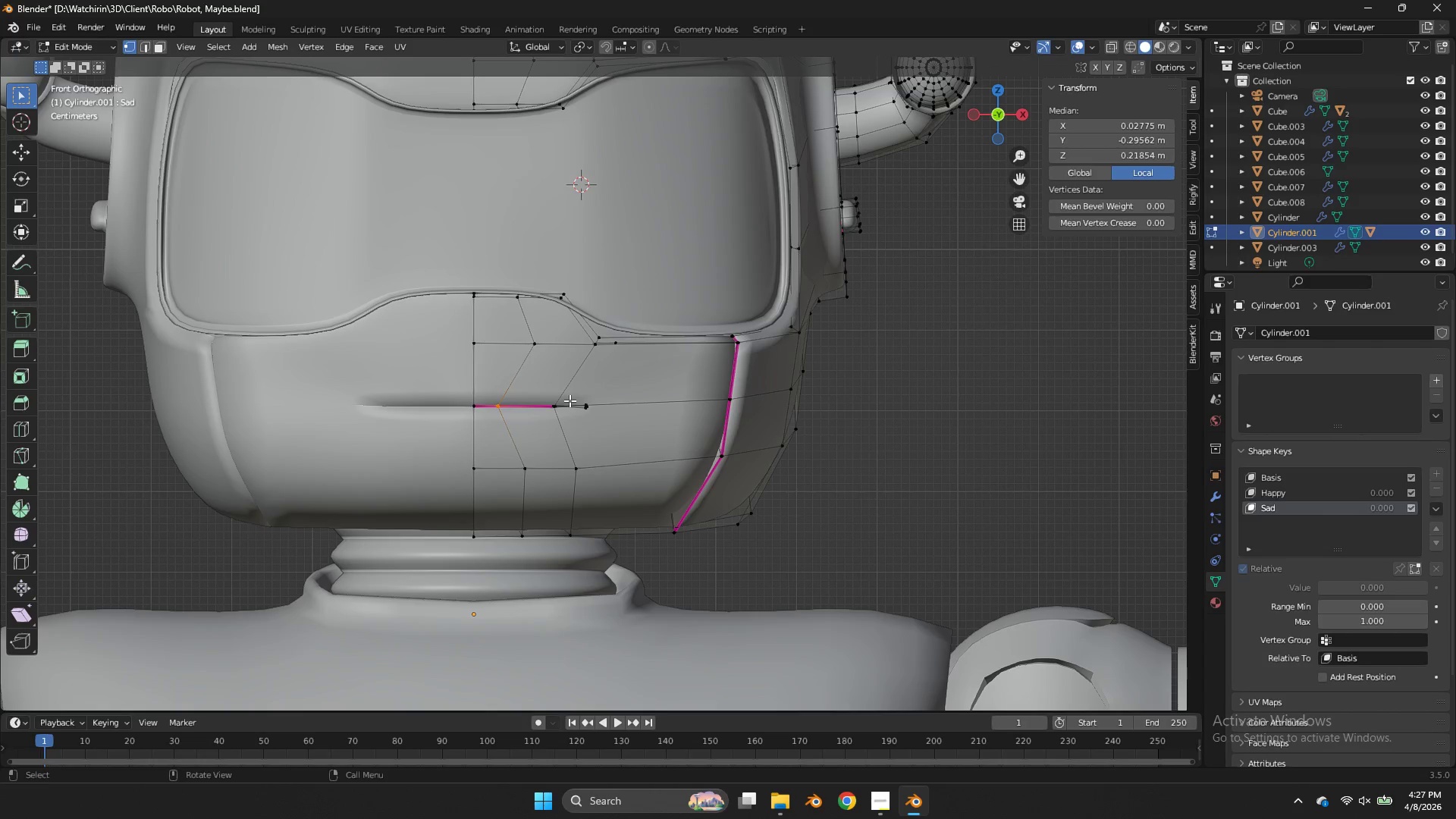 
type(zz)
 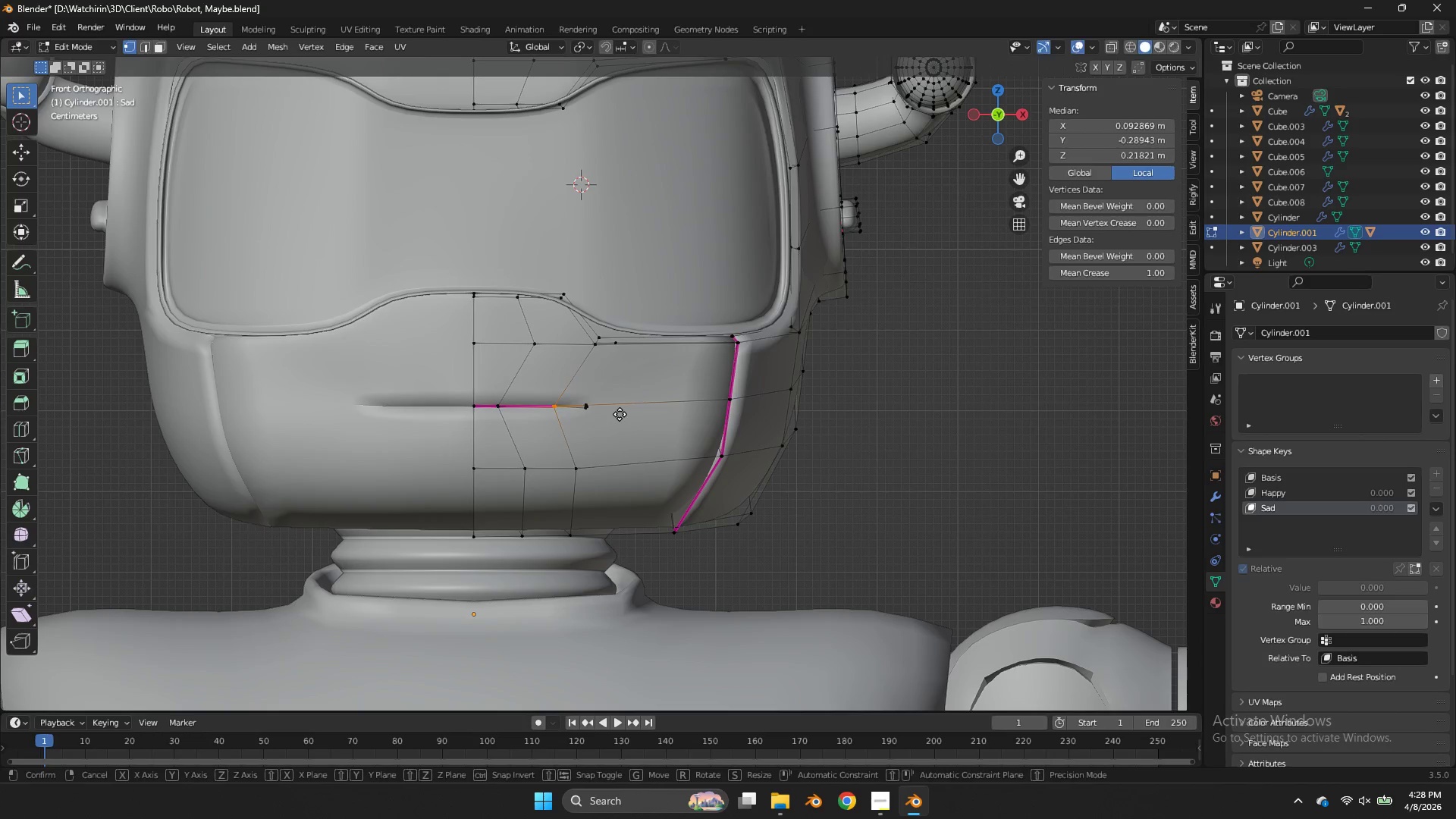 
left_click_drag(start_coordinate=[563, 397], to_coordinate=[548, 413])
 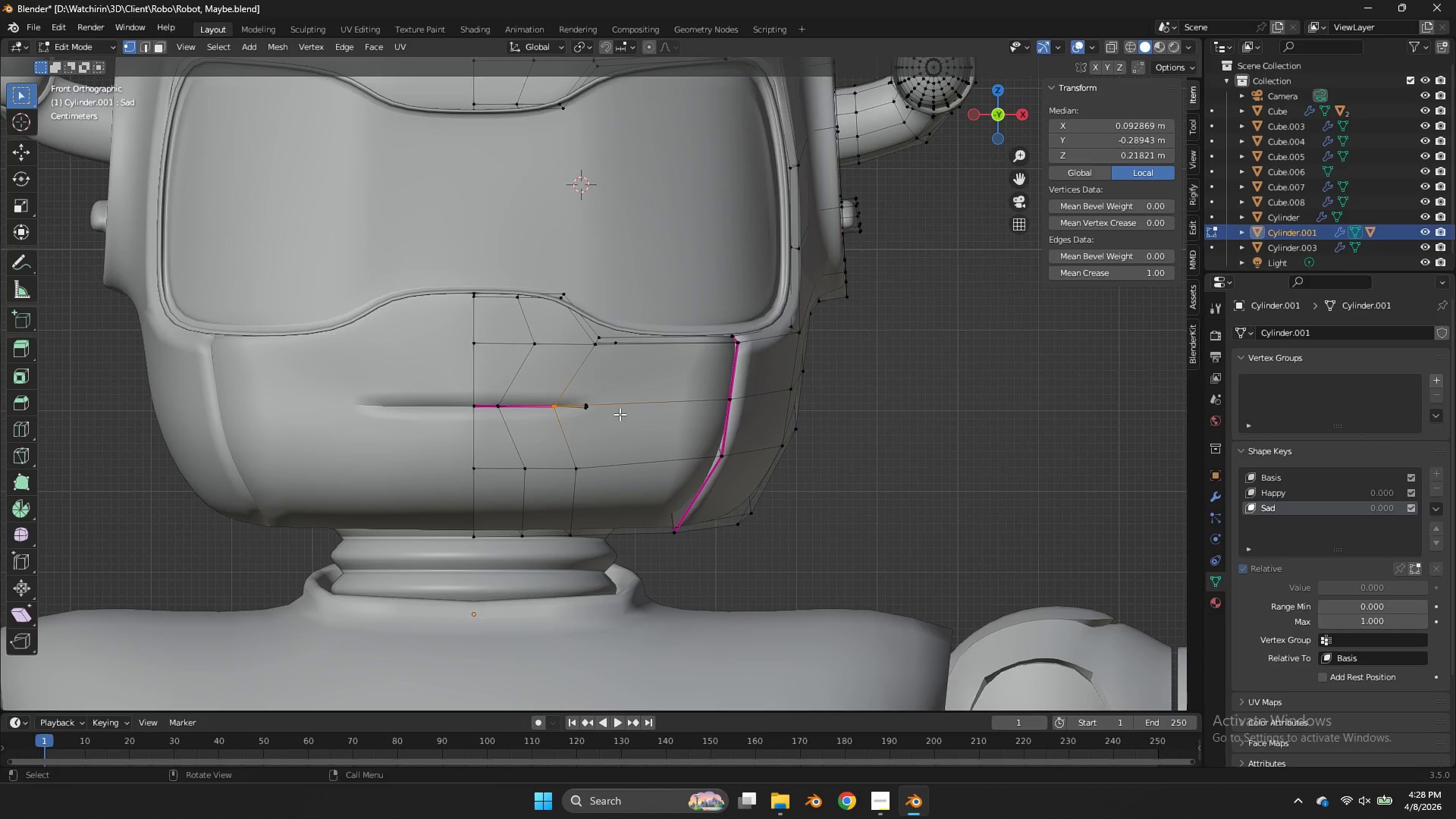 
type(gz)
 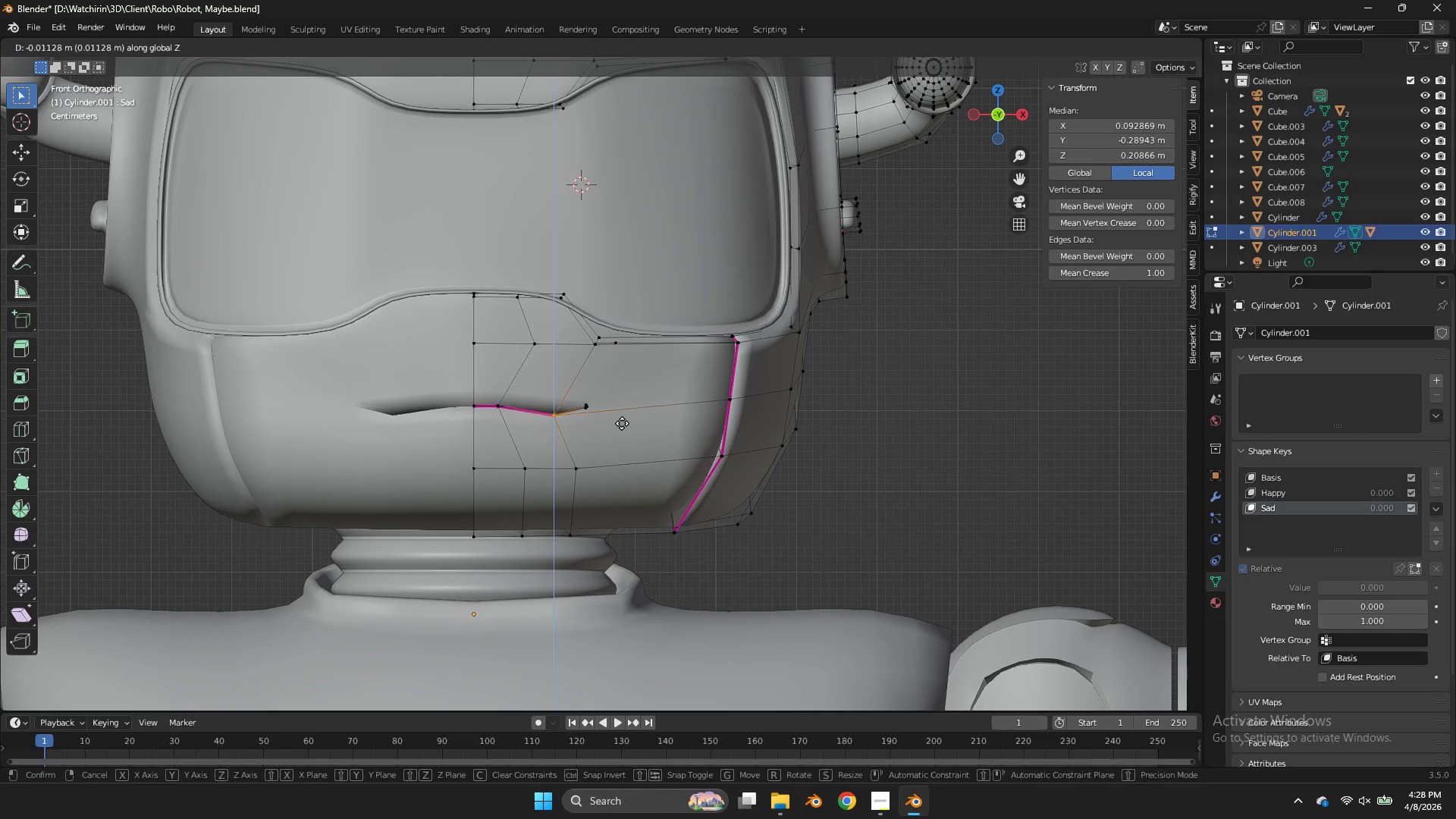 
left_click([623, 422])
 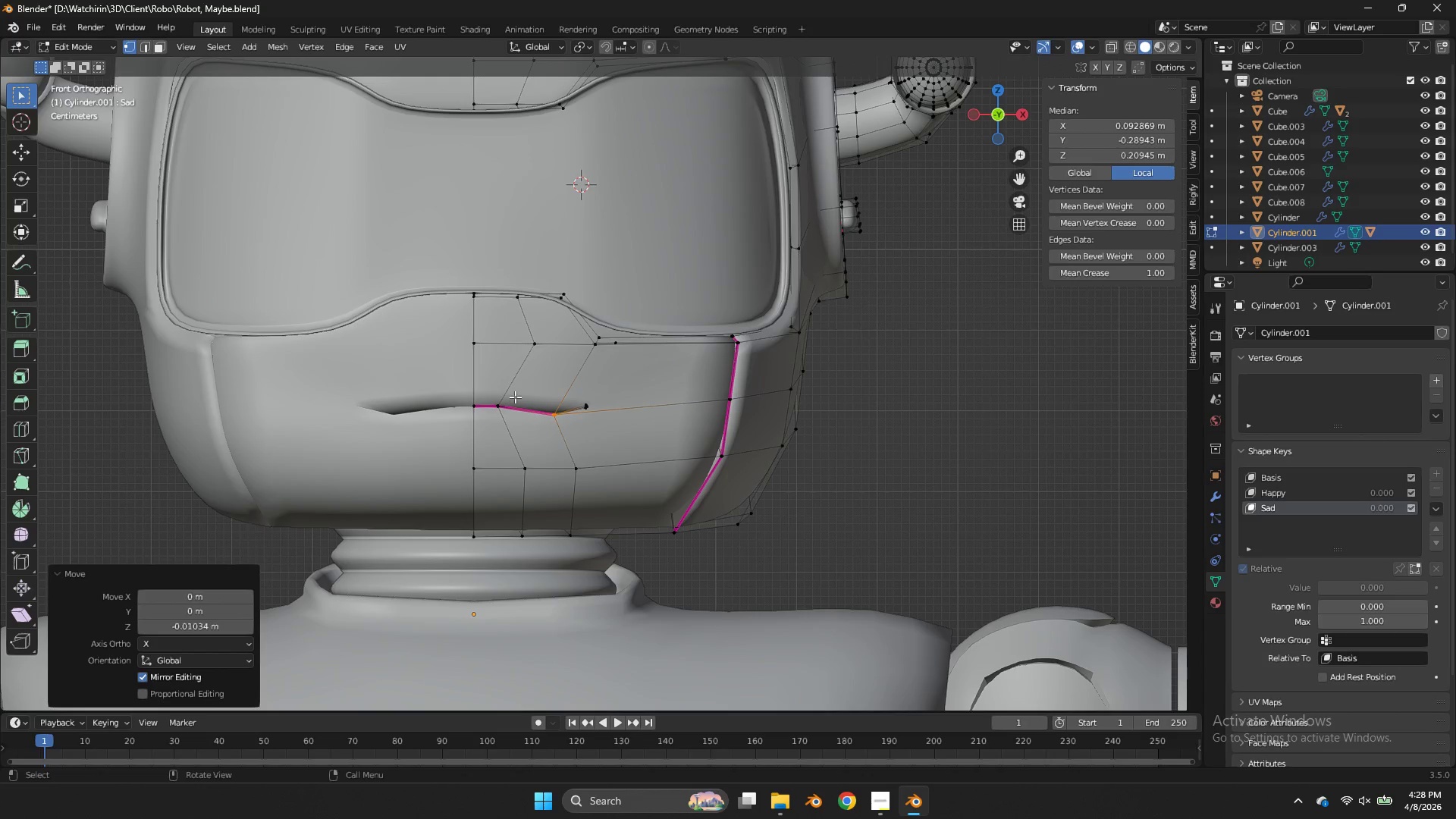 
left_click_drag(start_coordinate=[513, 397], to_coordinate=[492, 413])
 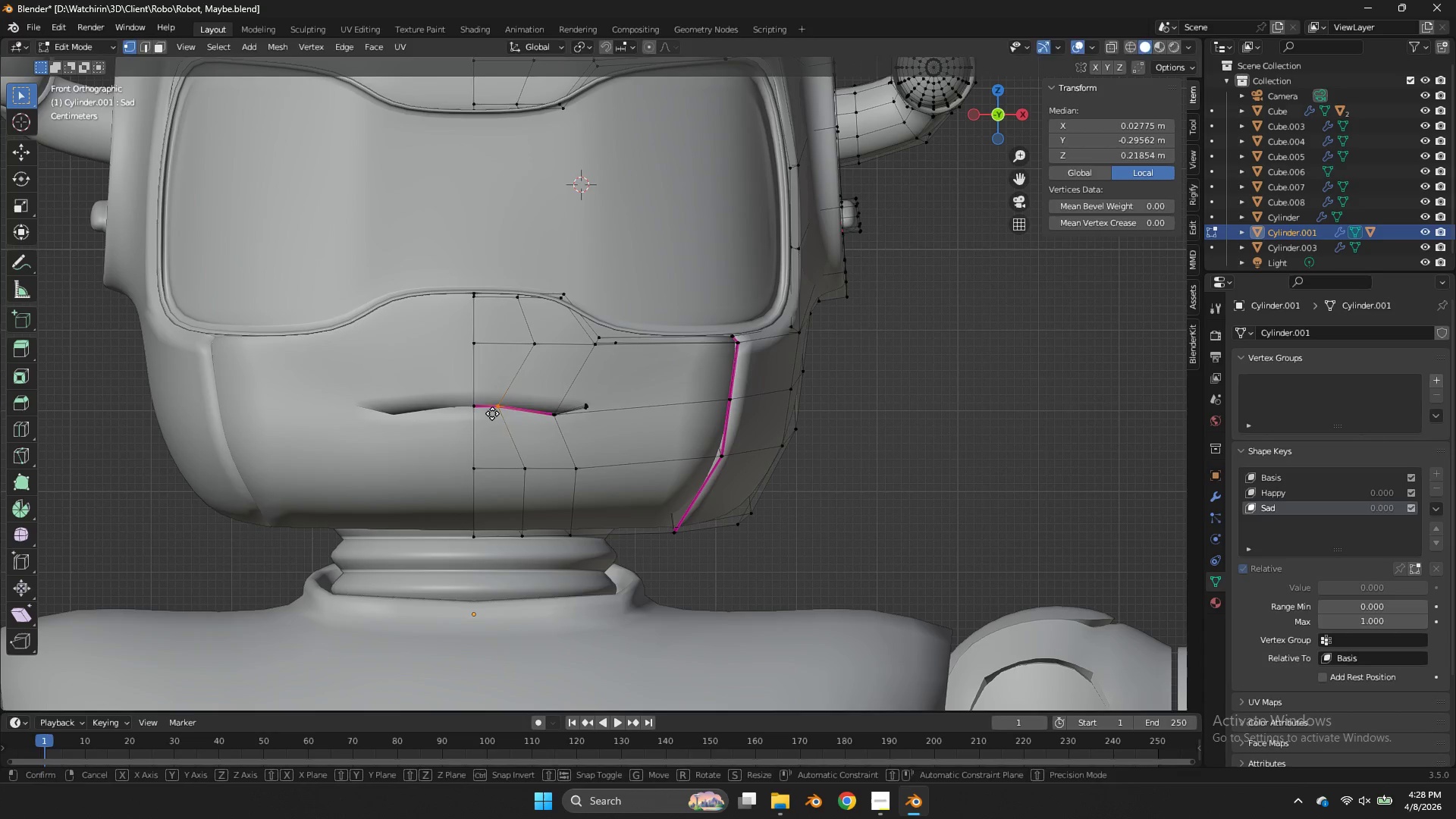 
type(gz)
 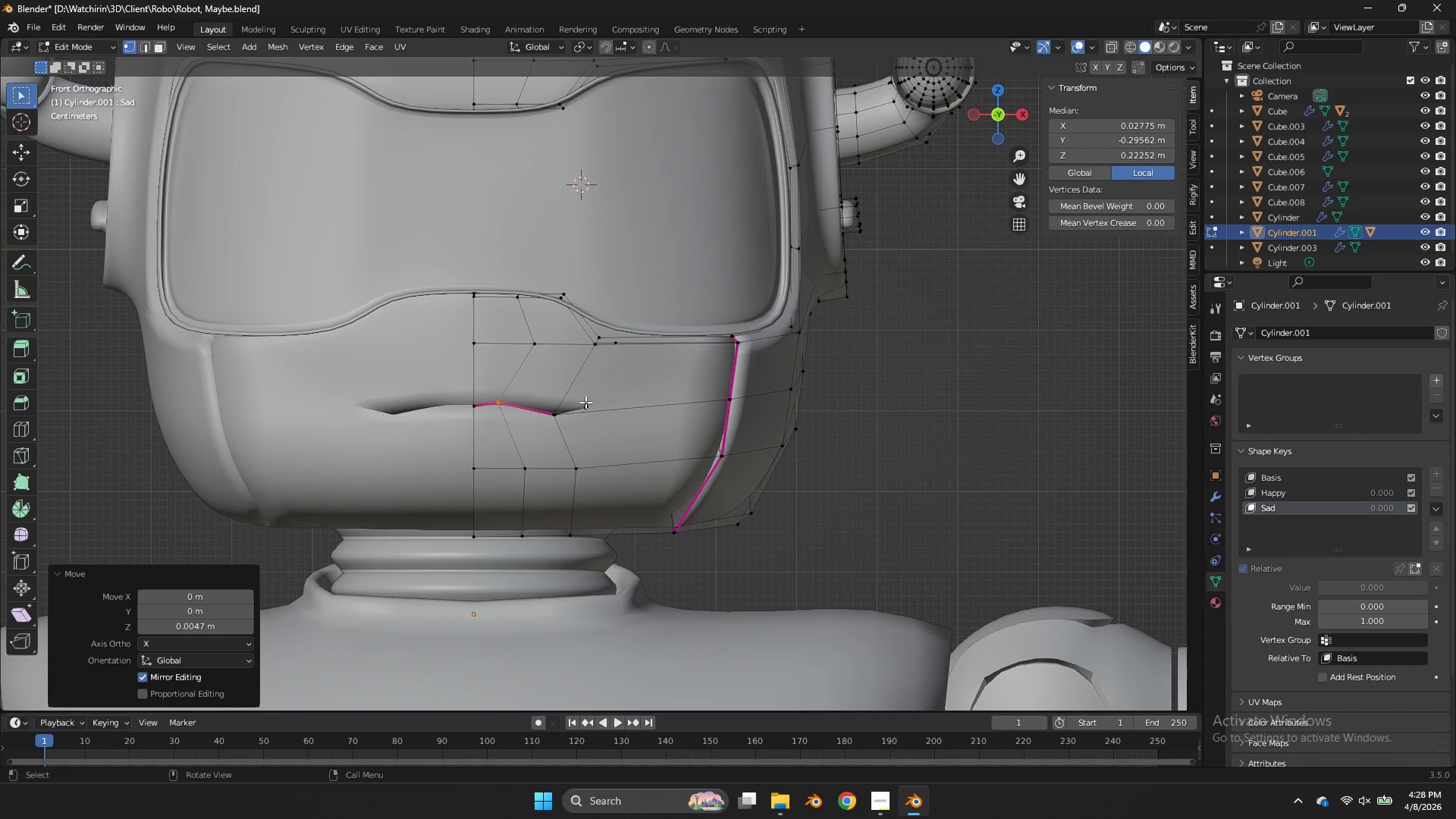 
left_click_drag(start_coordinate=[595, 400], to_coordinate=[569, 419])
 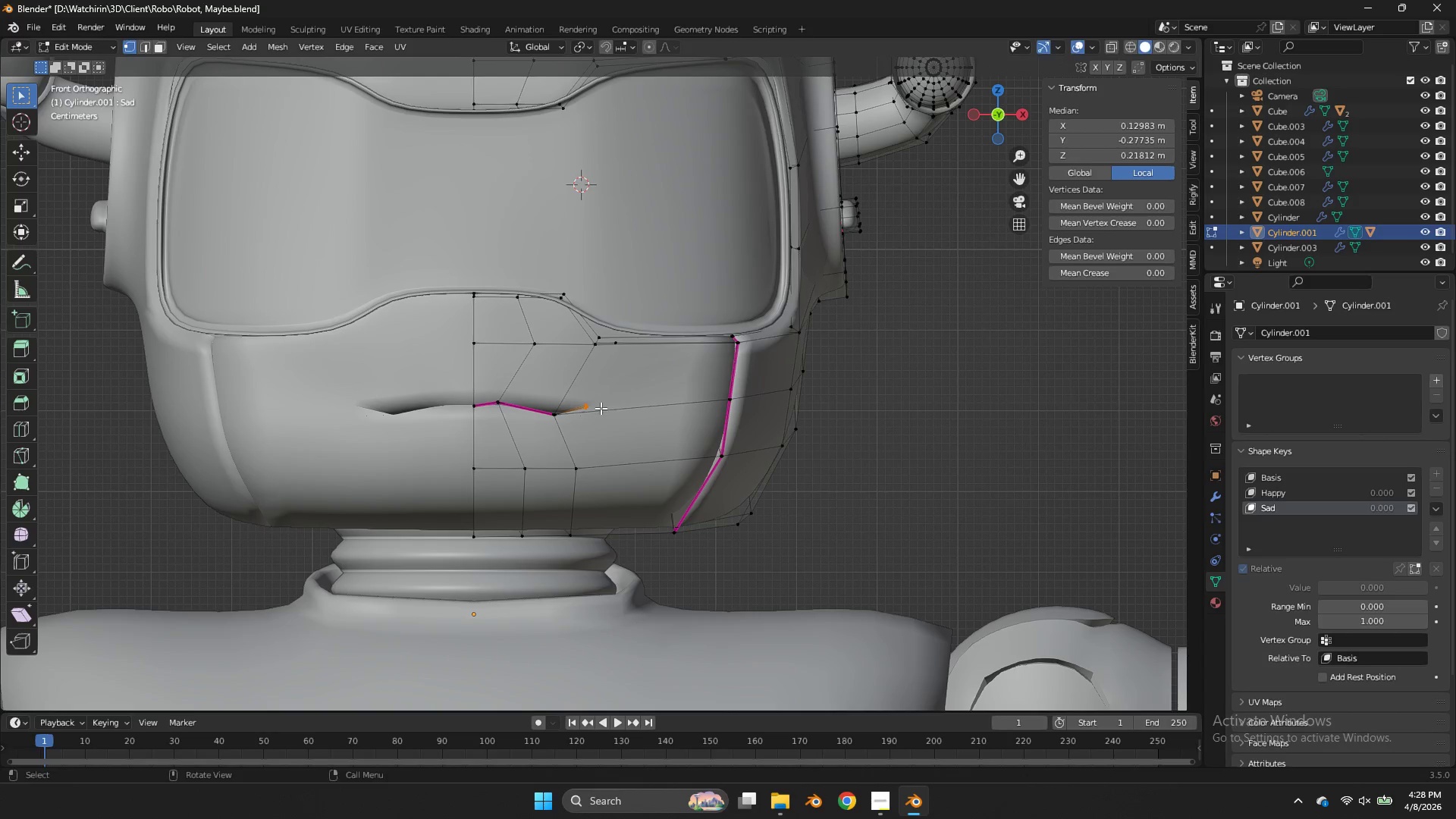 
type(gzz)
 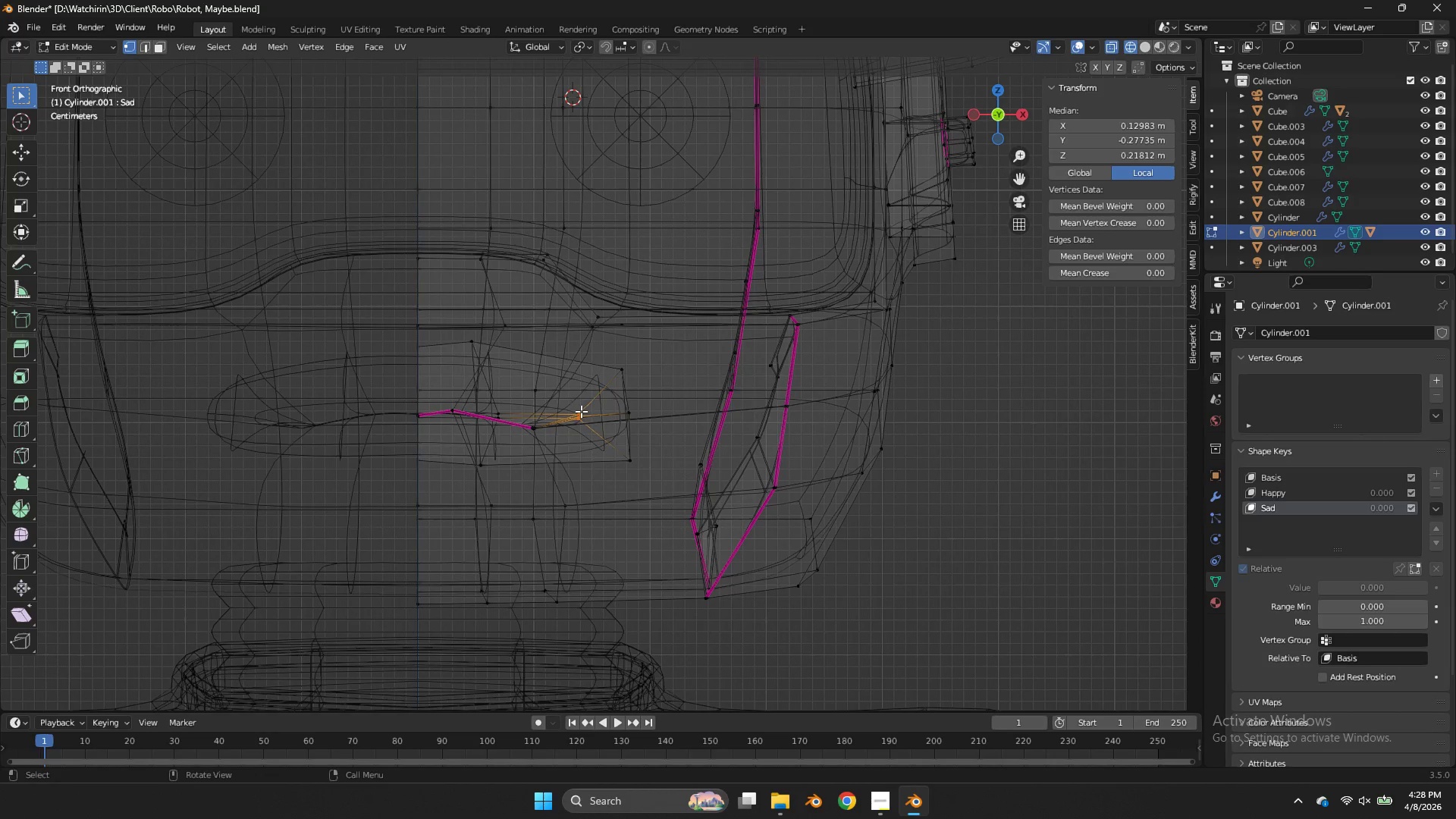 
scroll: coordinate [609, 405], scroll_direction: up, amount: 2.0
 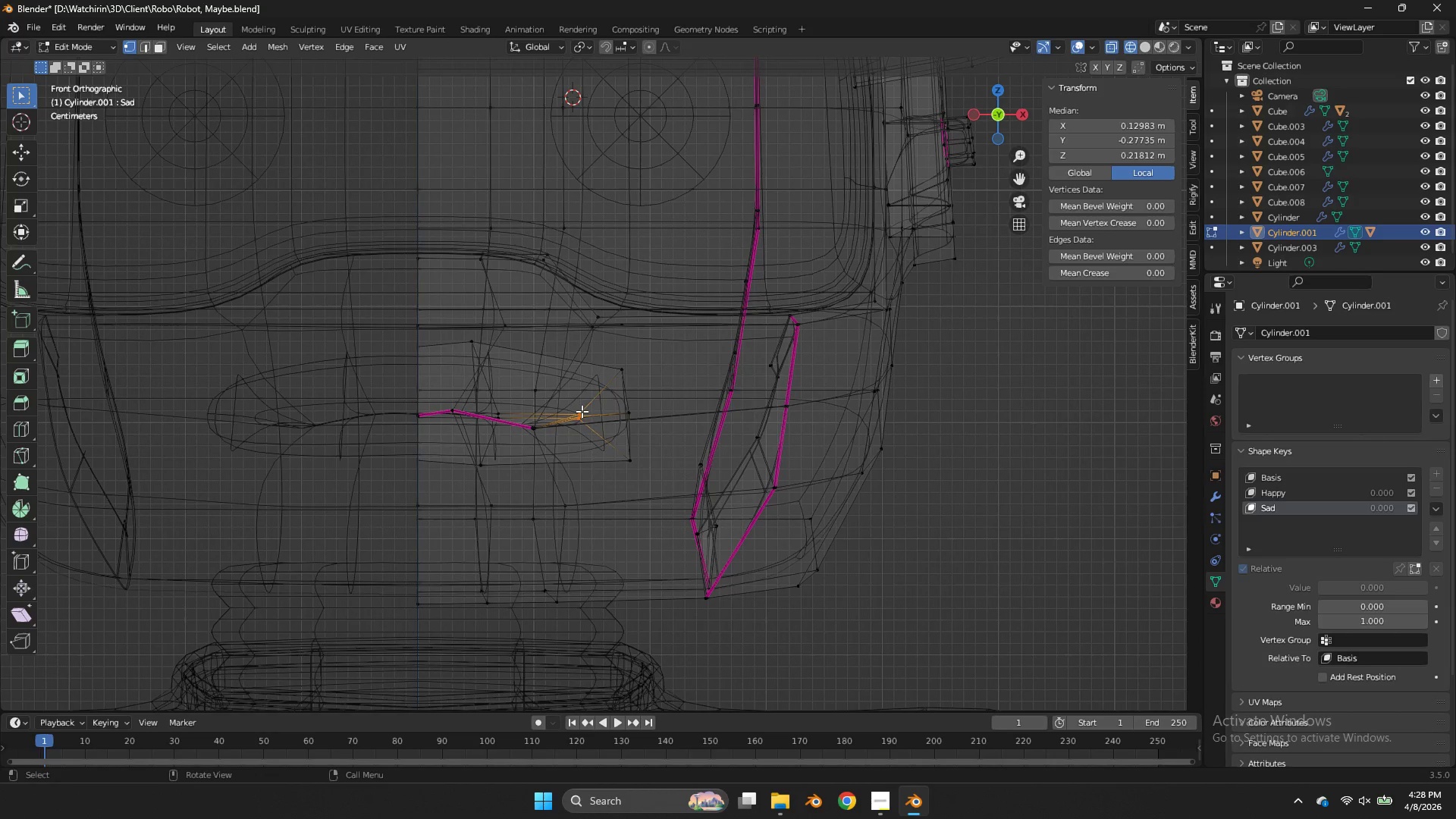 
type(gz)
 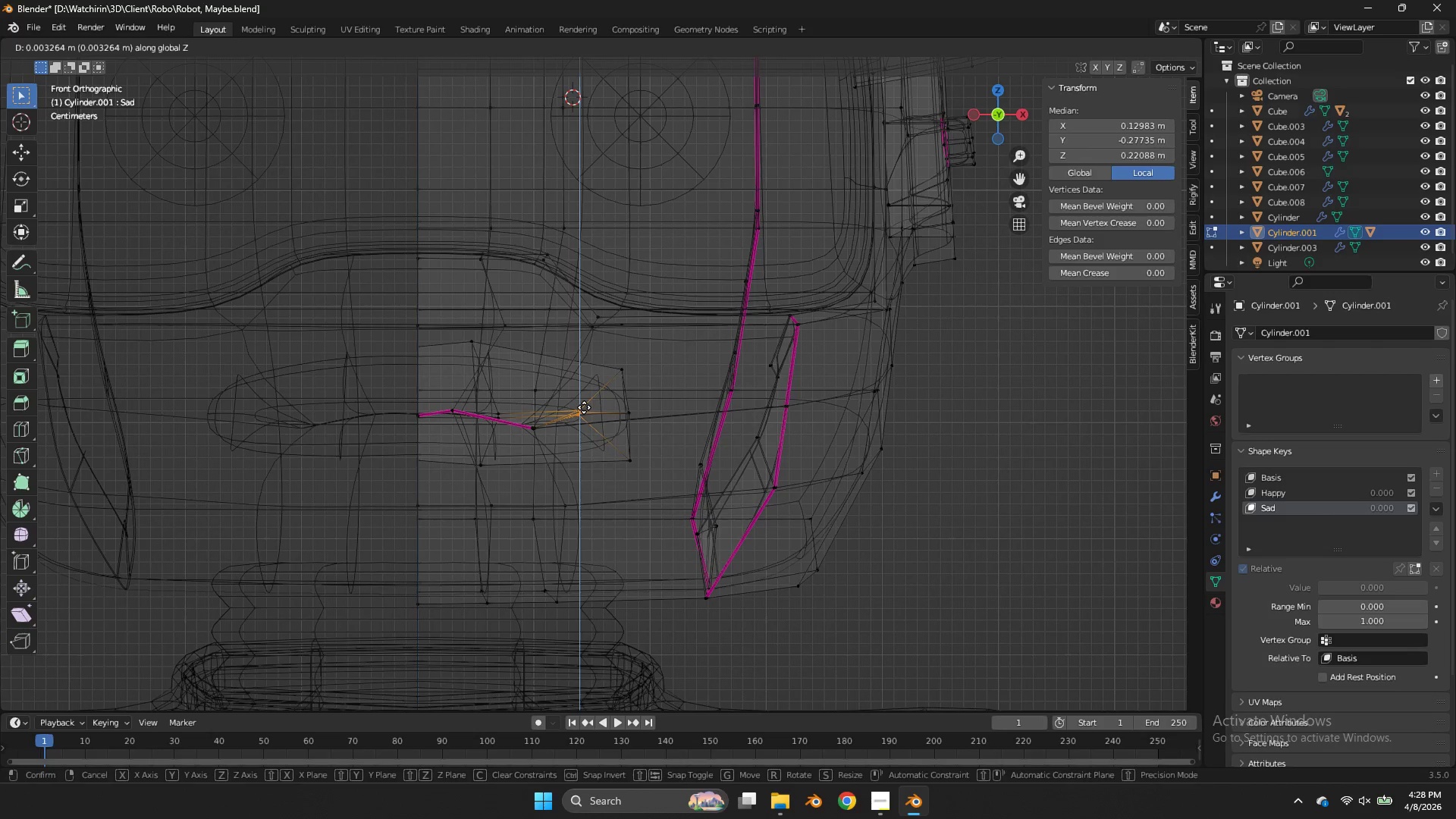 
right_click([584, 407])
 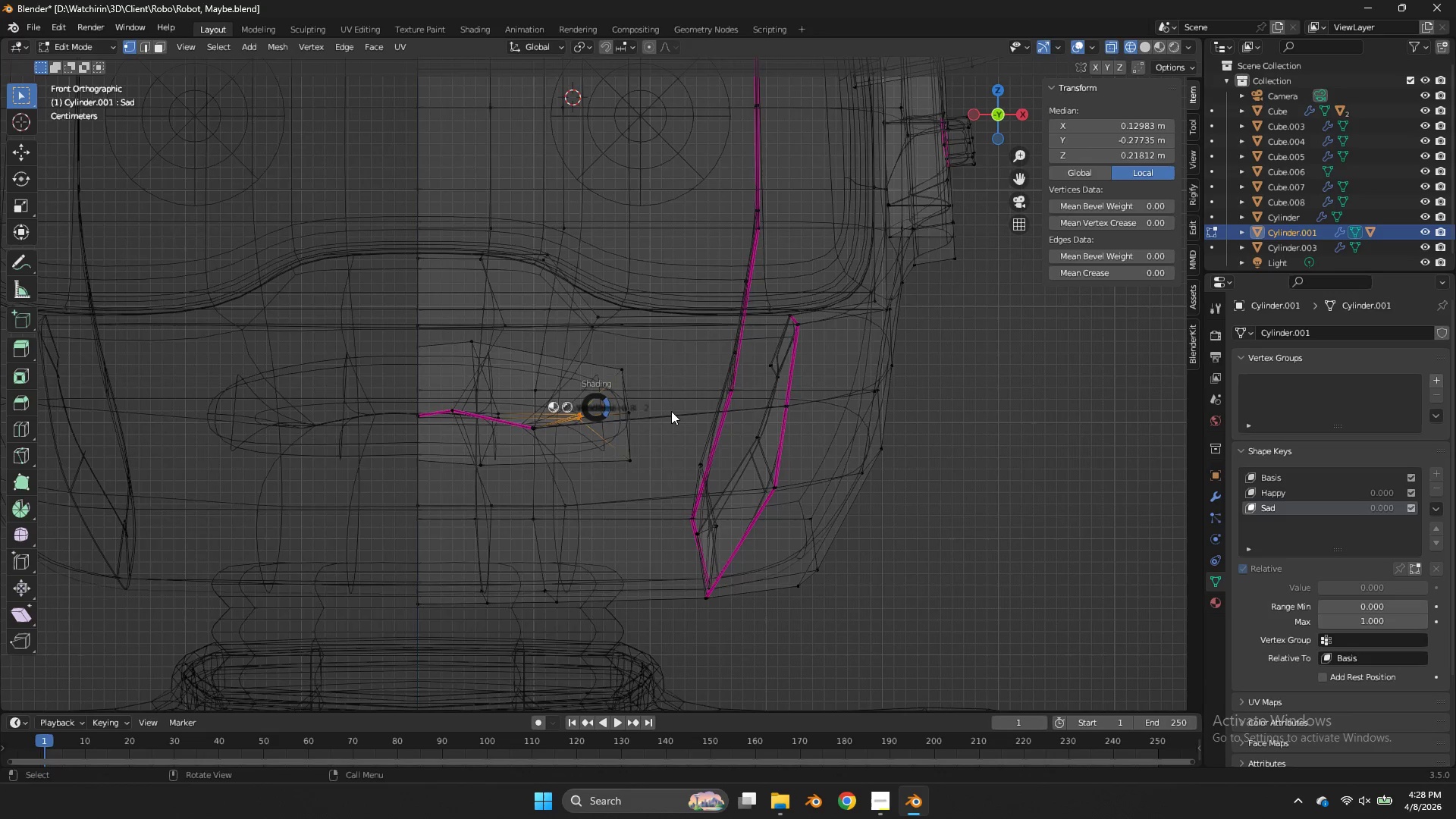 
key(Z)
 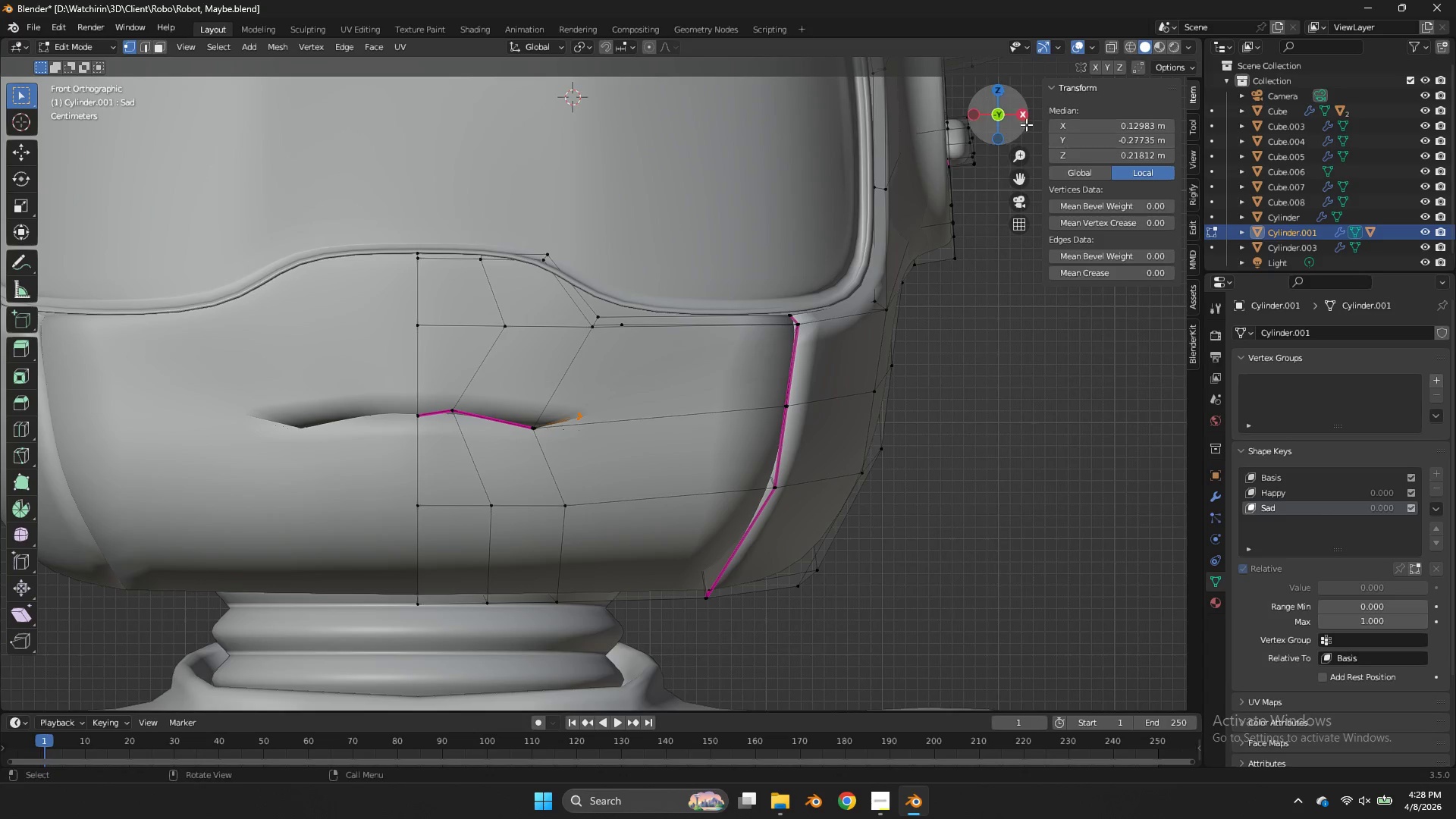 
left_click_drag(start_coordinate=[1021, 122], to_coordinate=[1046, 139])
 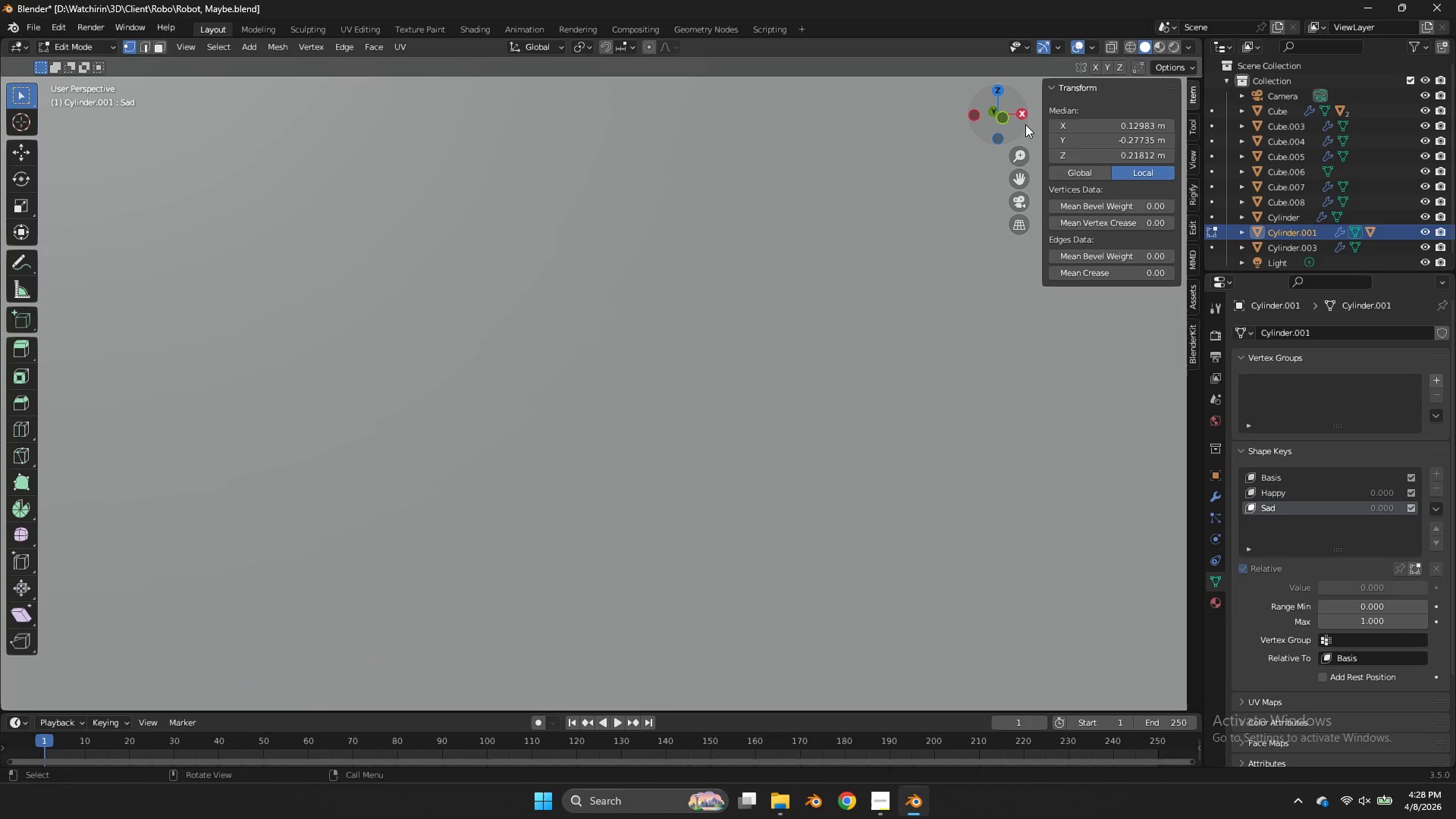 
key(G)
 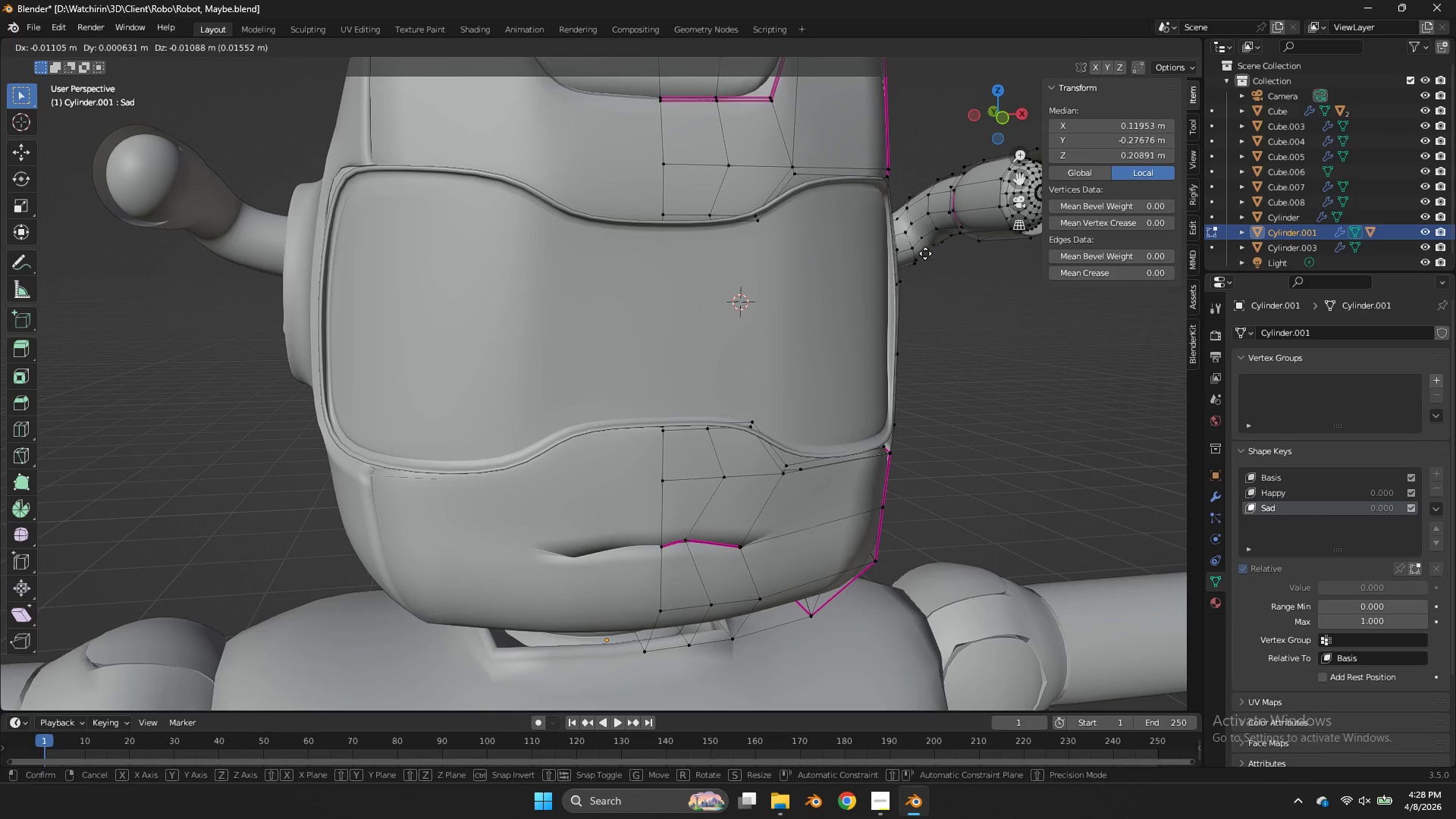 
scroll: coordinate [1025, 126], scroll_direction: down, amount: 6.0
 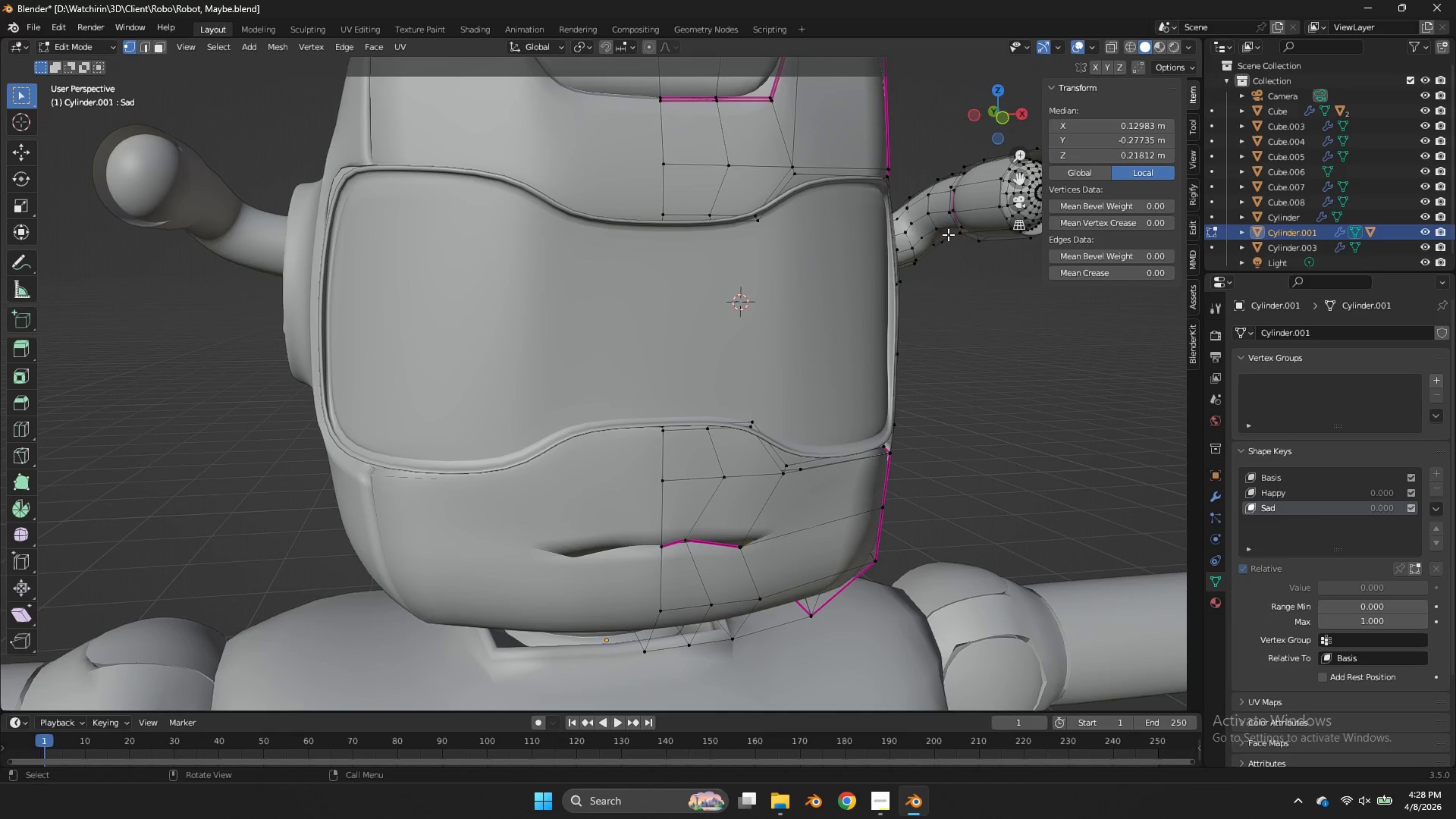 
key(Y)
 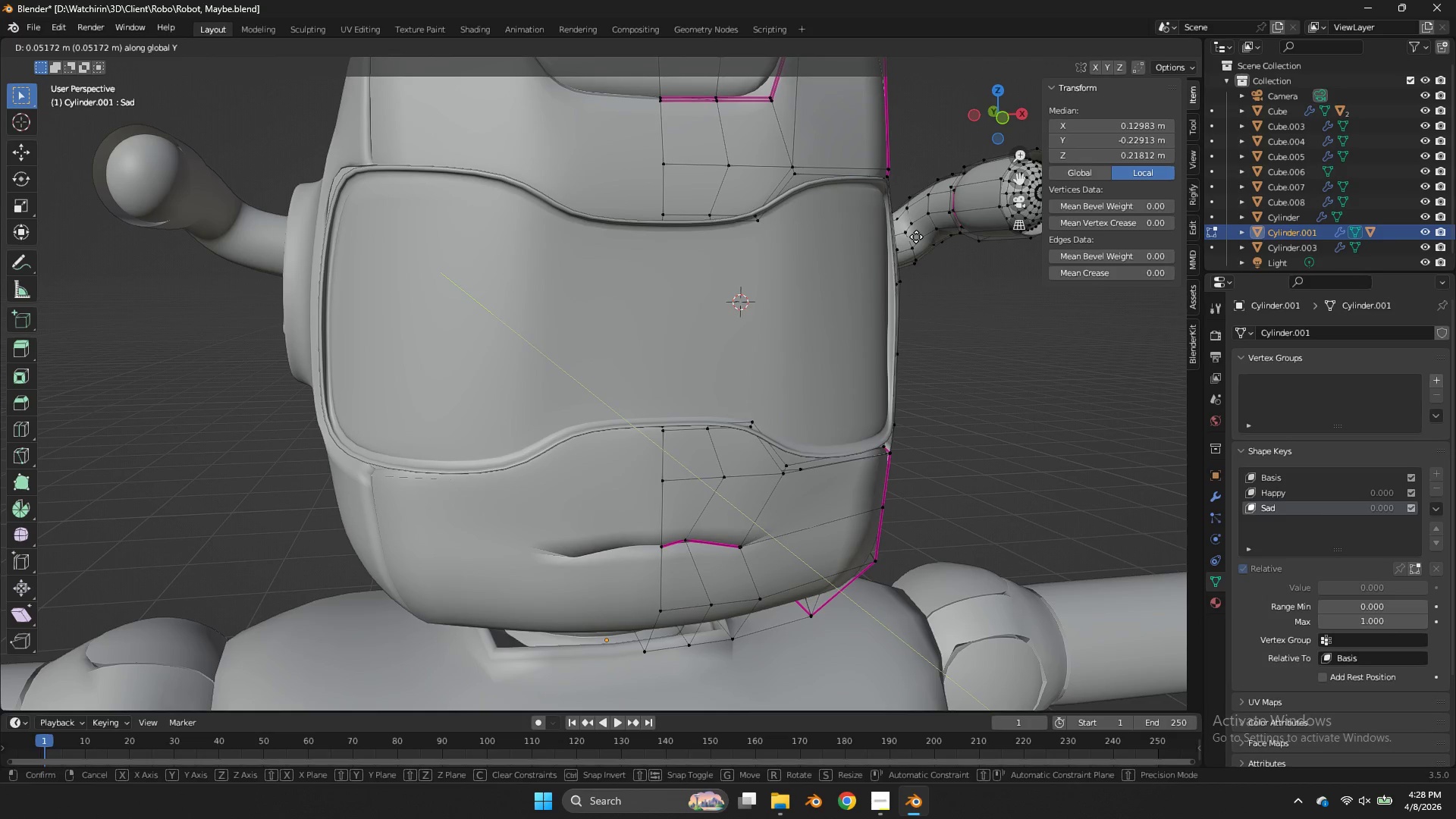 
right_click([916, 237])
 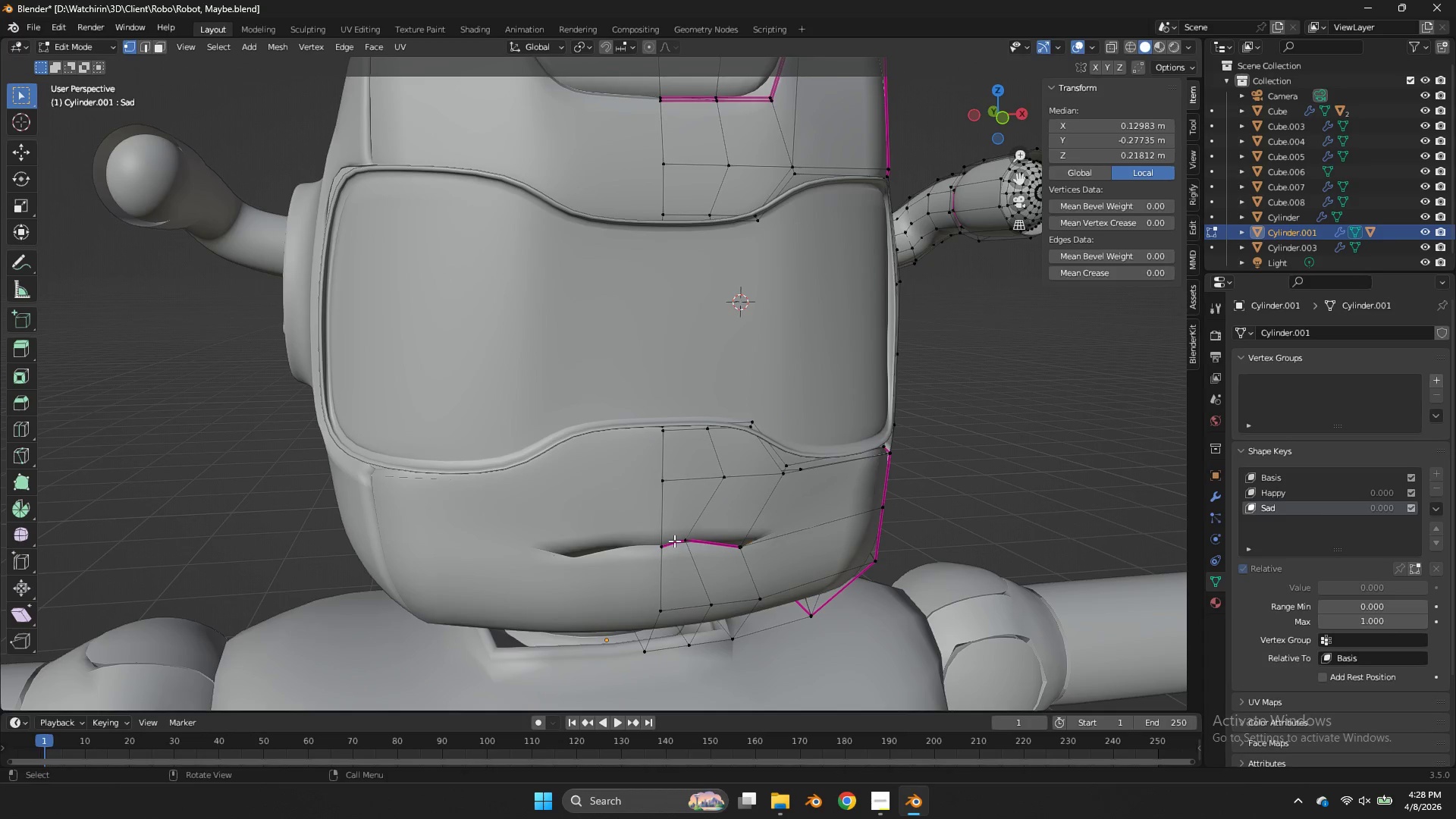 
left_click_drag(start_coordinate=[674, 541], to_coordinate=[657, 557])
 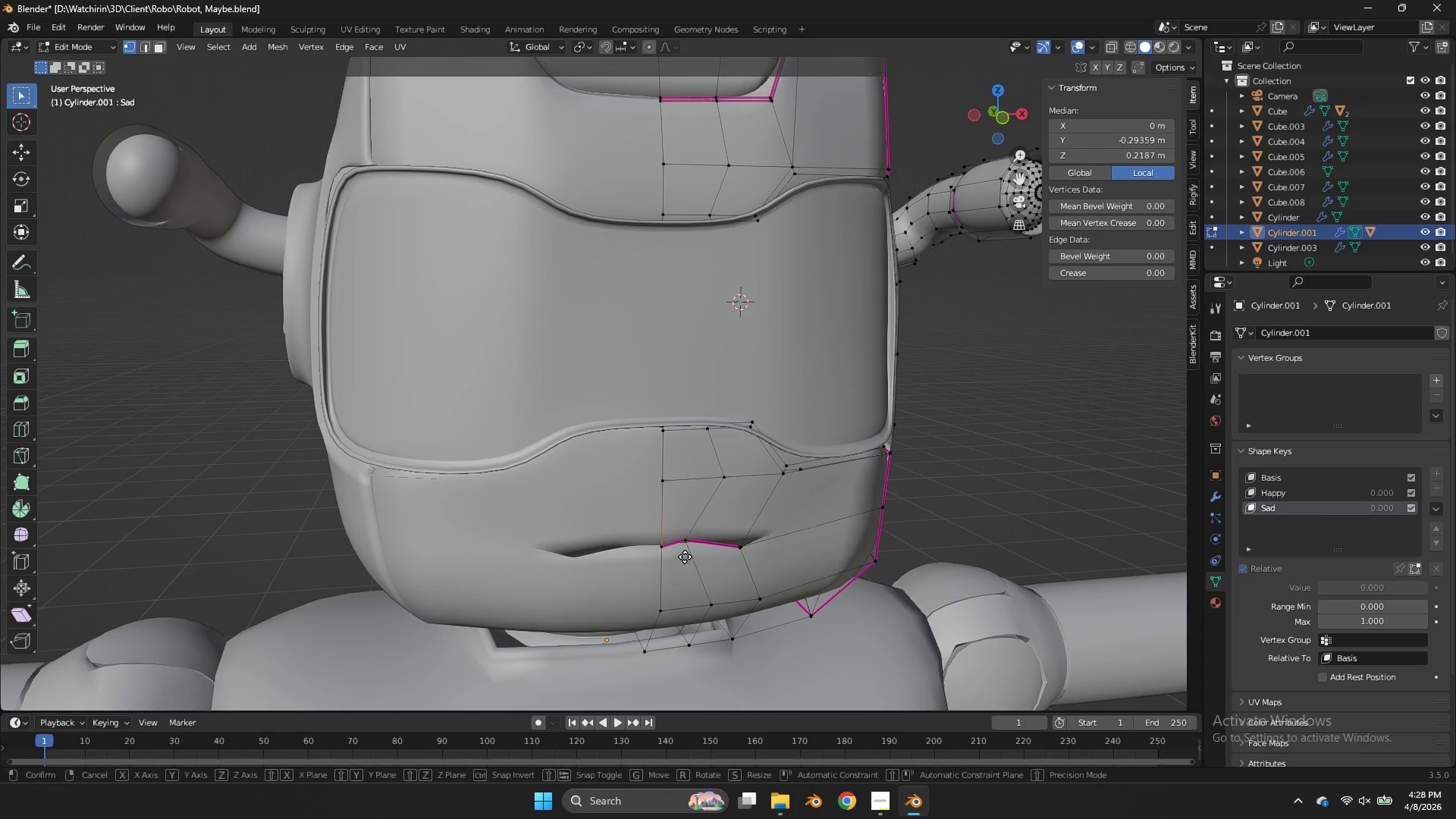 
type(gz)
 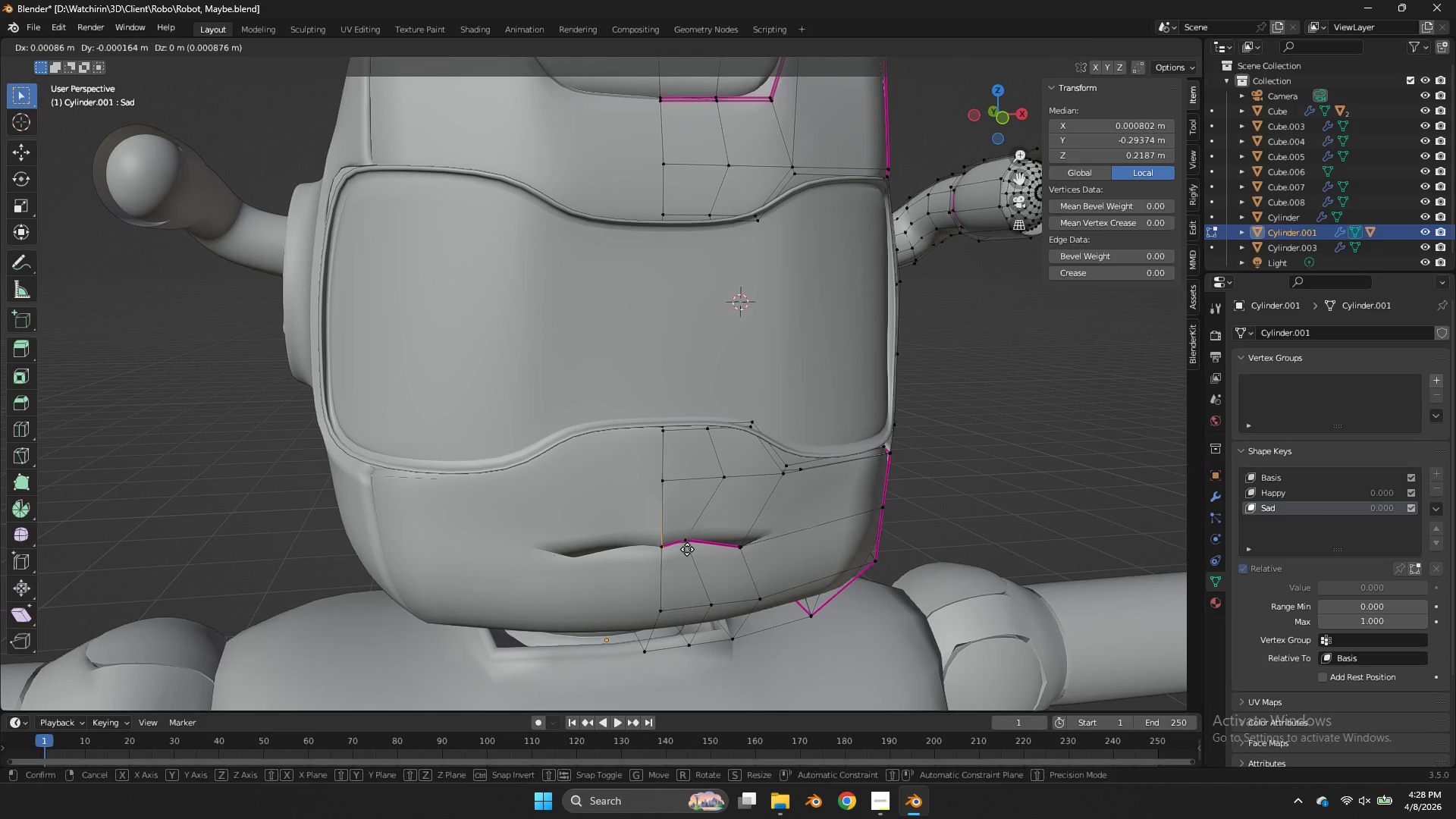 
right_click([687, 549])
 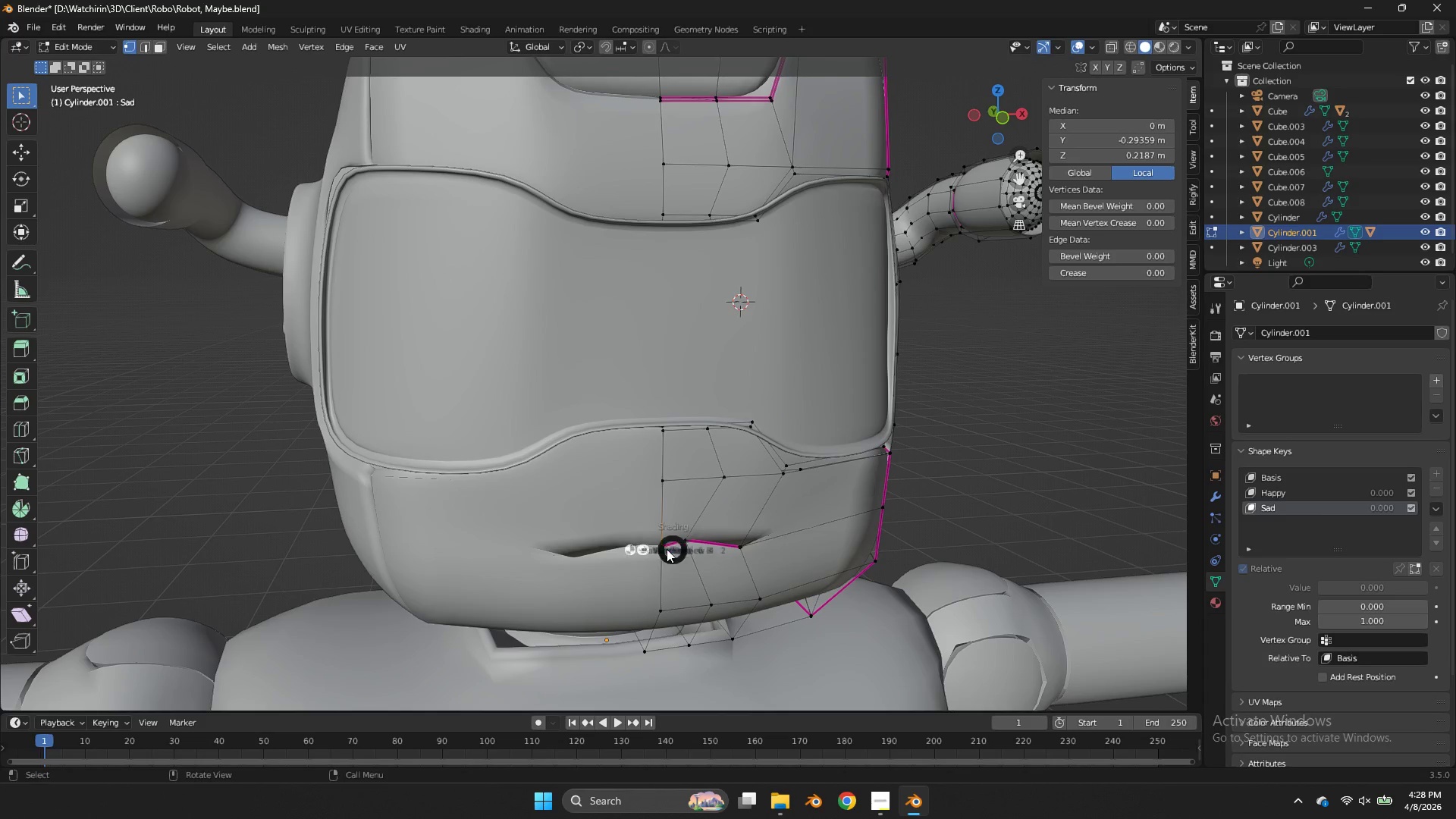 
key(Z)
 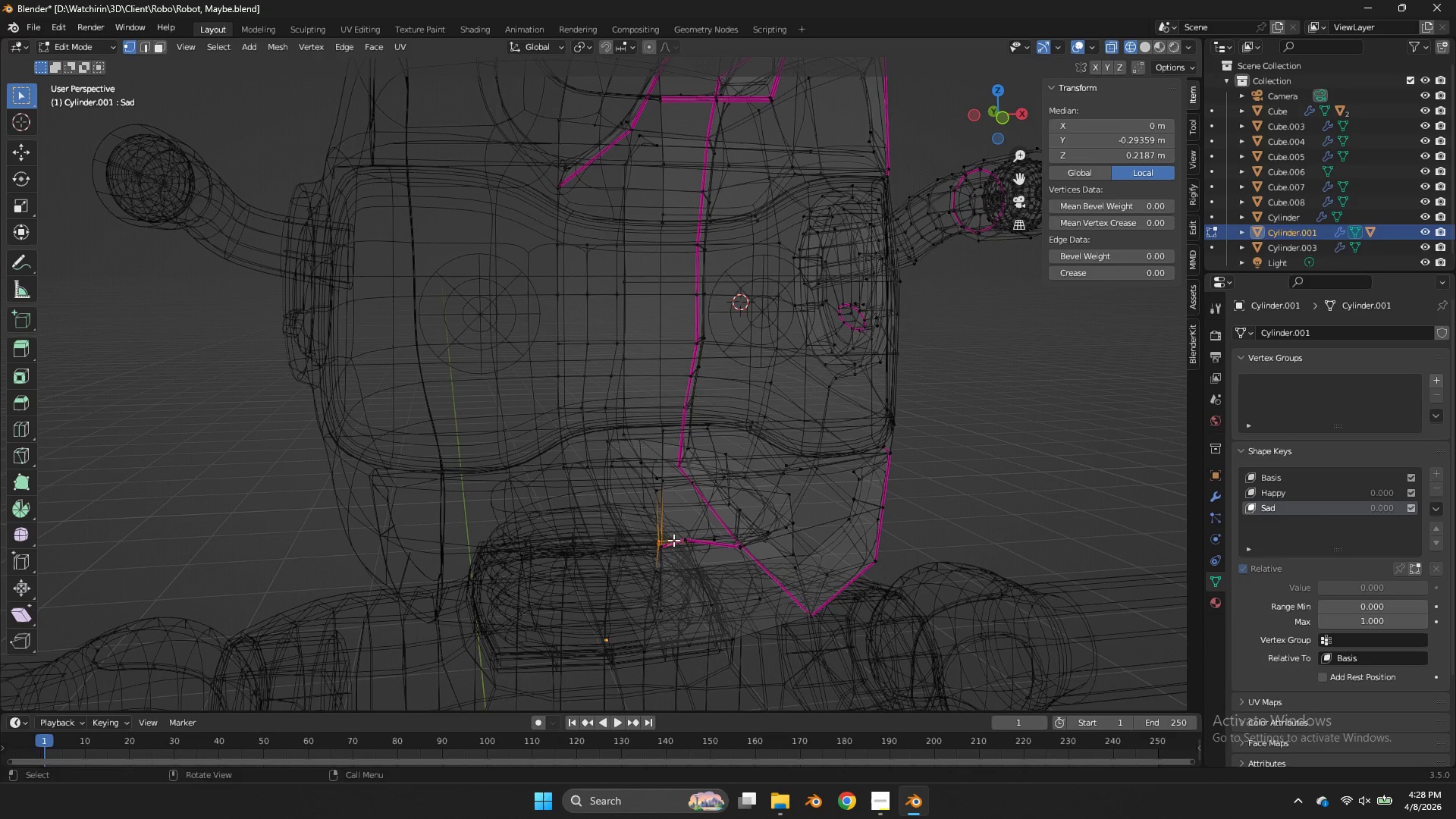 
left_click_drag(start_coordinate=[673, 540], to_coordinate=[654, 554])
 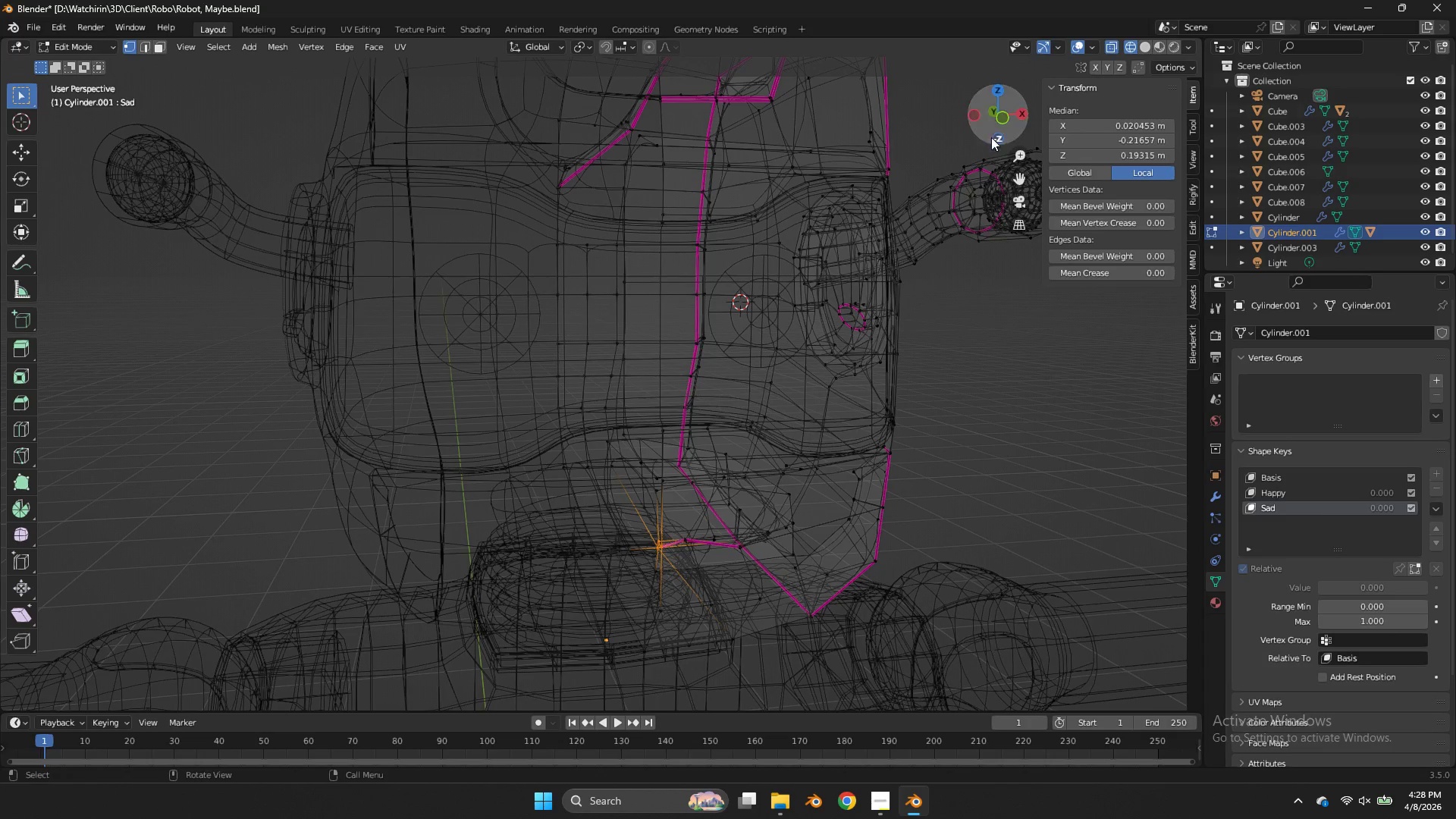 
left_click_drag(start_coordinate=[990, 126], to_coordinate=[1012, 120])
 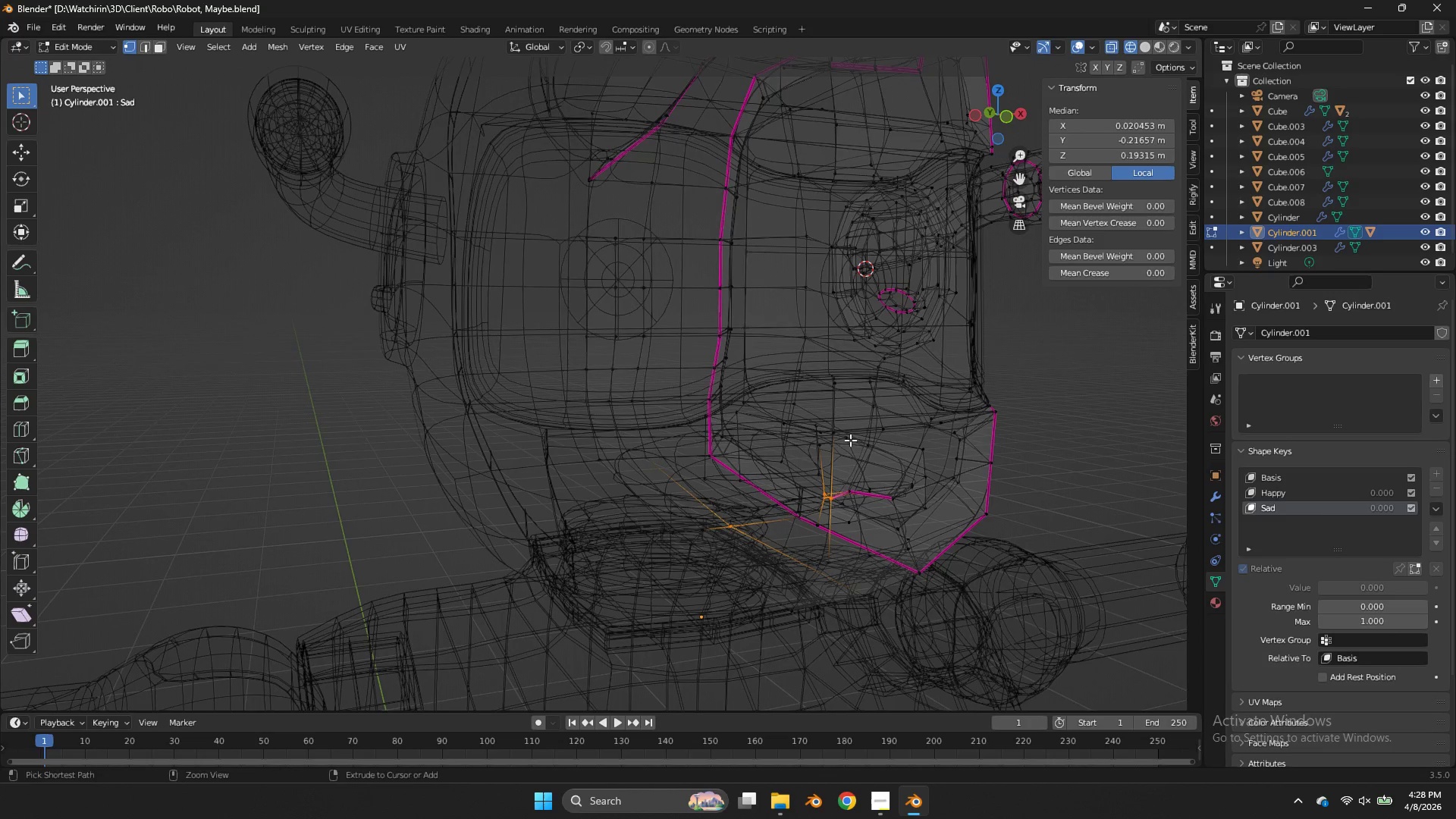 
hold_key(key=ControlLeft, duration=2.19)
left_click([799, 480])
 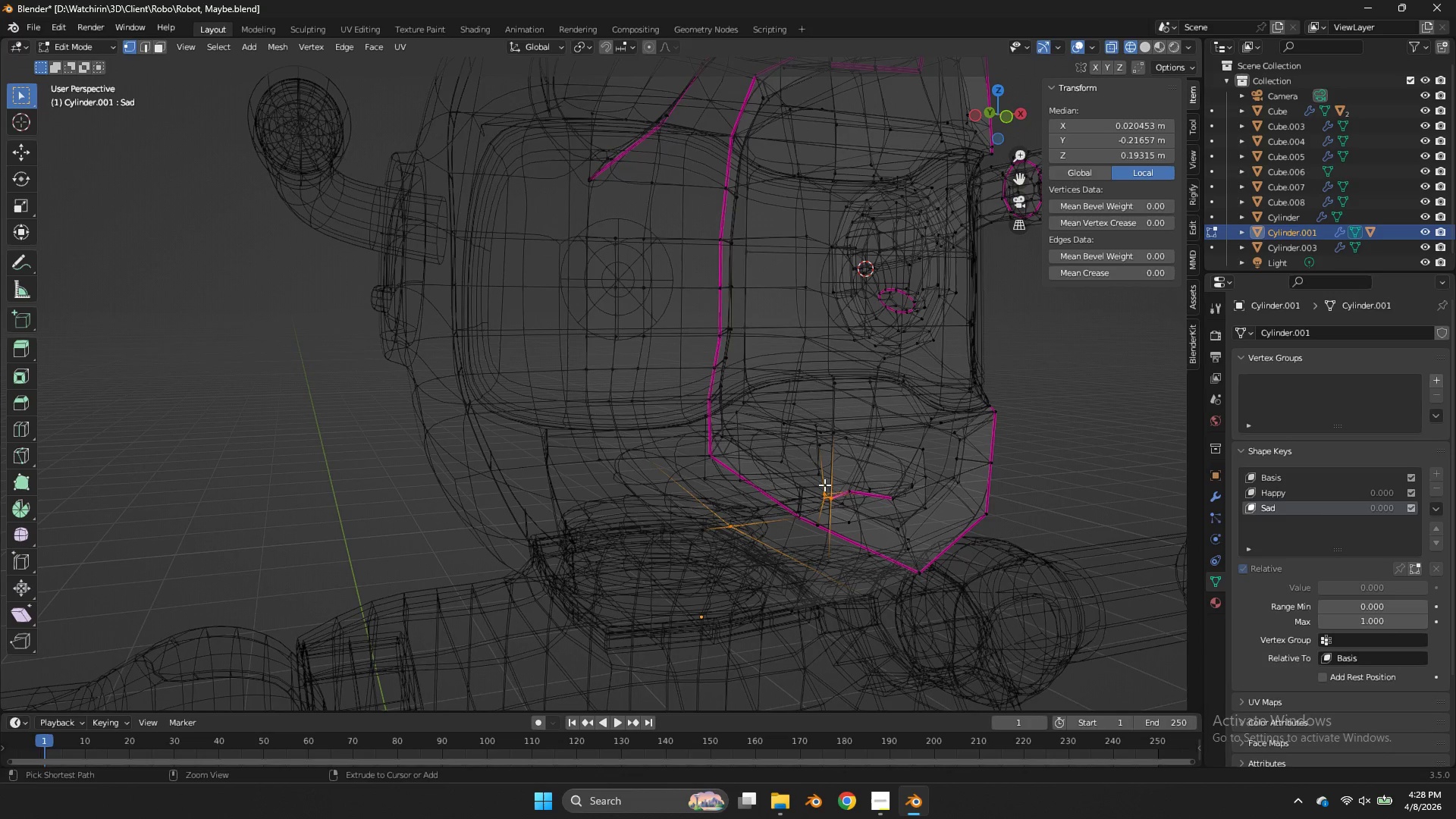 
left_click_drag(start_coordinate=[827, 486], to_coordinate=[814, 499])
 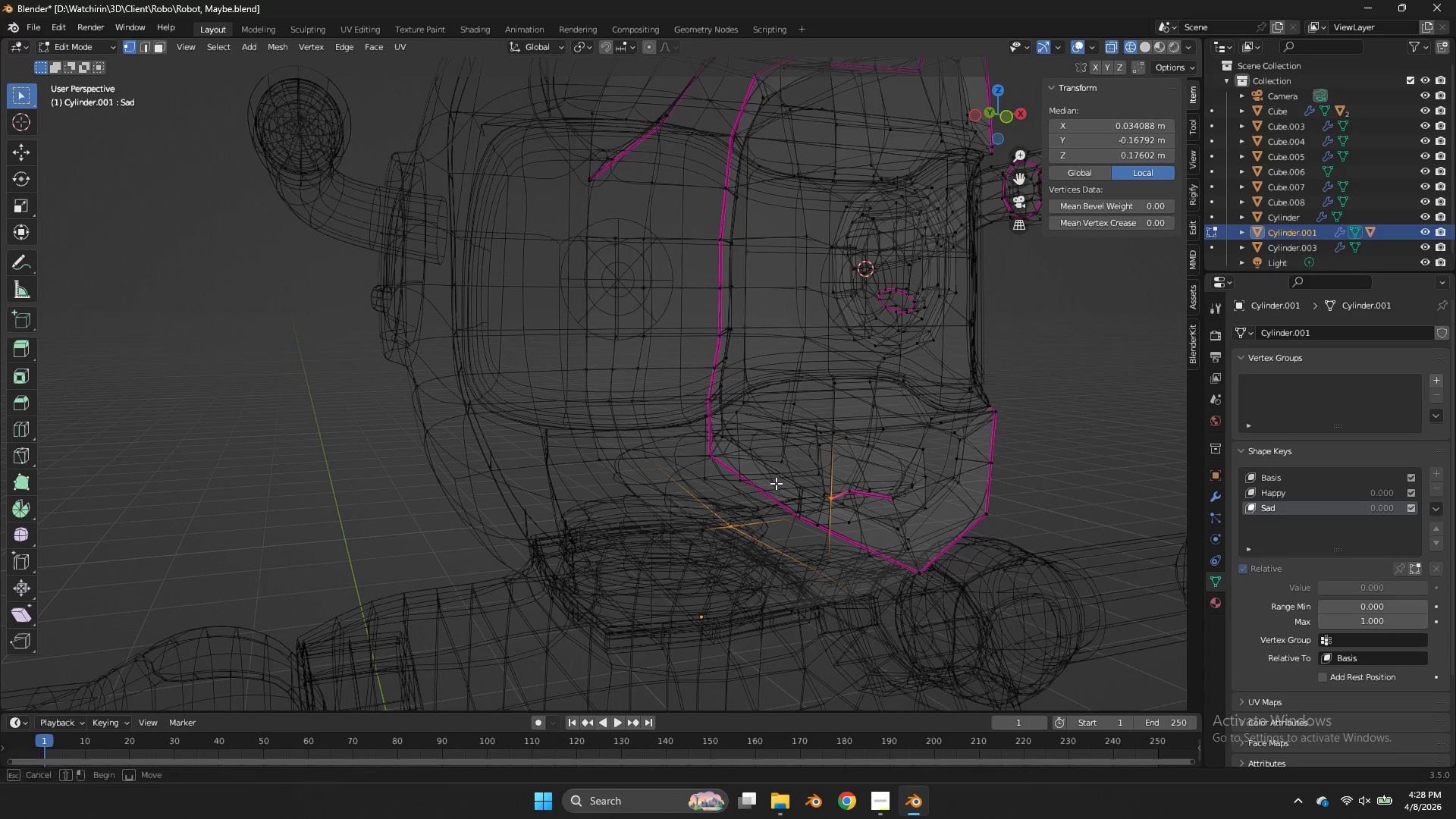 
left_click_drag(start_coordinate=[778, 482], to_coordinate=[692, 566])
 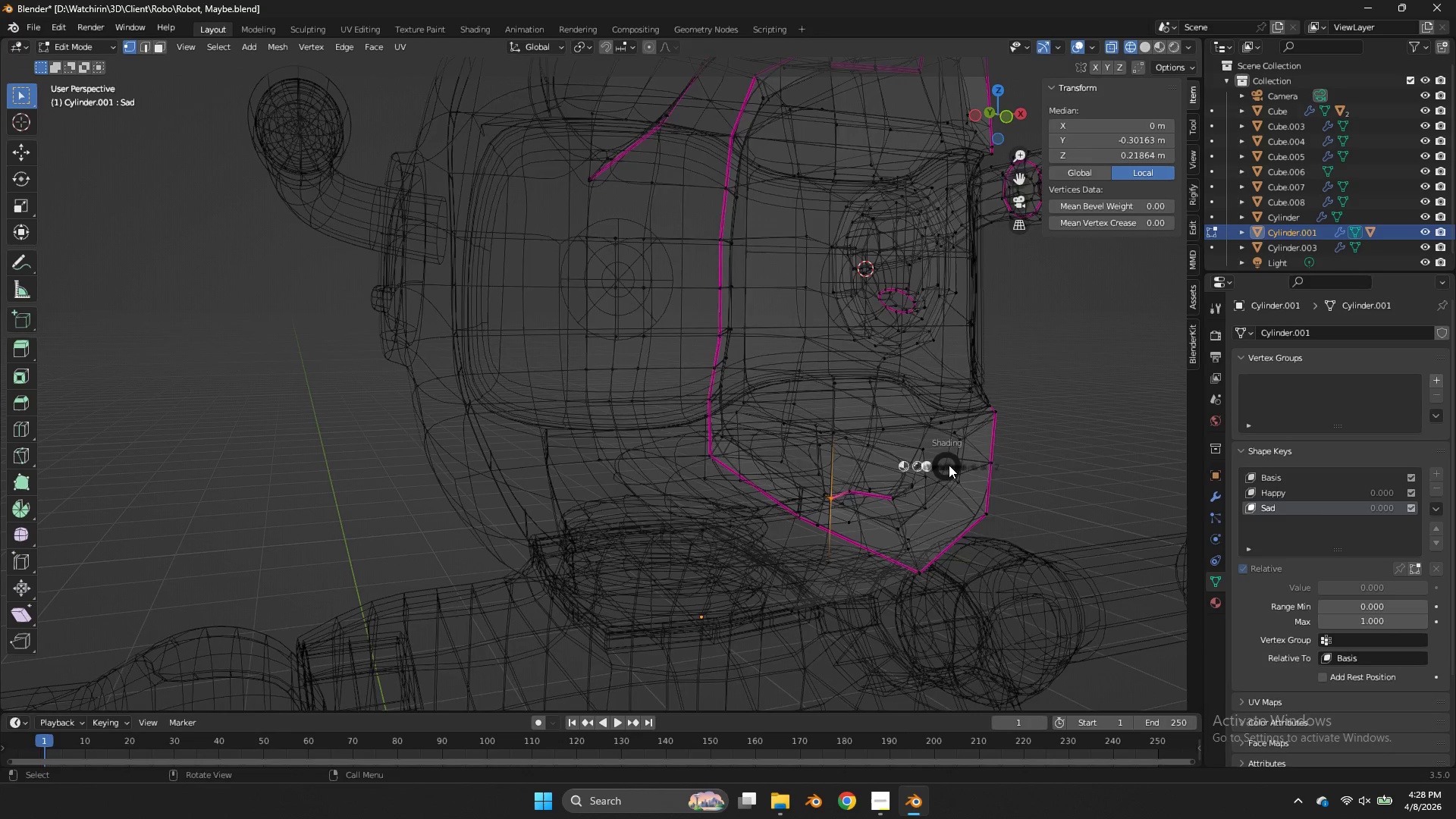 
type(zgz)
 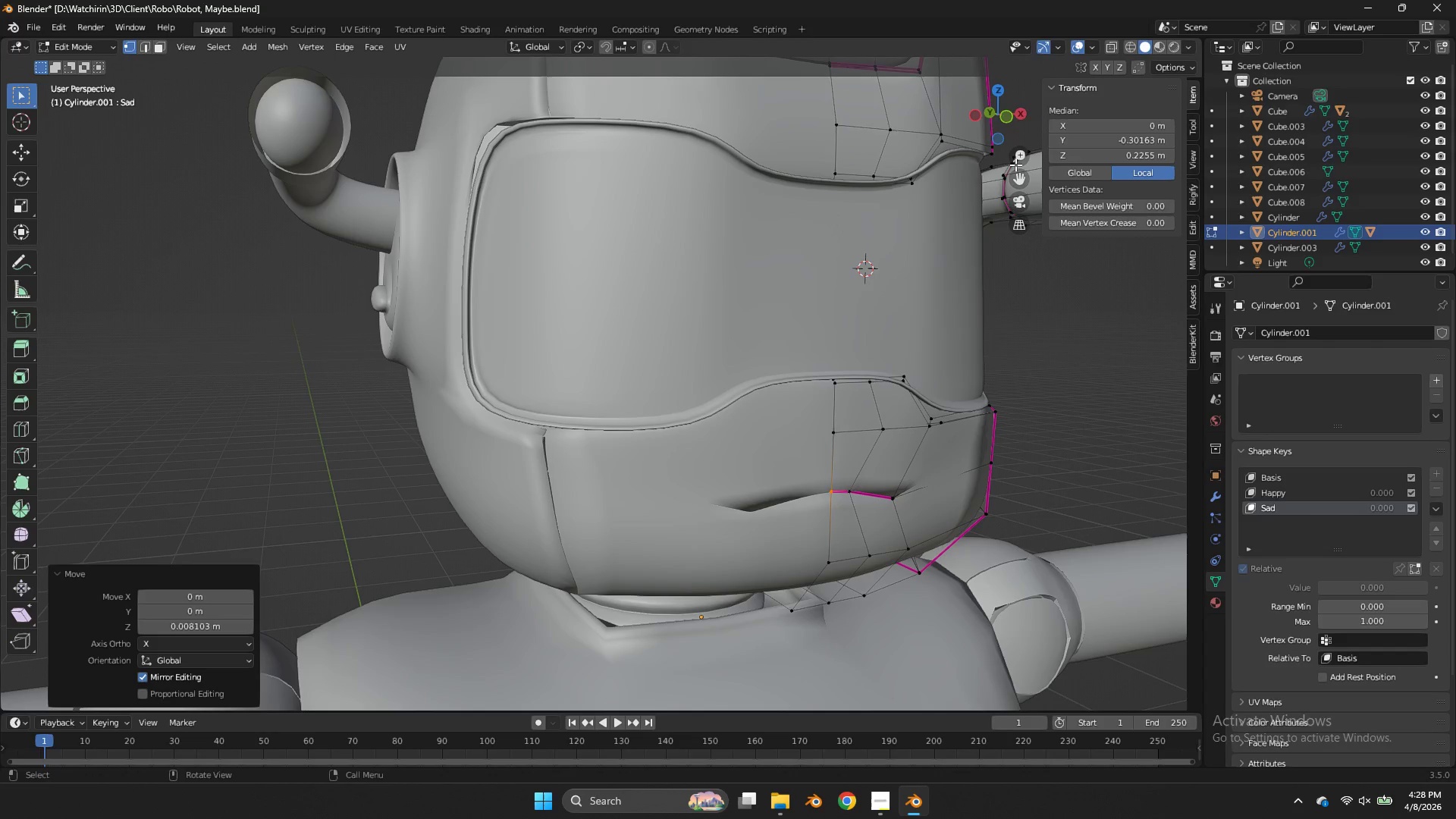 
left_click([1006, 124])
 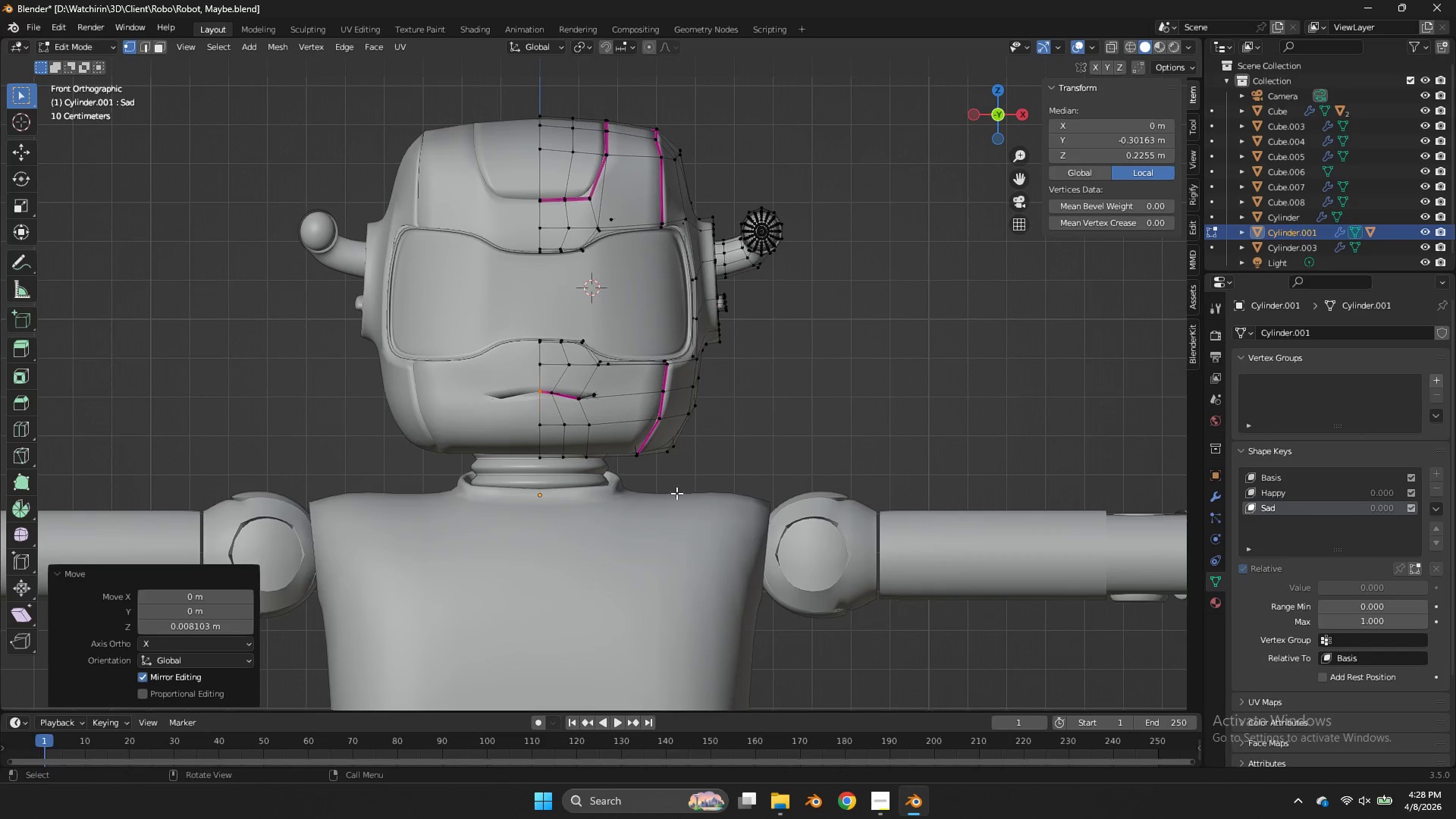 
scroll: coordinate [629, 427], scroll_direction: up, amount: 5.0
 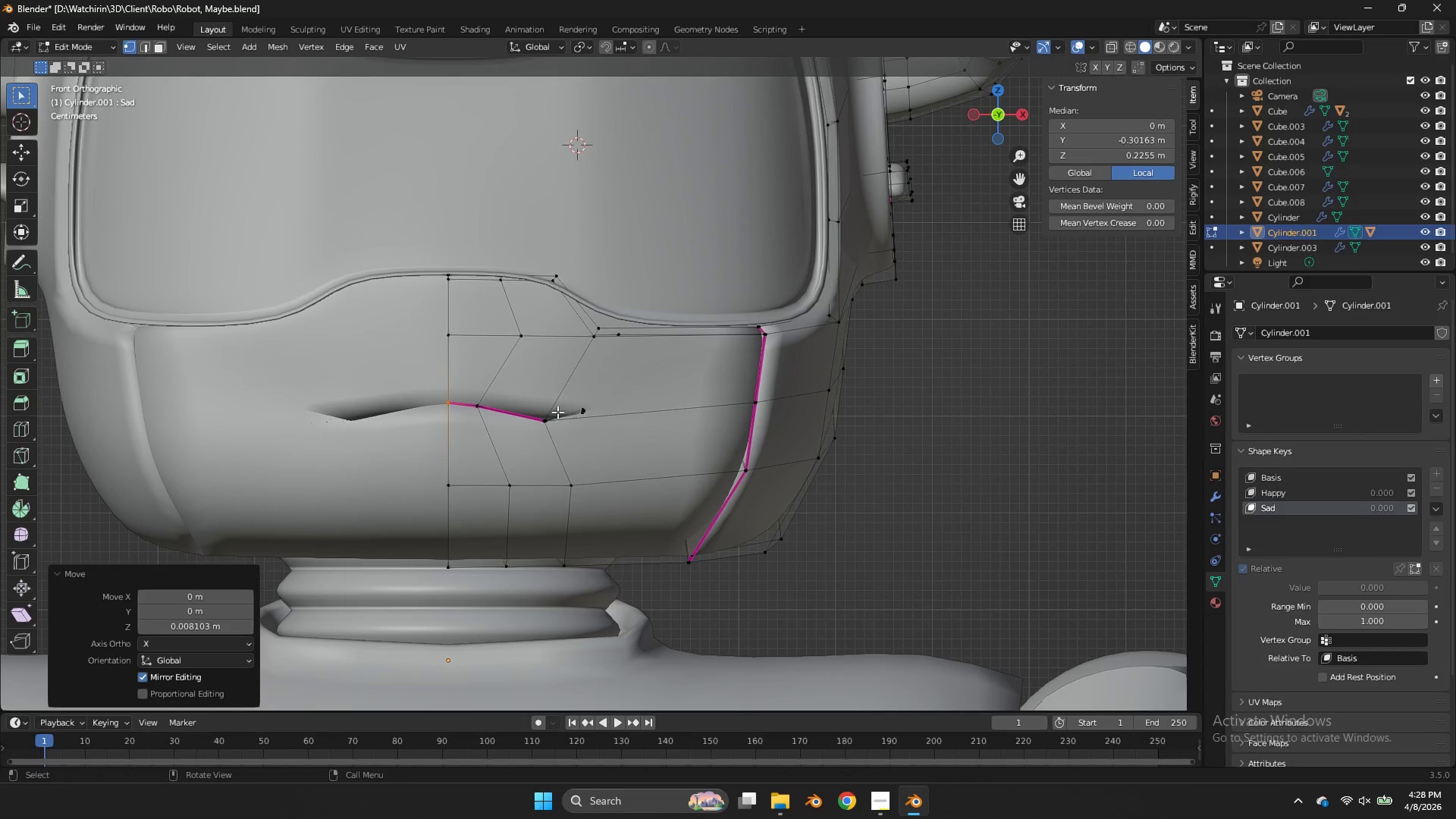 
left_click_drag(start_coordinate=[557, 412], to_coordinate=[538, 428])
 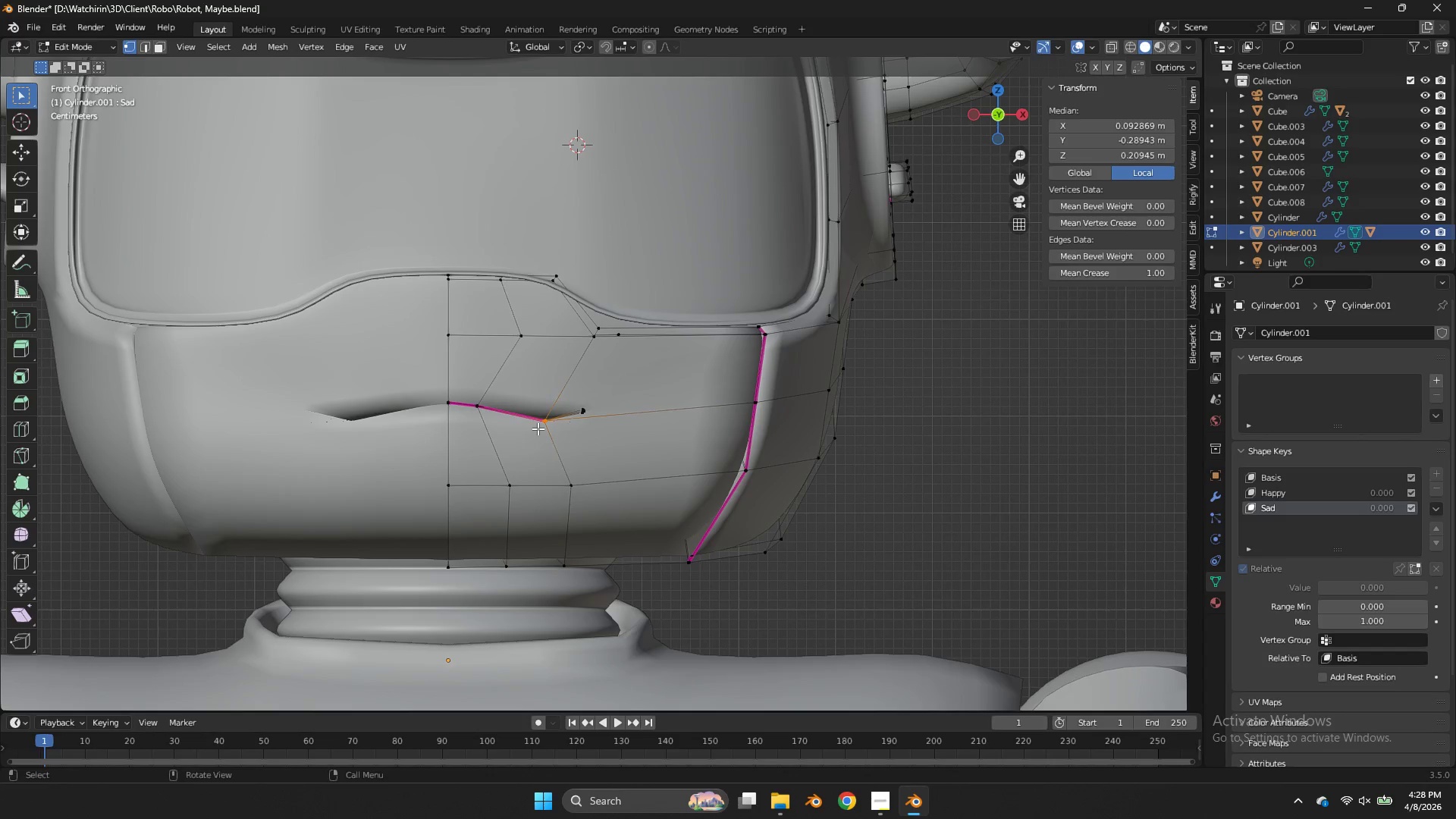 
key(G)
 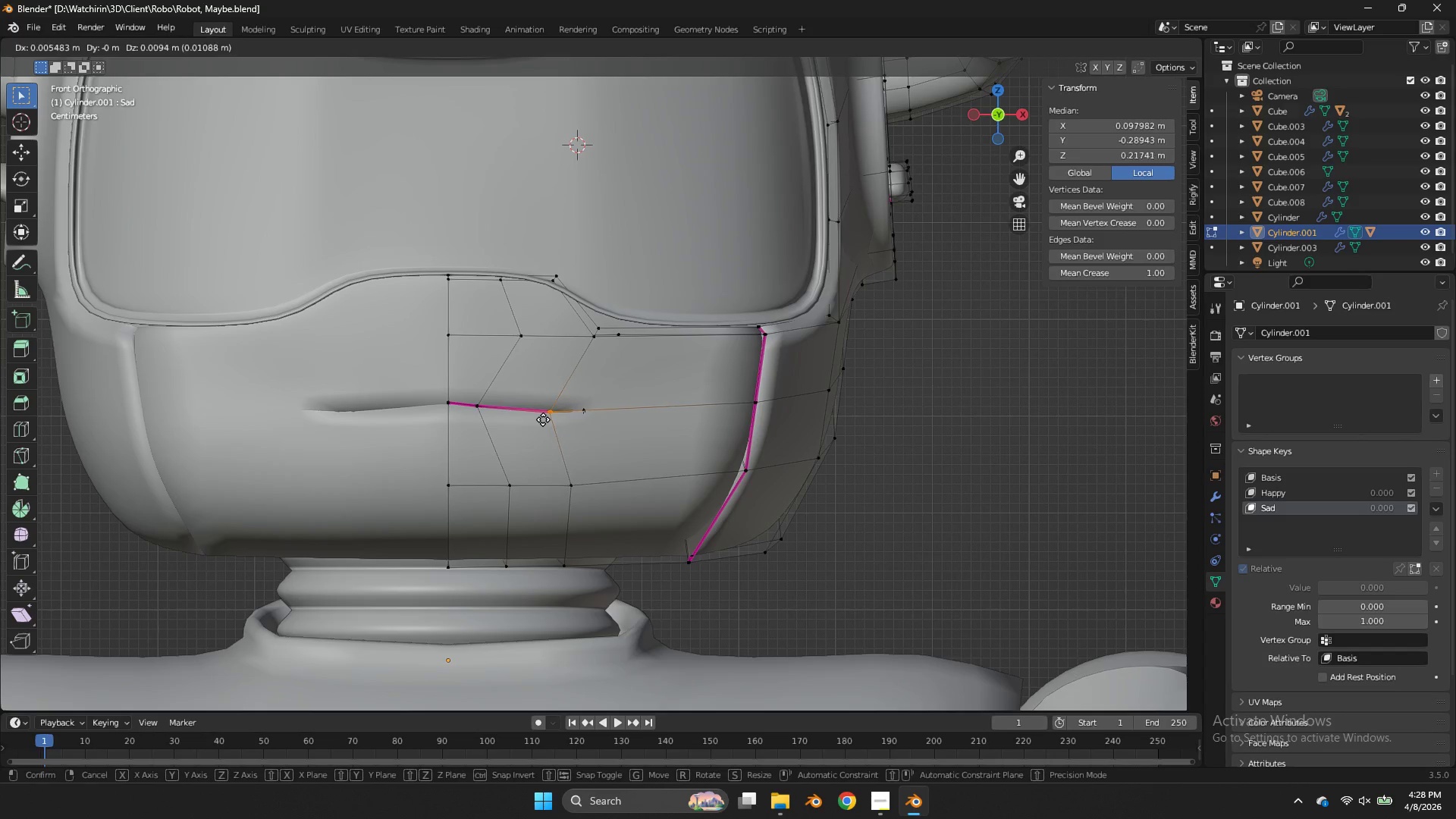 
hold_key(key=ShiftLeft, duration=0.45)
left_click([536, 428])
 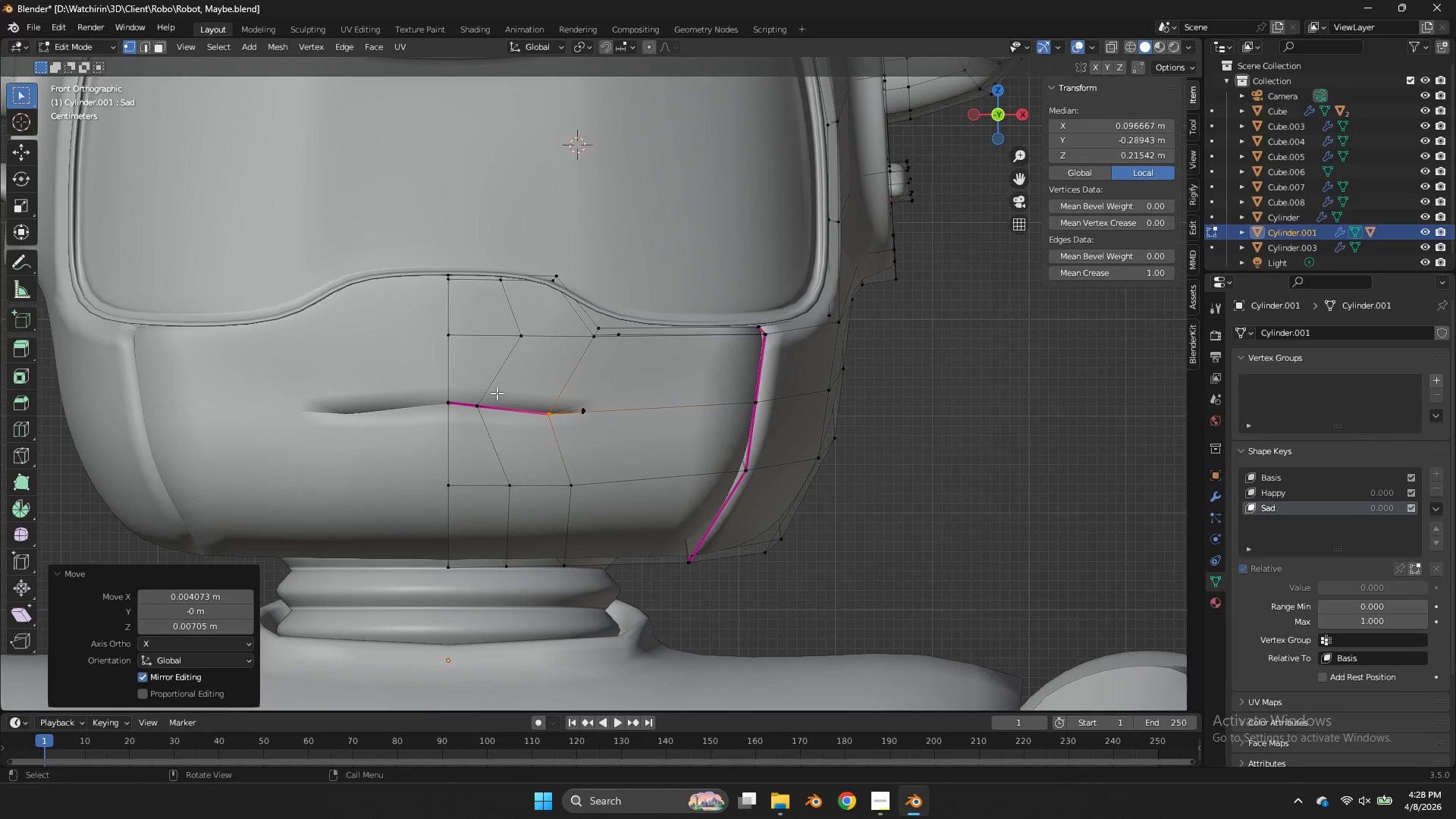 
left_click_drag(start_coordinate=[497, 393], to_coordinate=[472, 419])
 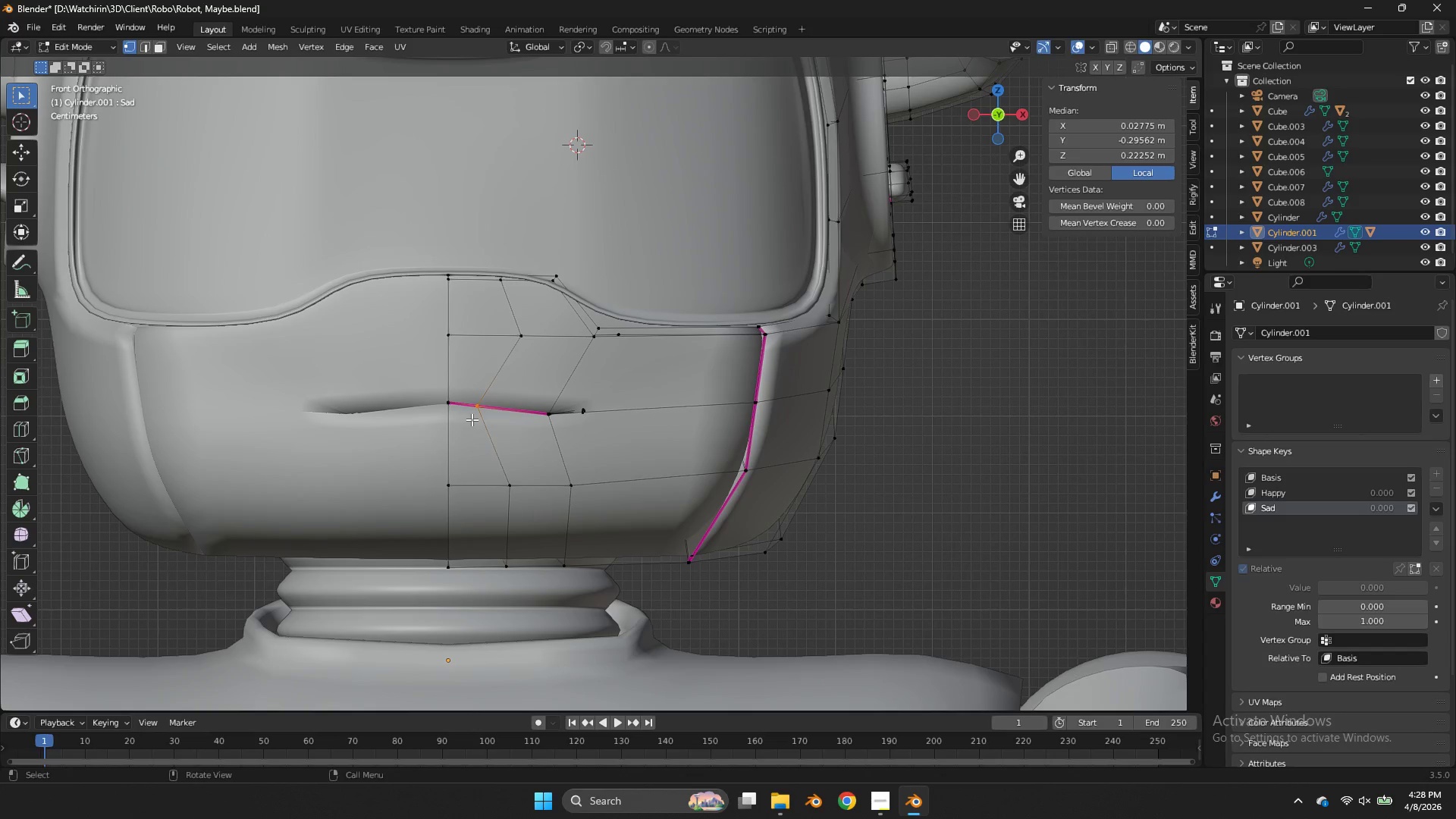 
key(G)
 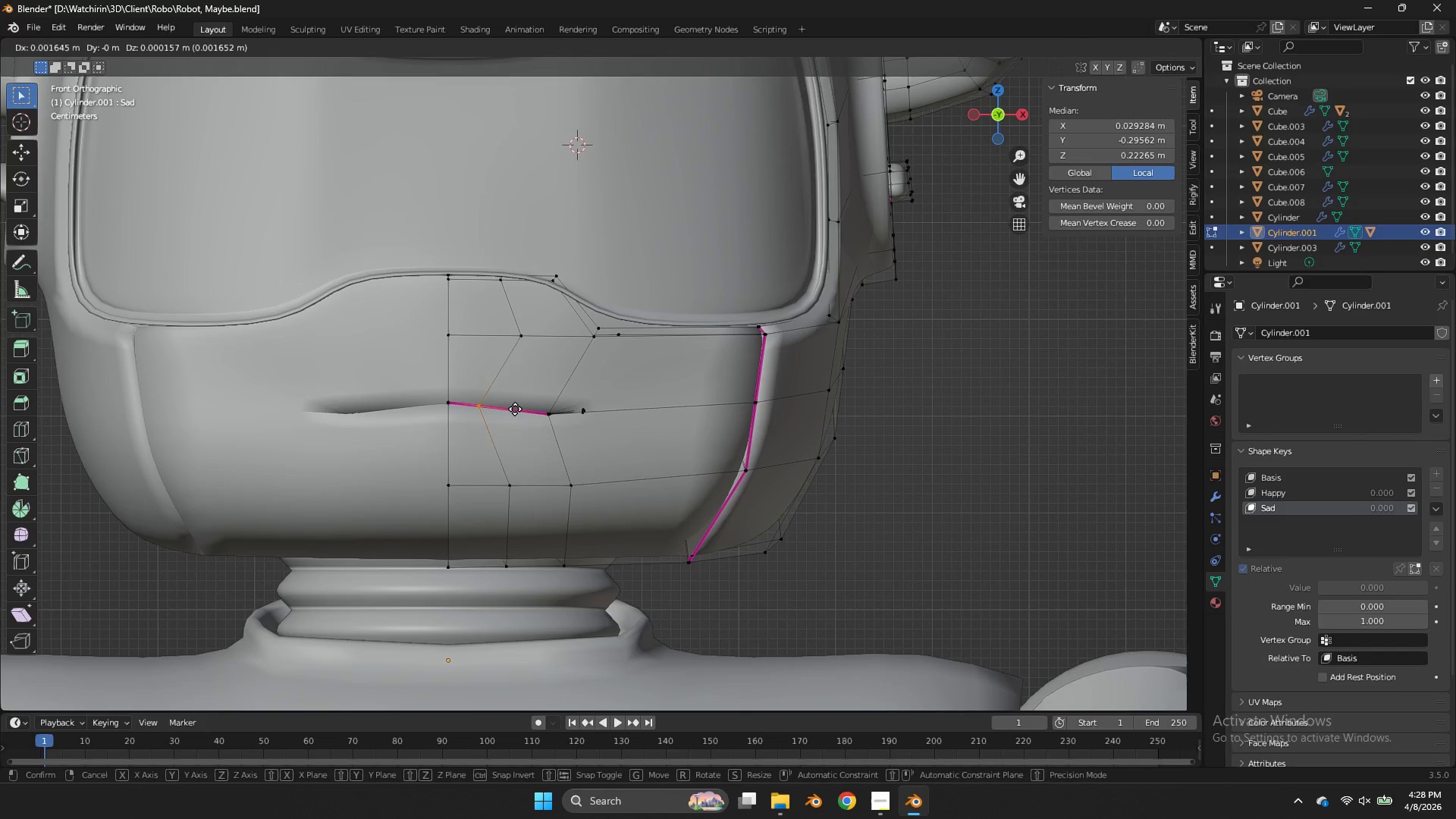 
hold_key(key=ShiftLeft, duration=0.86)
left_click([605, 393])
 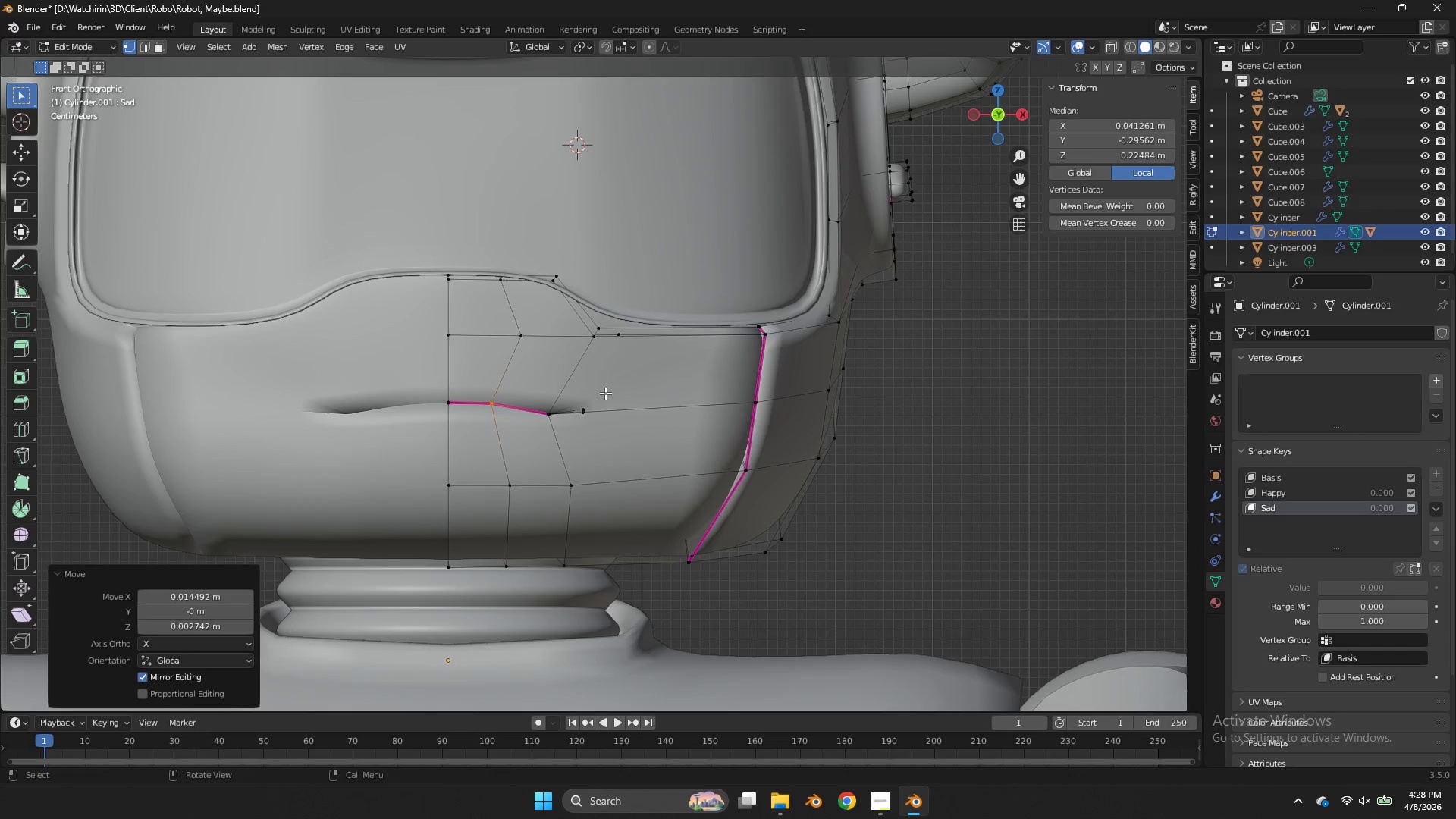 
key(Control+ControlLeft)
 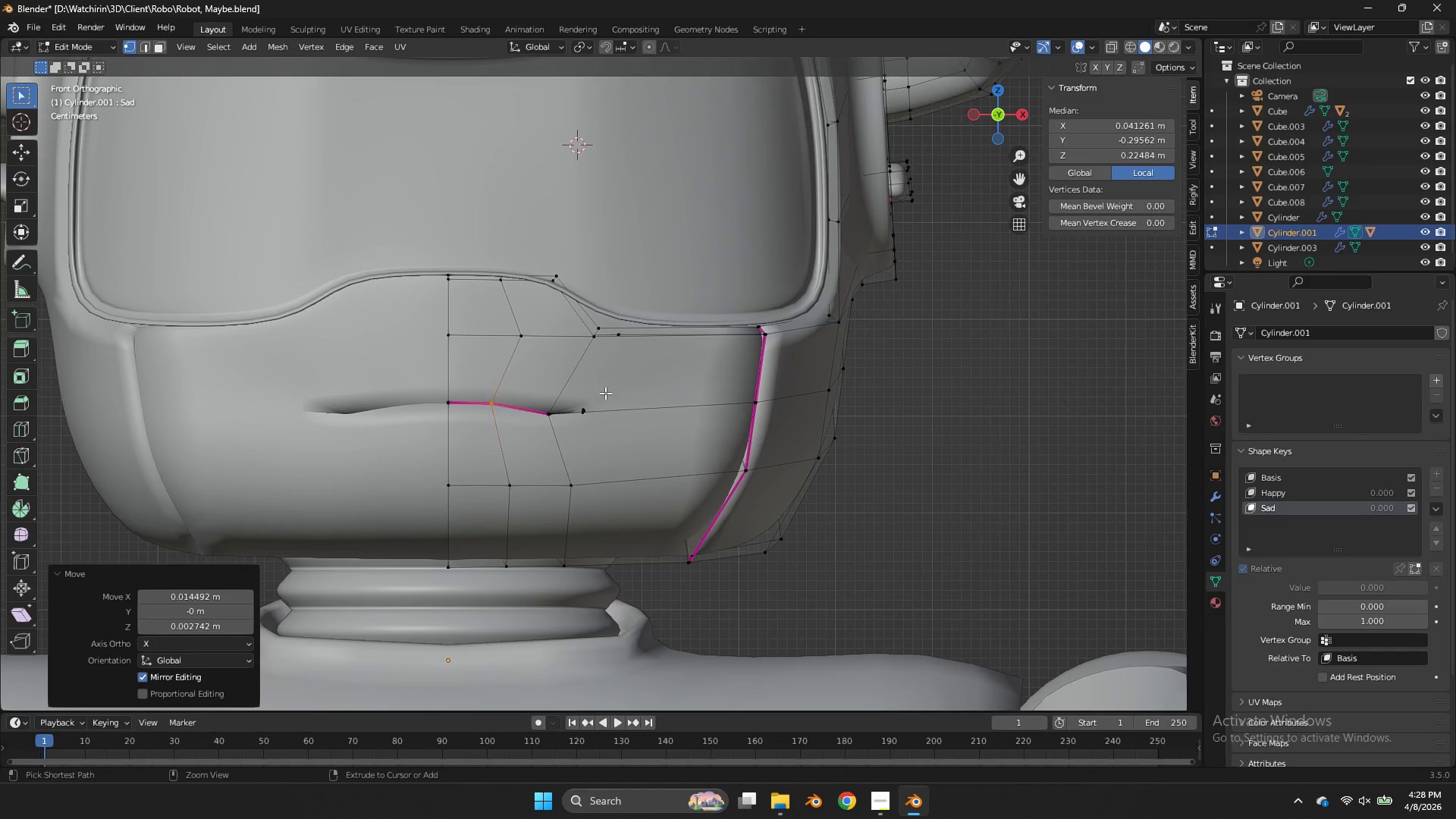 
key(Control+S)
 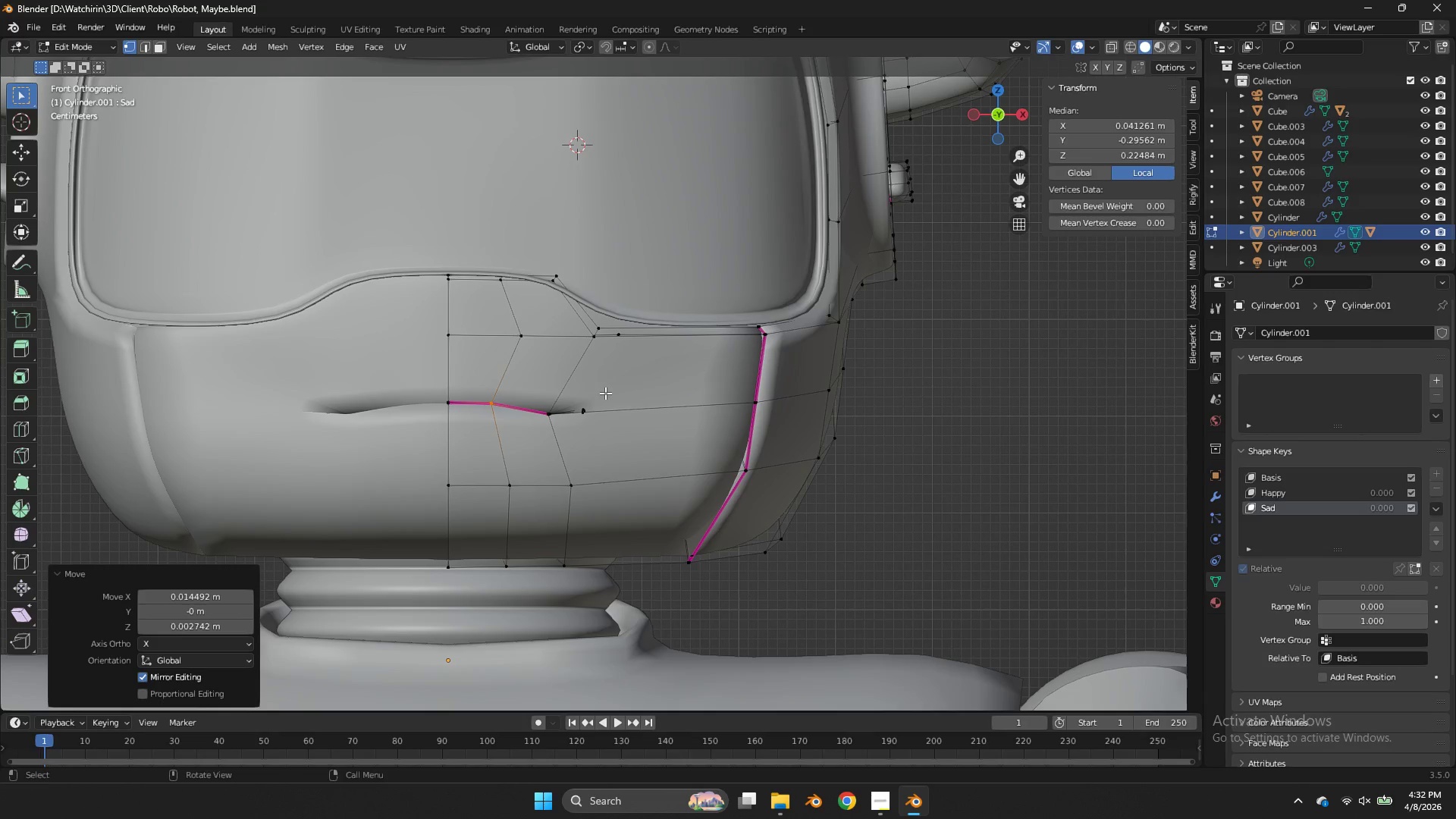 
wait(231.75)
 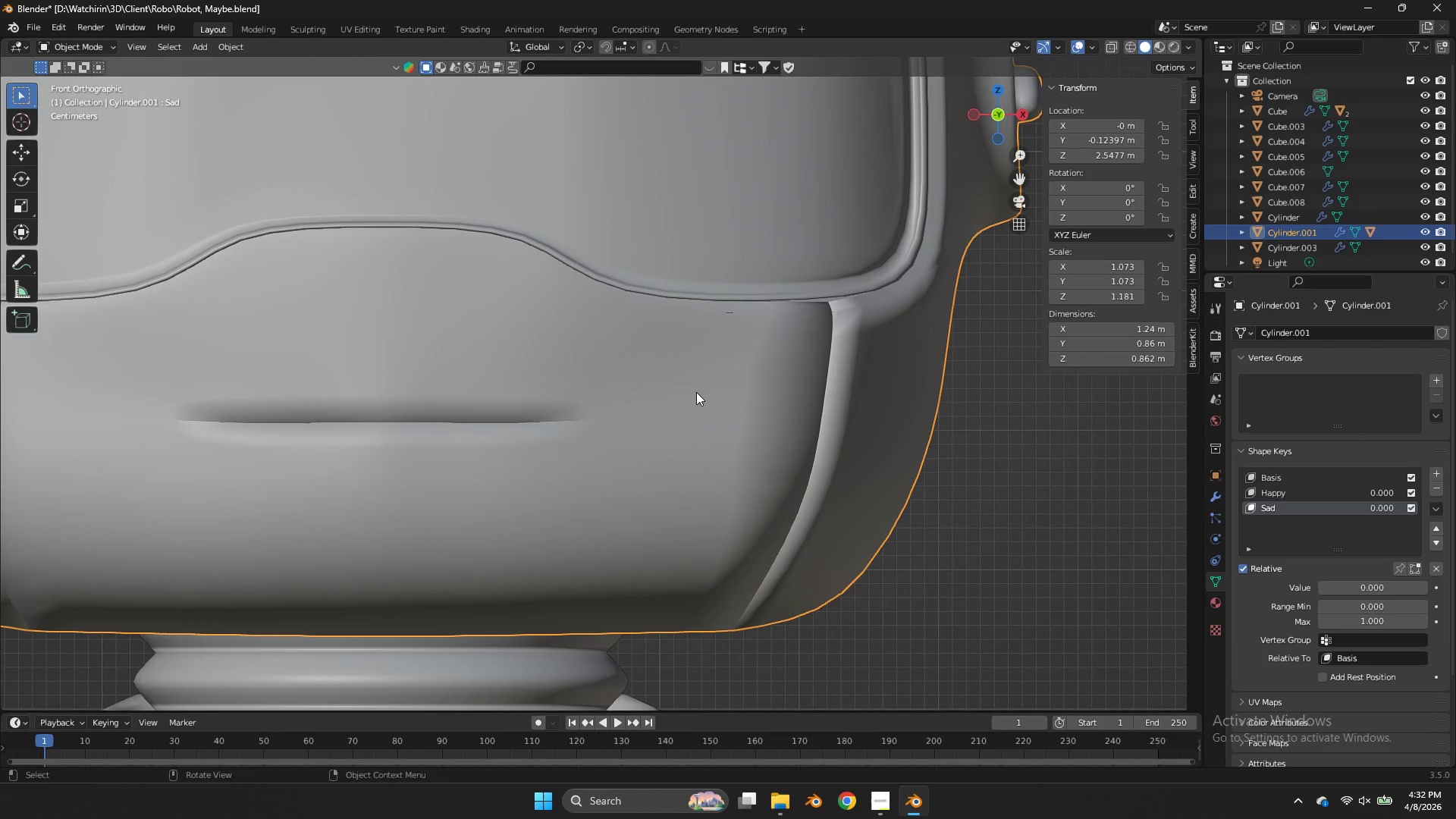 
key(Tab)
 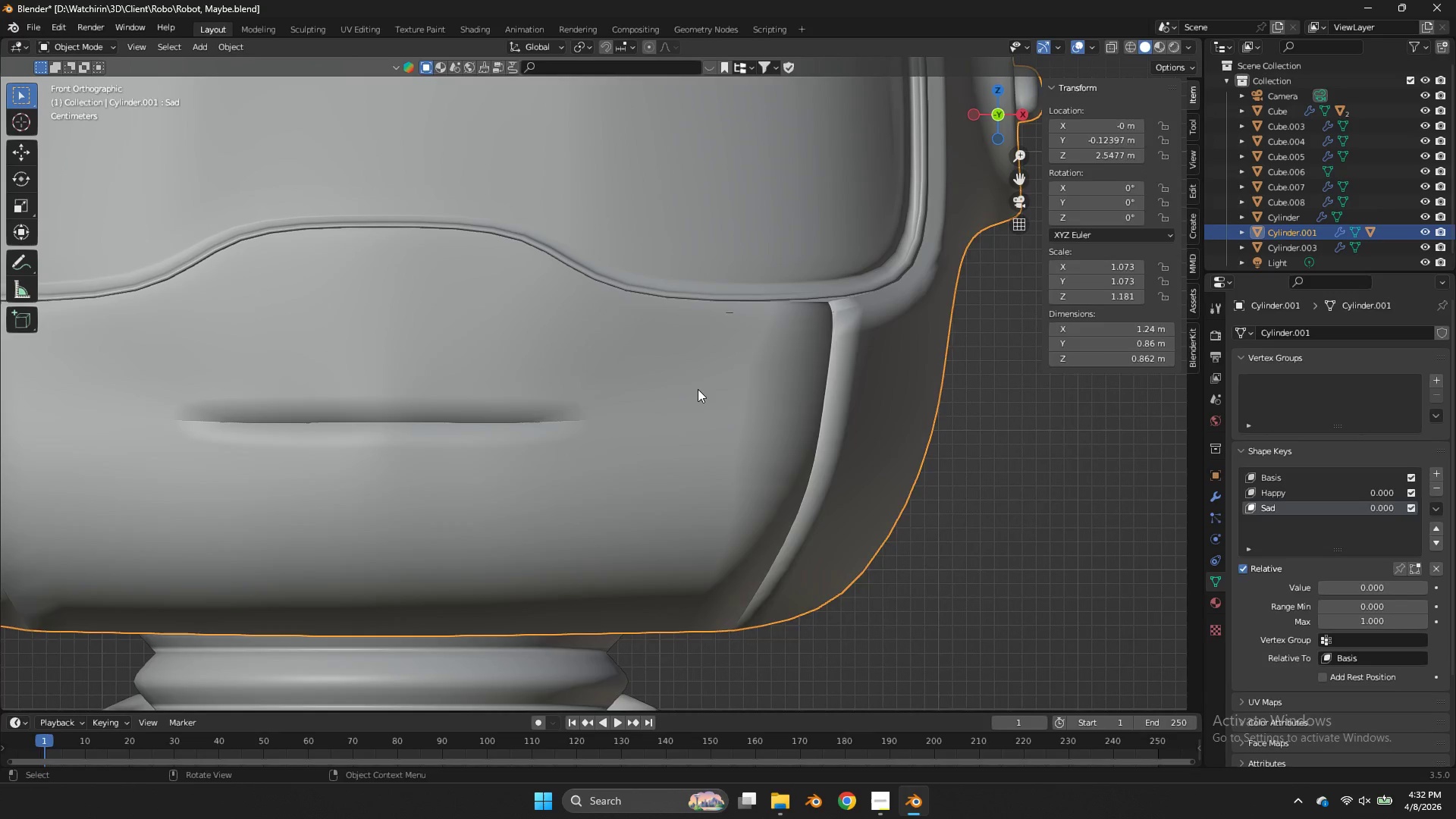 
scroll: coordinate [694, 397], scroll_direction: up, amount: 2.0
 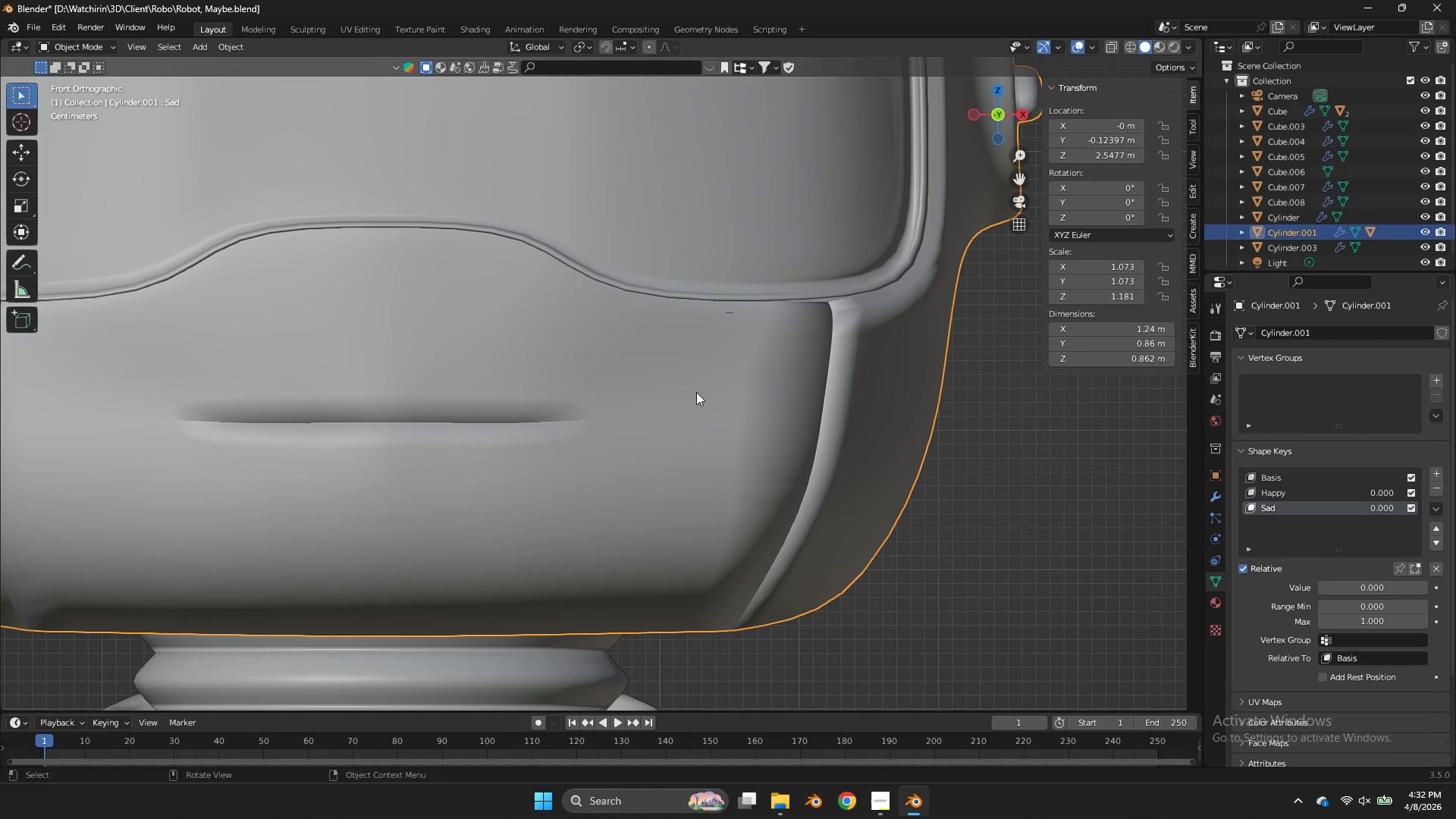 
key(Tab)
 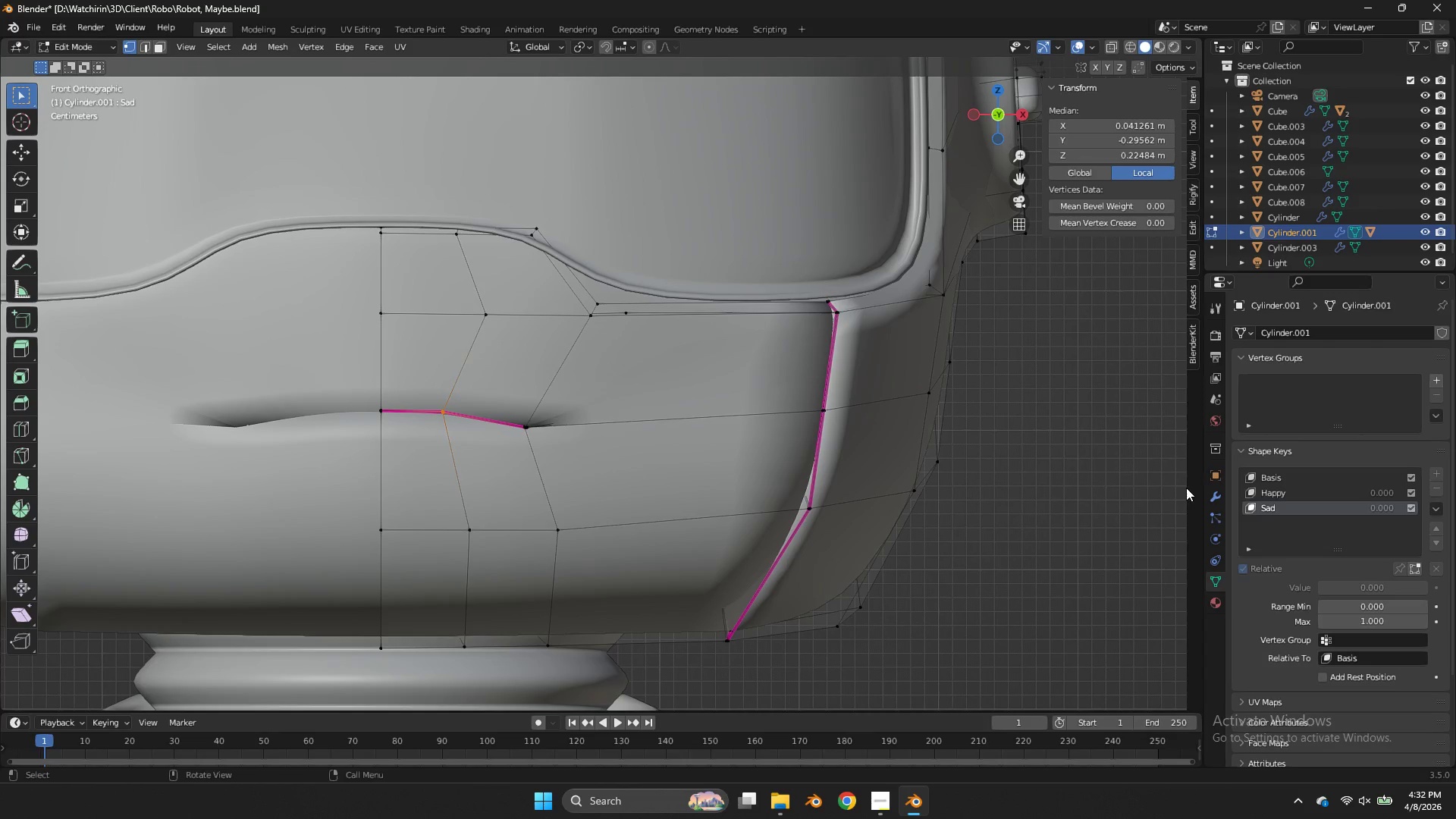 
key(Tab)
 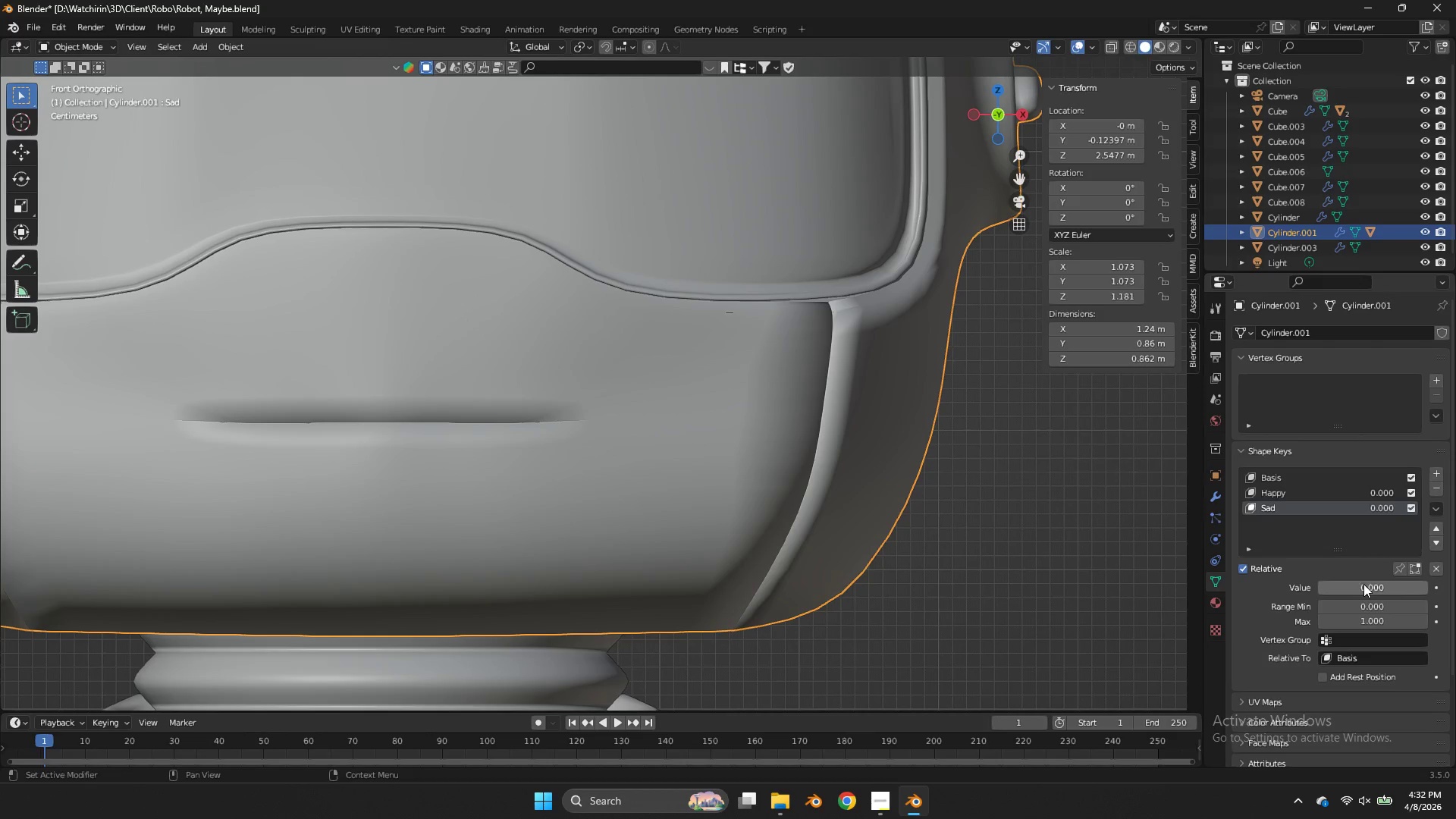 
left_click_drag(start_coordinate=[1363, 584], to_coordinate=[781, 383])
 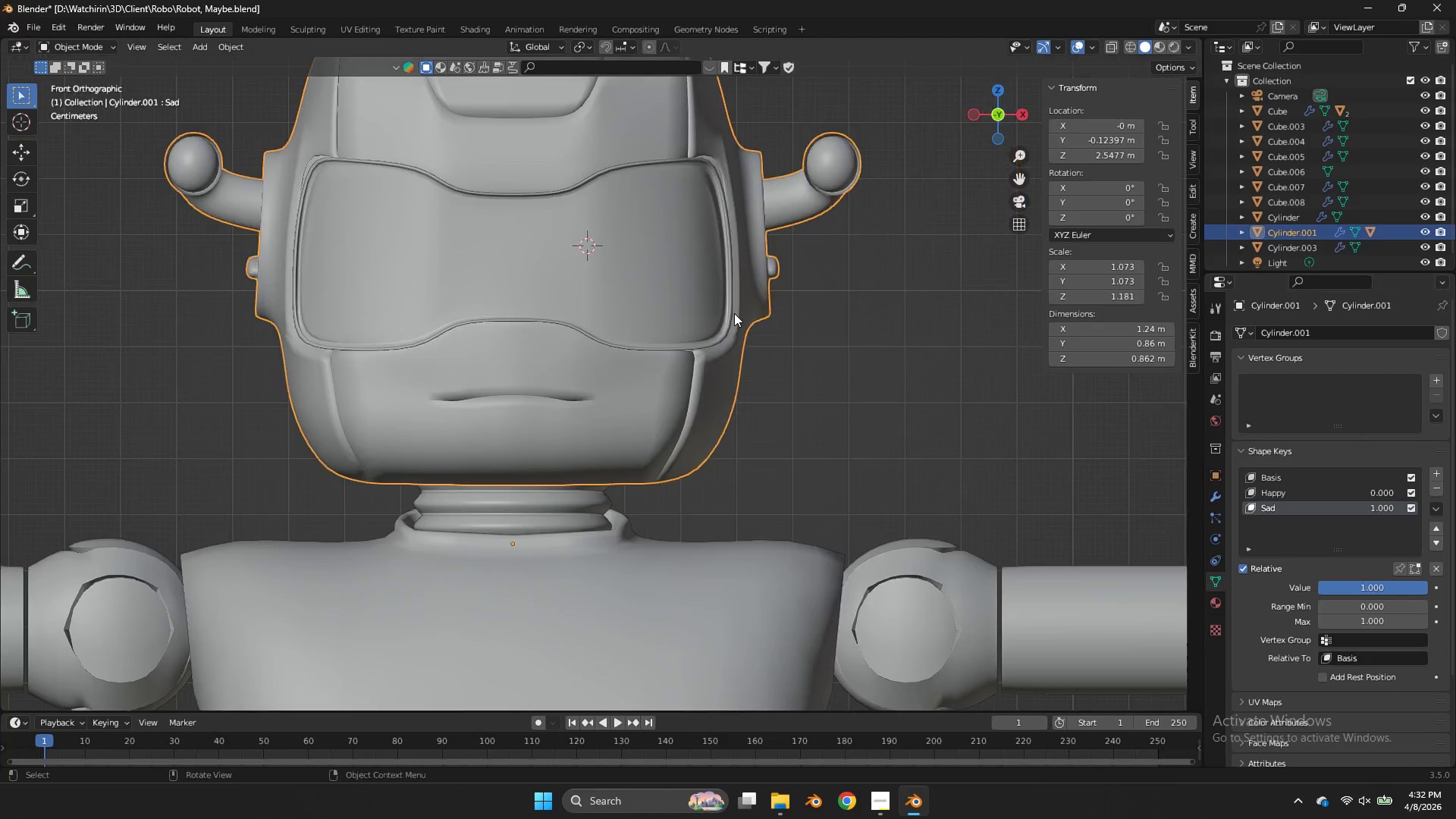 
key(Z)
 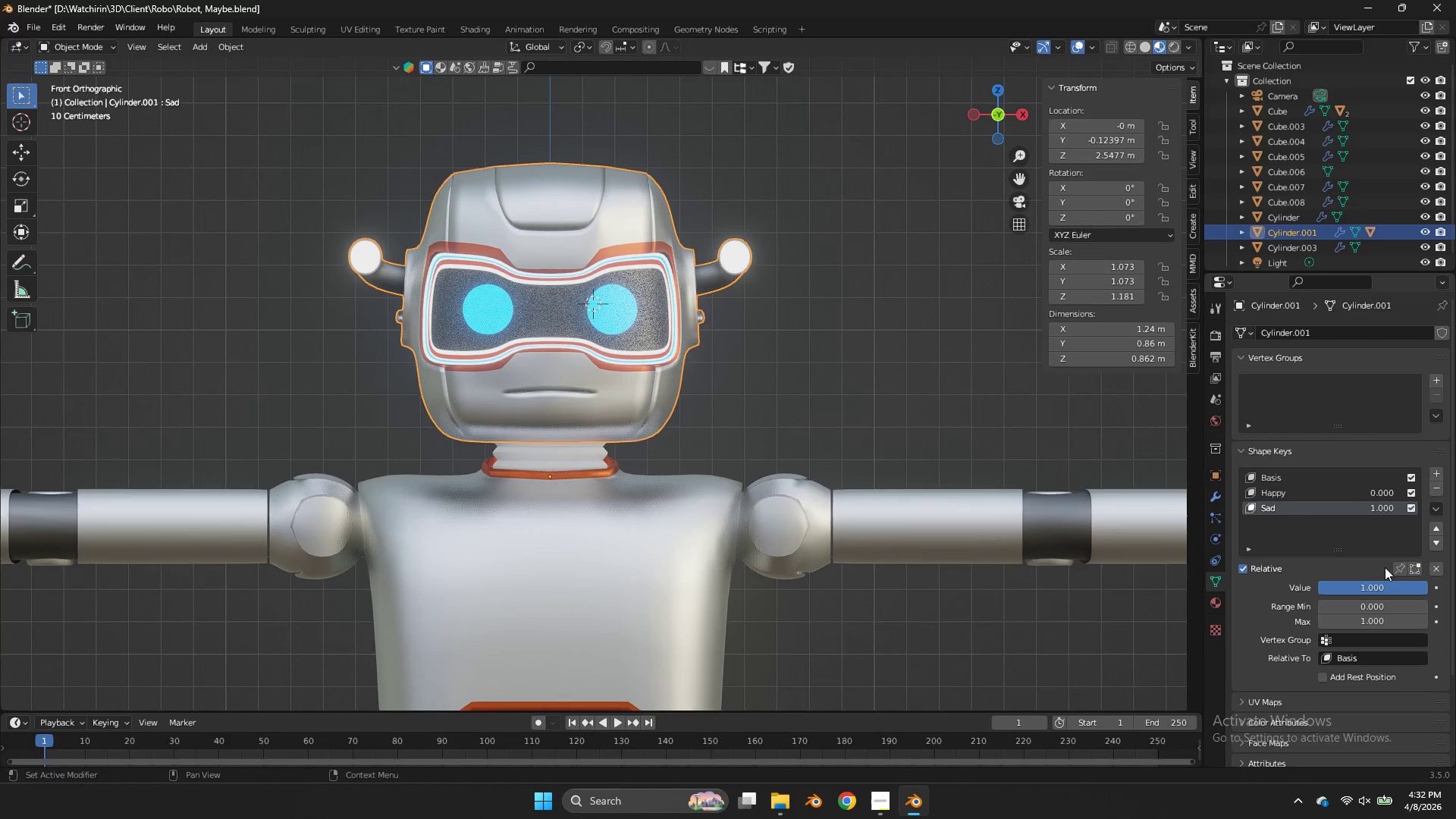 
scroll: coordinate [734, 313], scroll_direction: down, amount: 8.0
 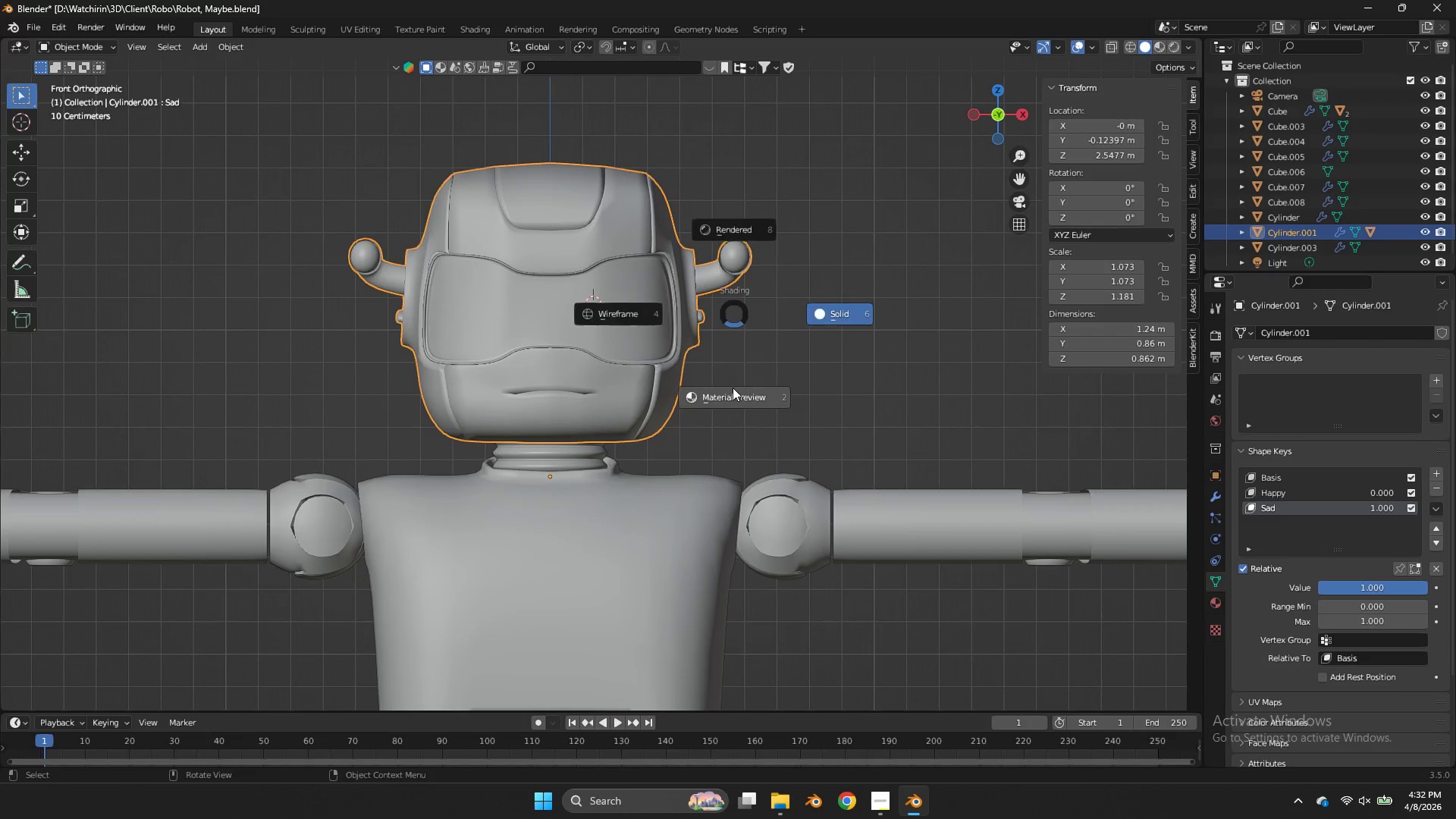 
left_click_drag(start_coordinate=[1382, 586], to_coordinate=[806, 393])
 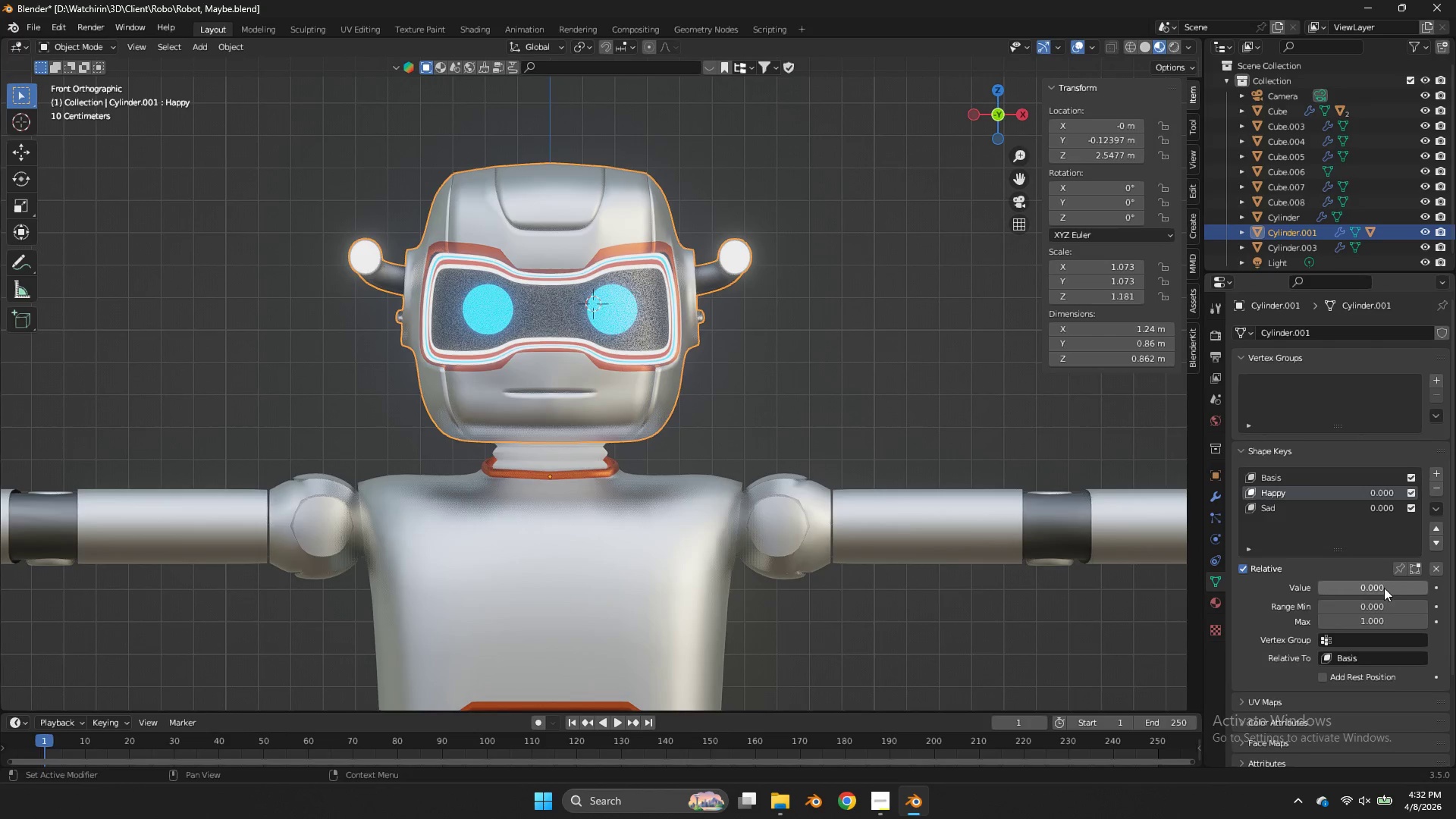 
left_click_drag(start_coordinate=[1384, 588], to_coordinate=[584, 375])
 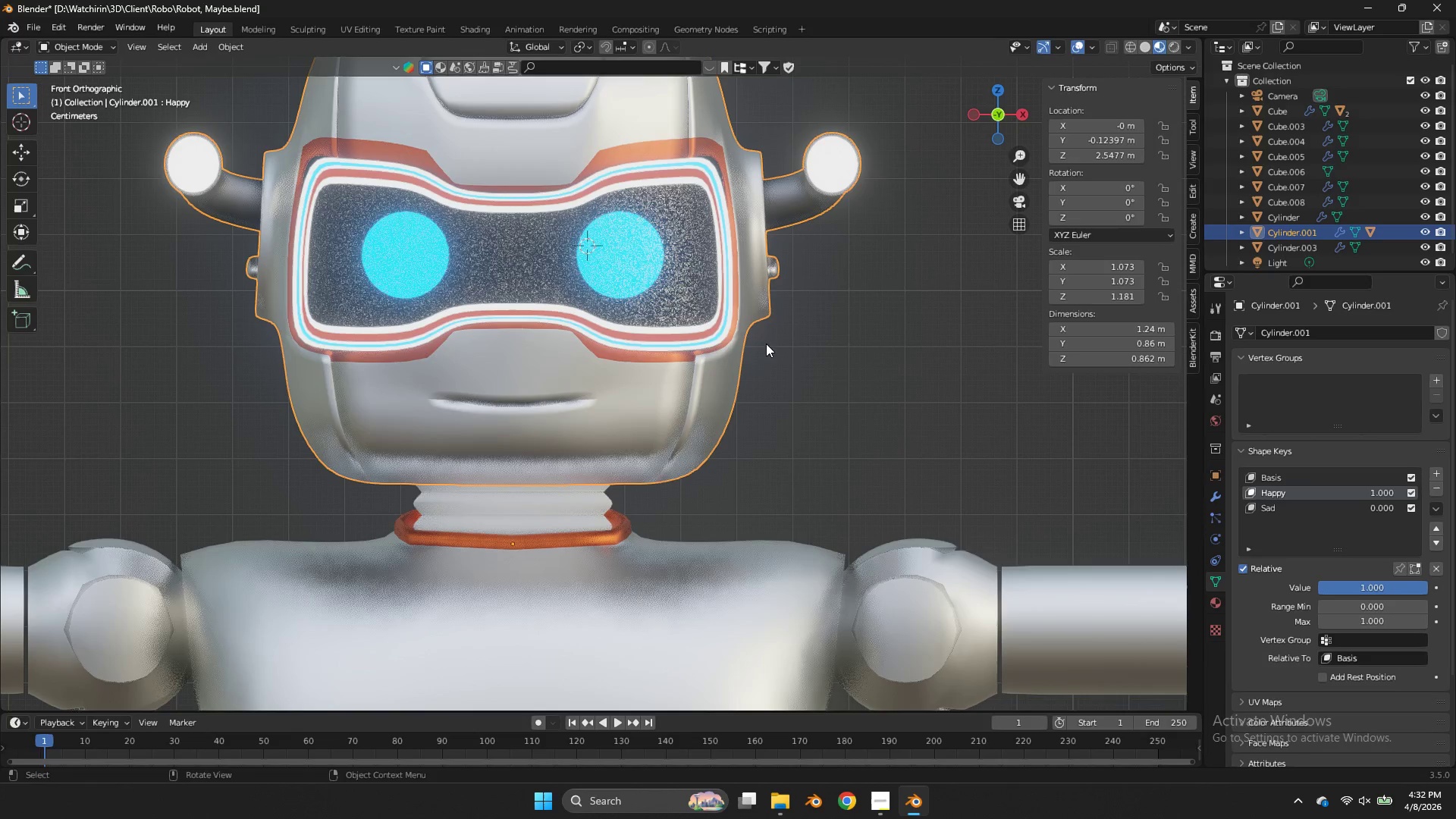 
scroll: coordinate [766, 344], scroll_direction: up, amount: 3.0
 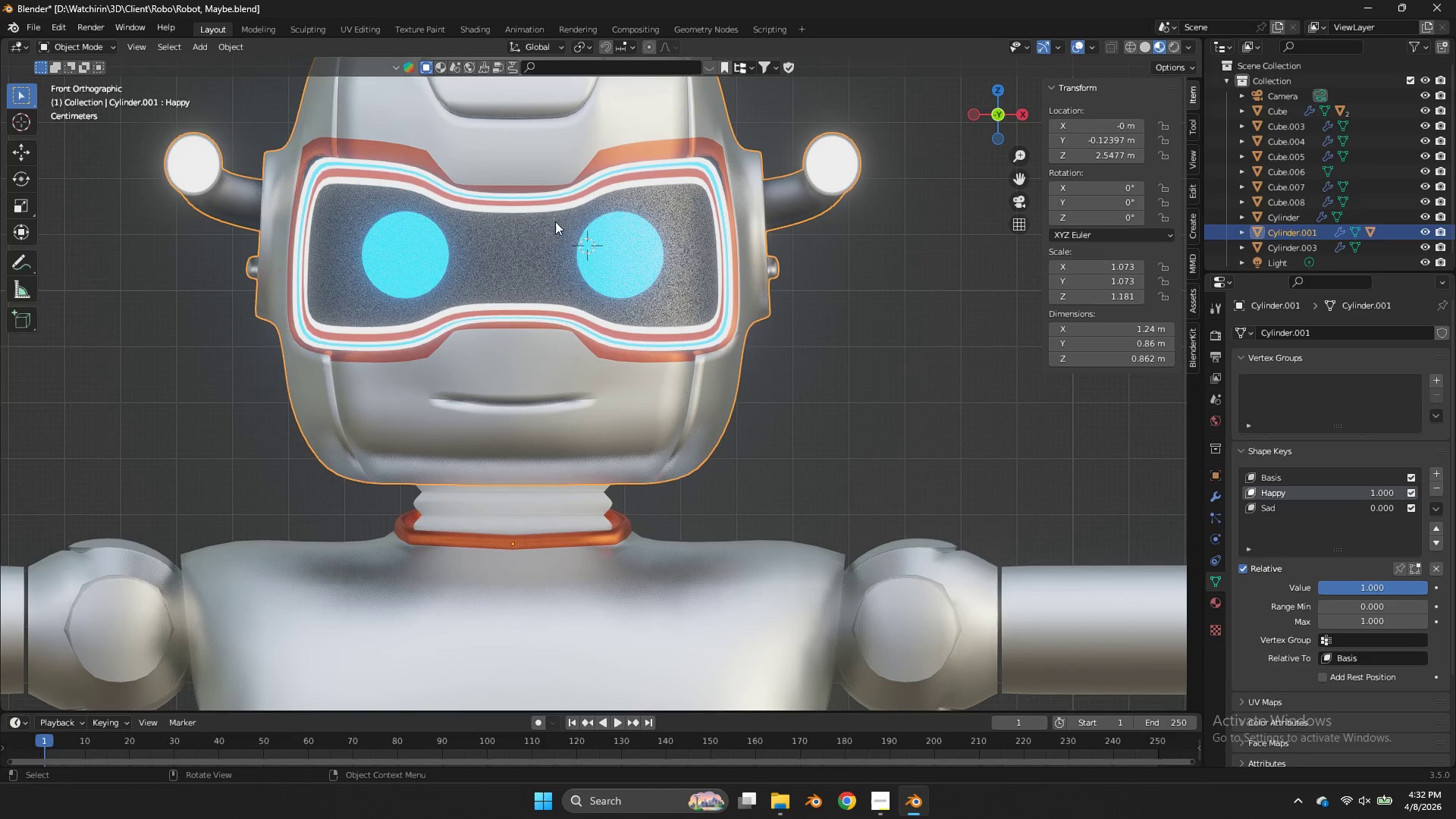 
left_click([626, 259])
 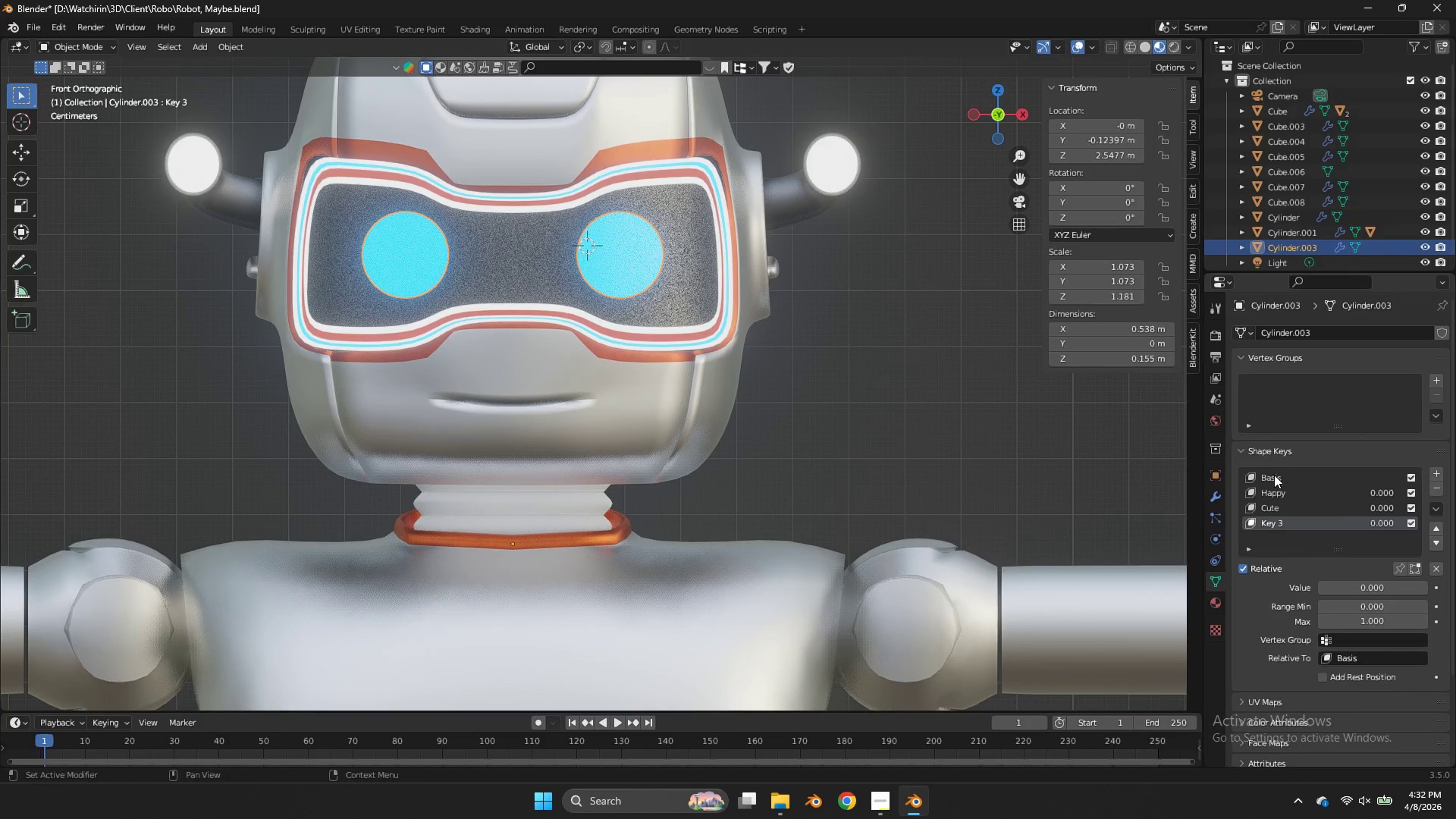 
left_click([1289, 497])
 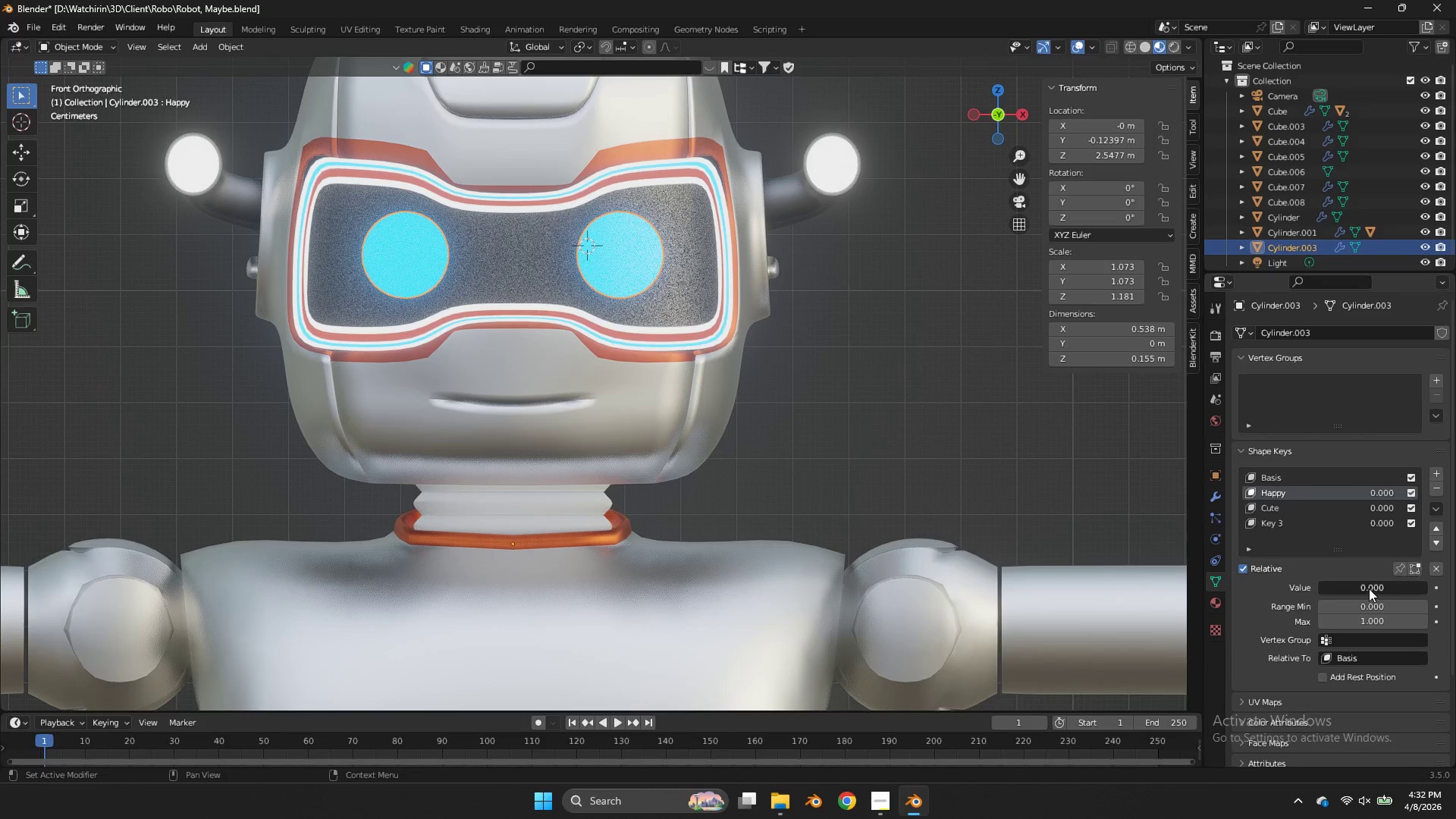 
left_click_drag(start_coordinate=[1369, 588], to_coordinate=[827, 386])
 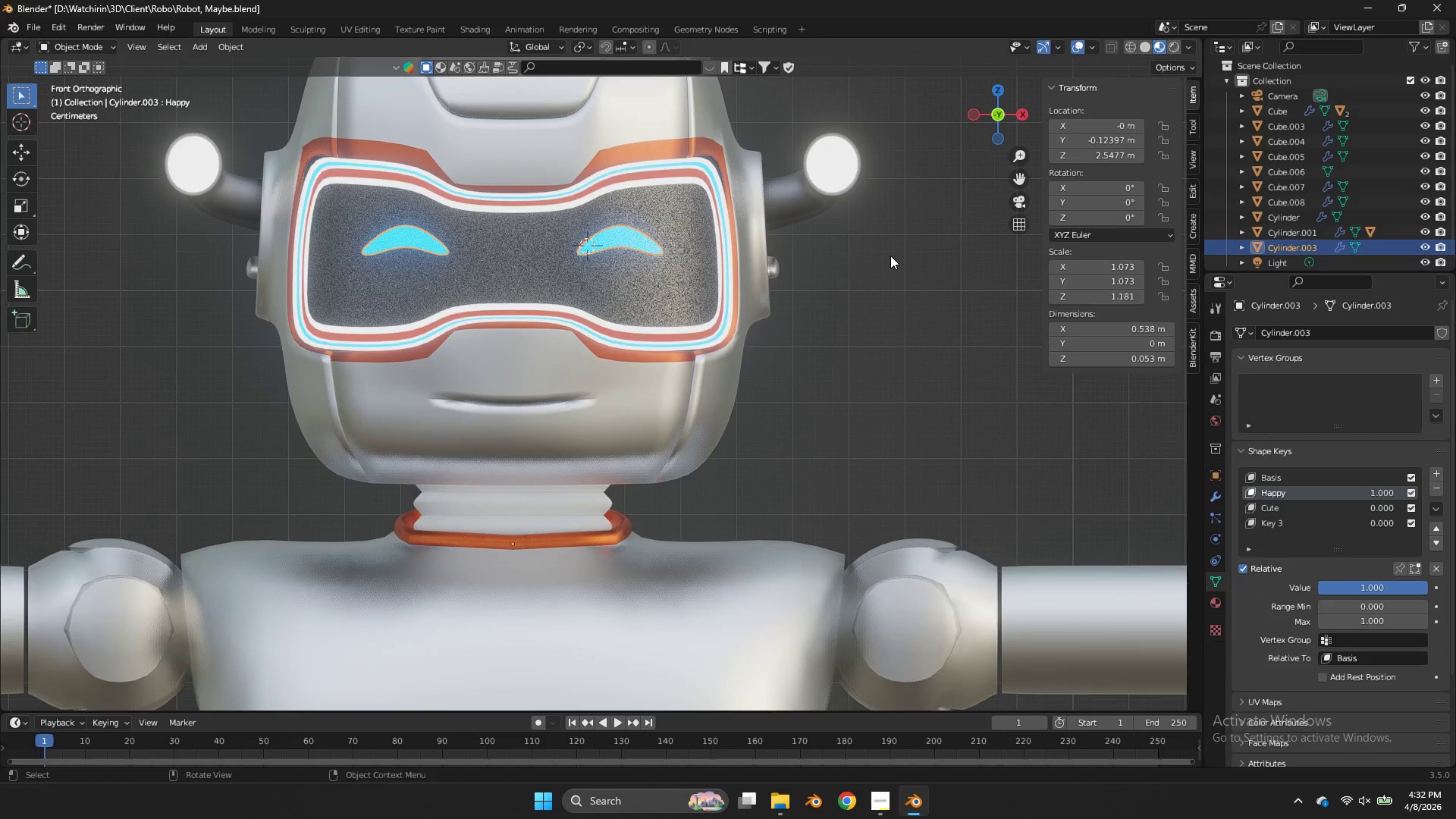 
left_click_drag(start_coordinate=[1000, 115], to_coordinate=[1055, 128])
 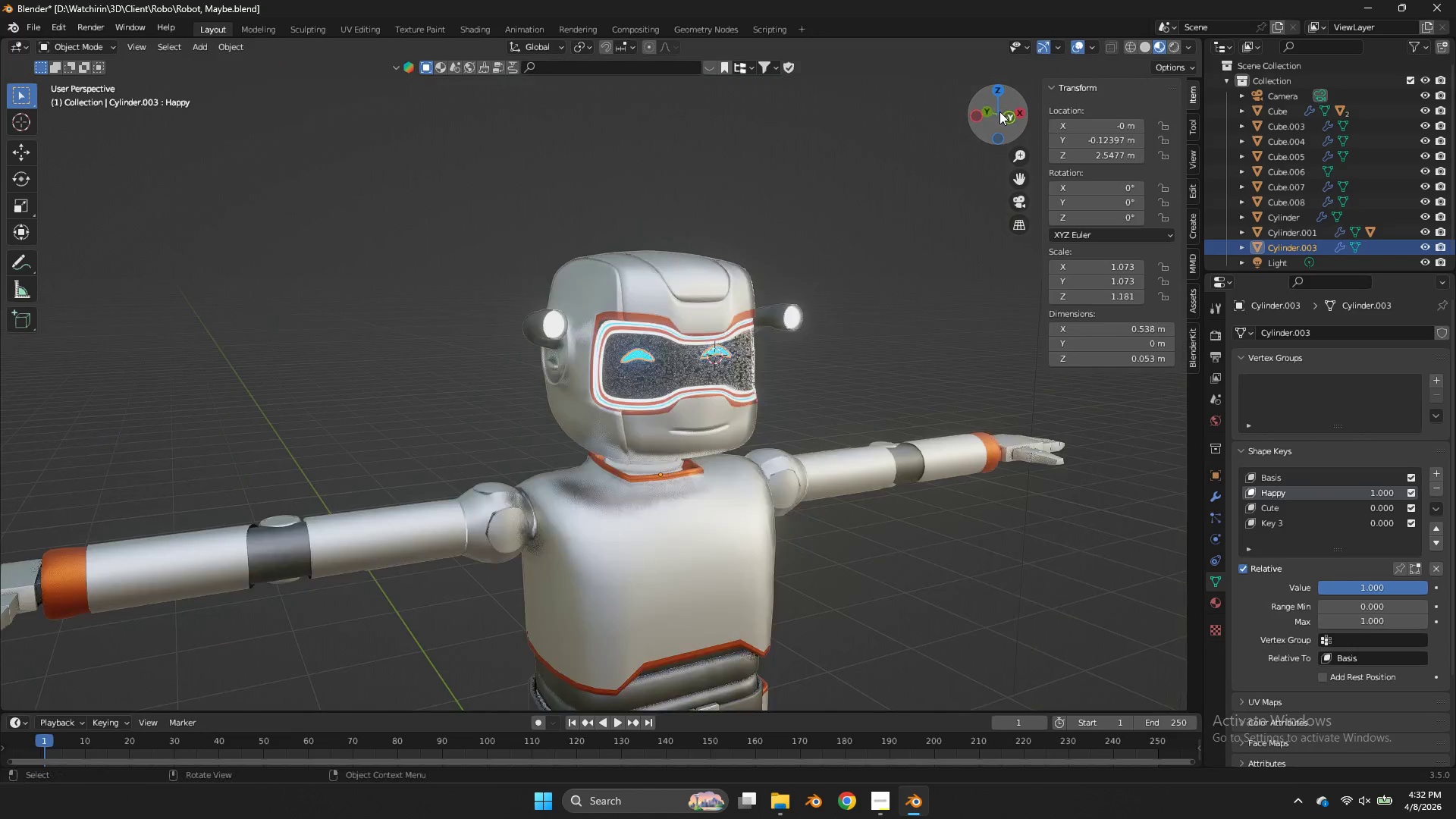 
scroll: coordinate [890, 256], scroll_direction: down, amount: 3.0
 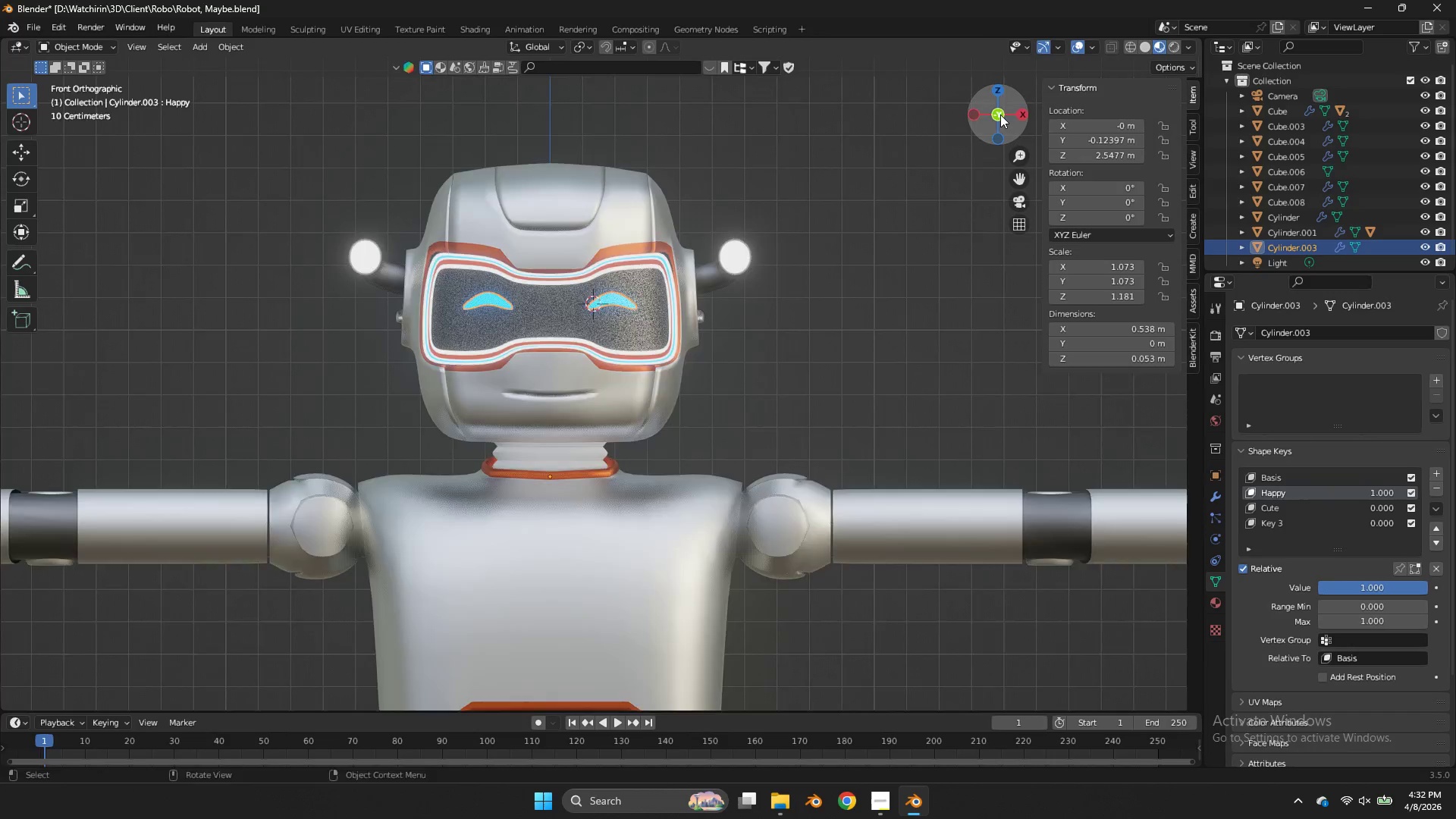 
key(Z)
 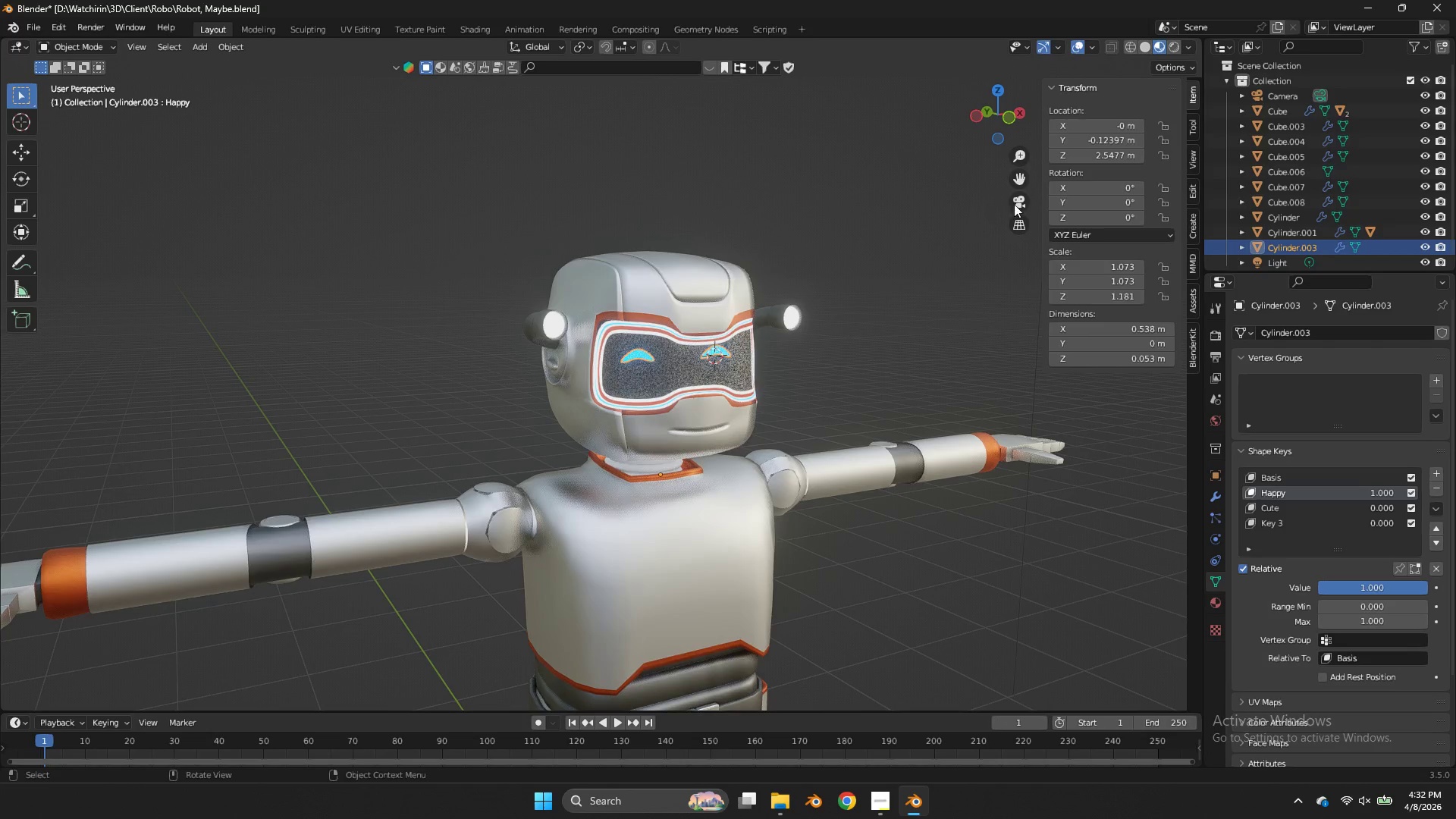 
scroll: coordinate [999, 111], scroll_direction: down, amount: 3.0
 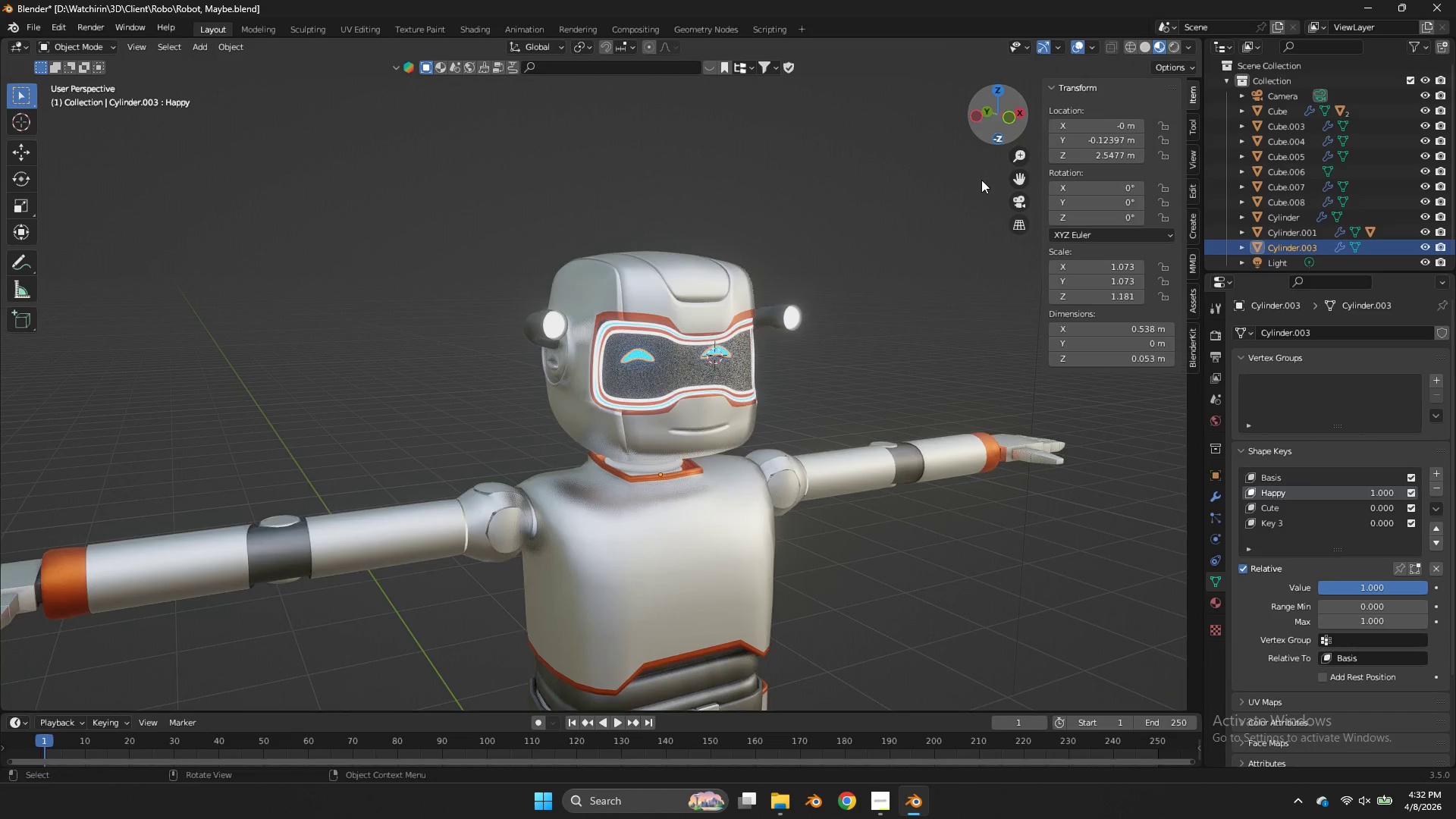 
key(Z)
 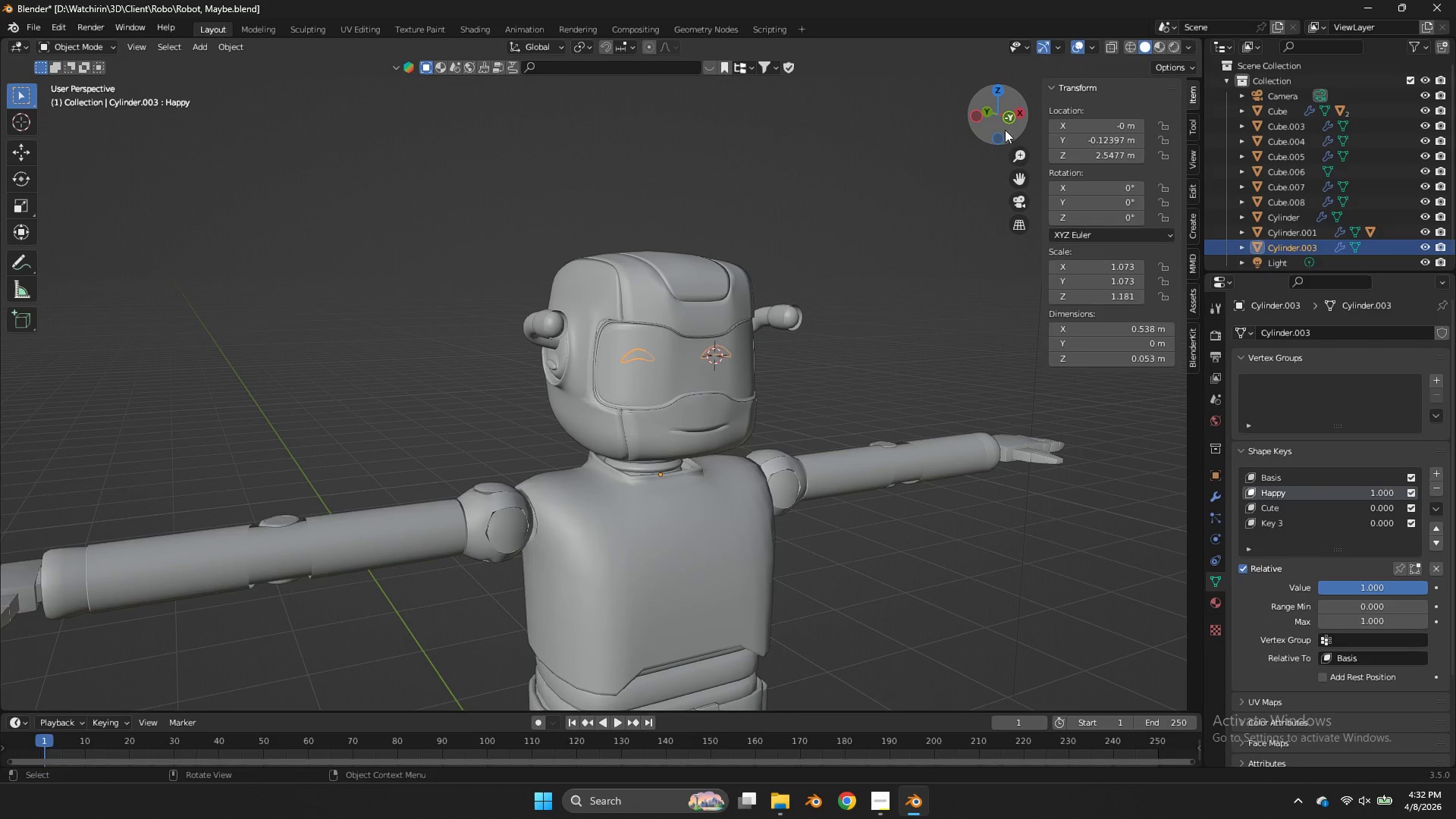 
left_click([1010, 121])
 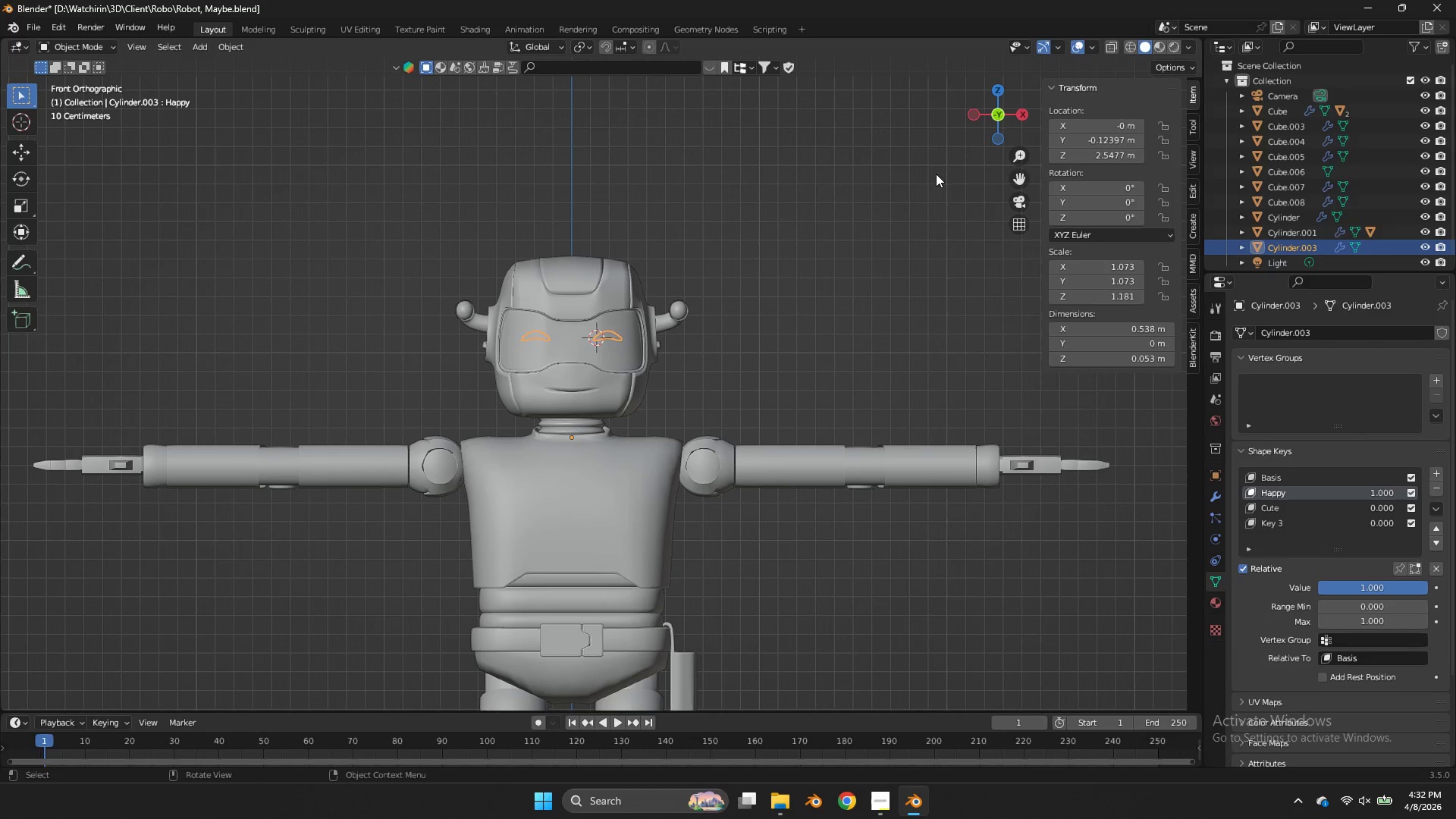 
key(Z)
 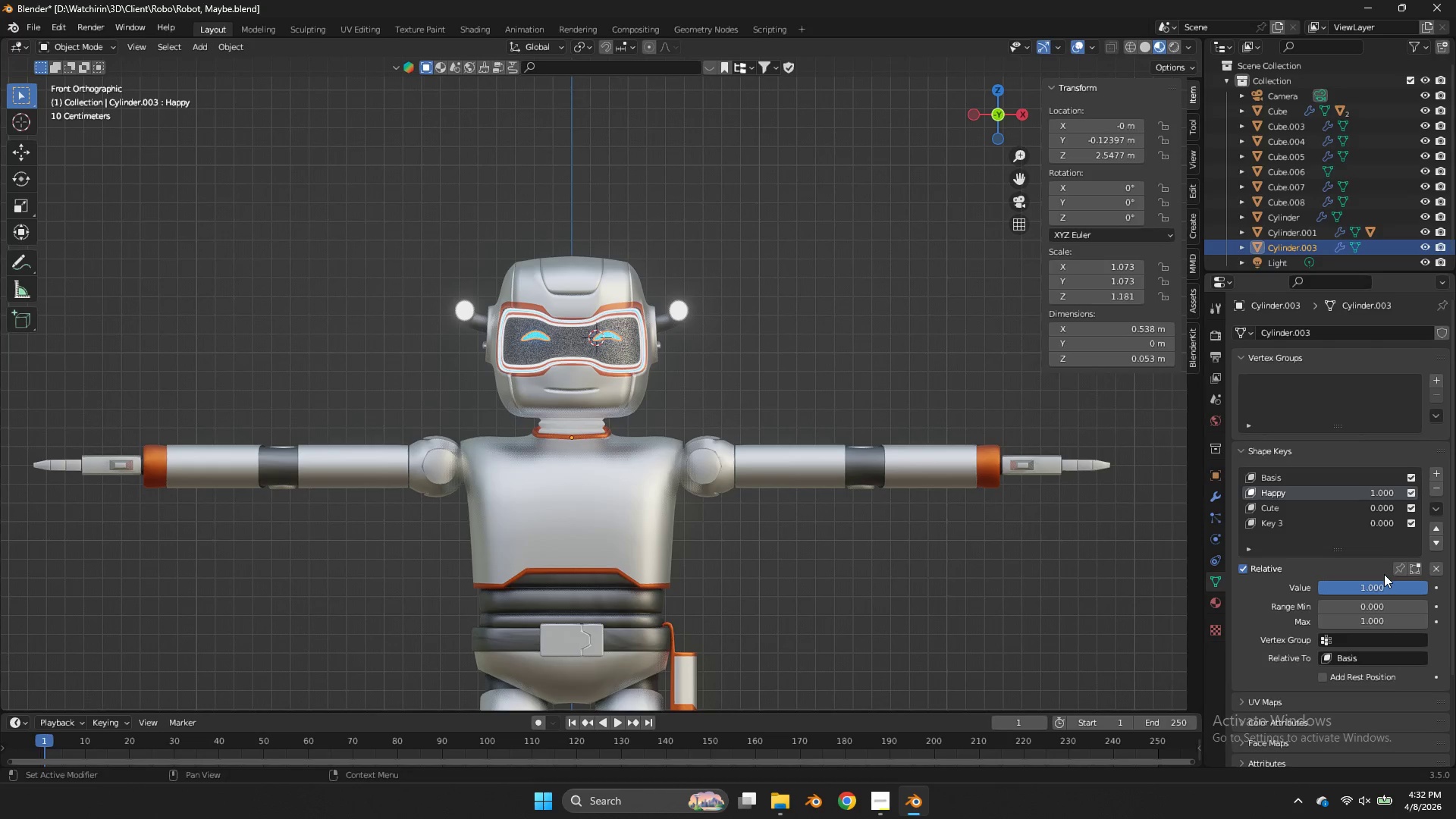 
left_click_drag(start_coordinate=[1392, 585], to_coordinate=[726, 375])
 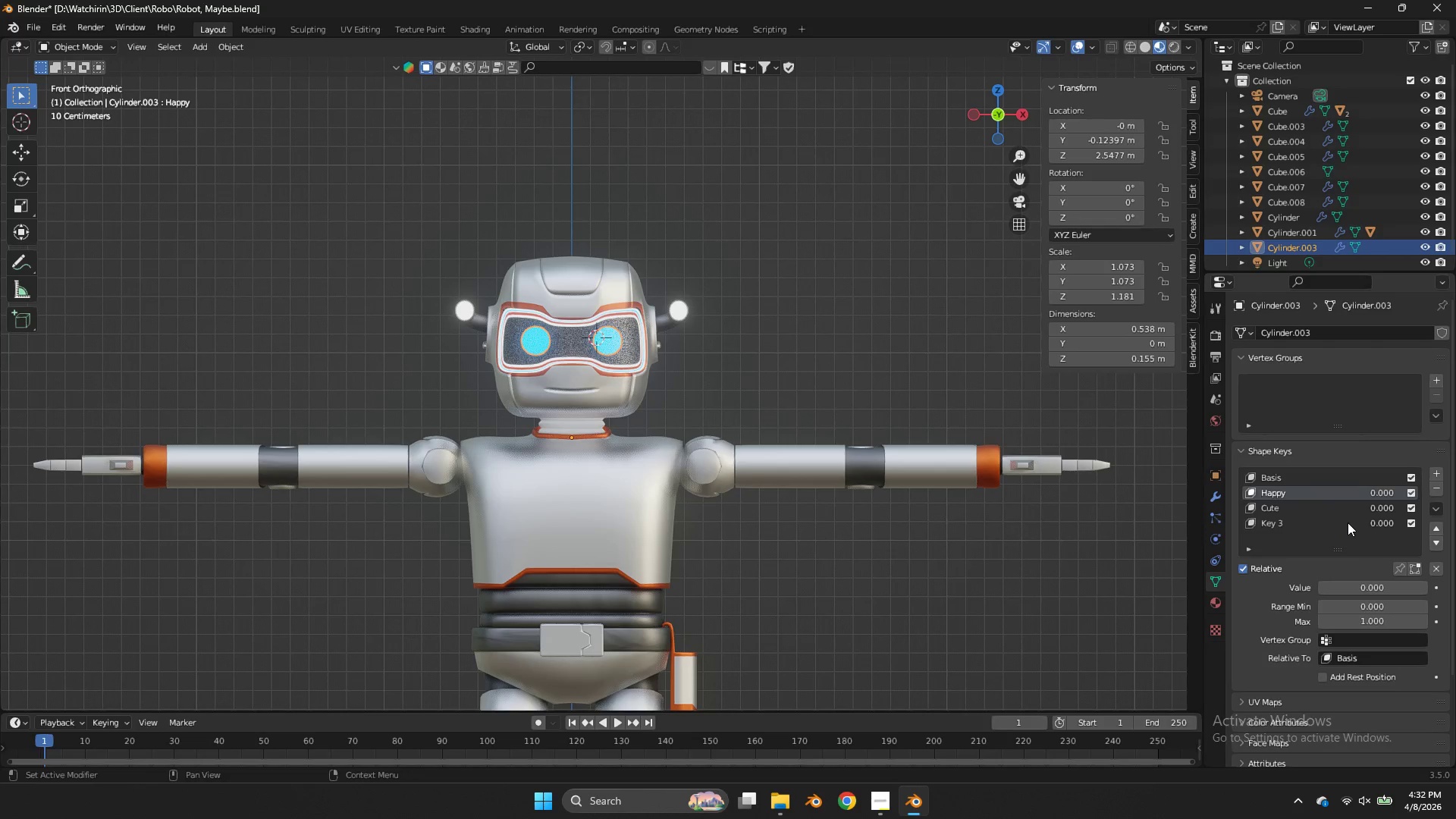 
left_click([1348, 522])
 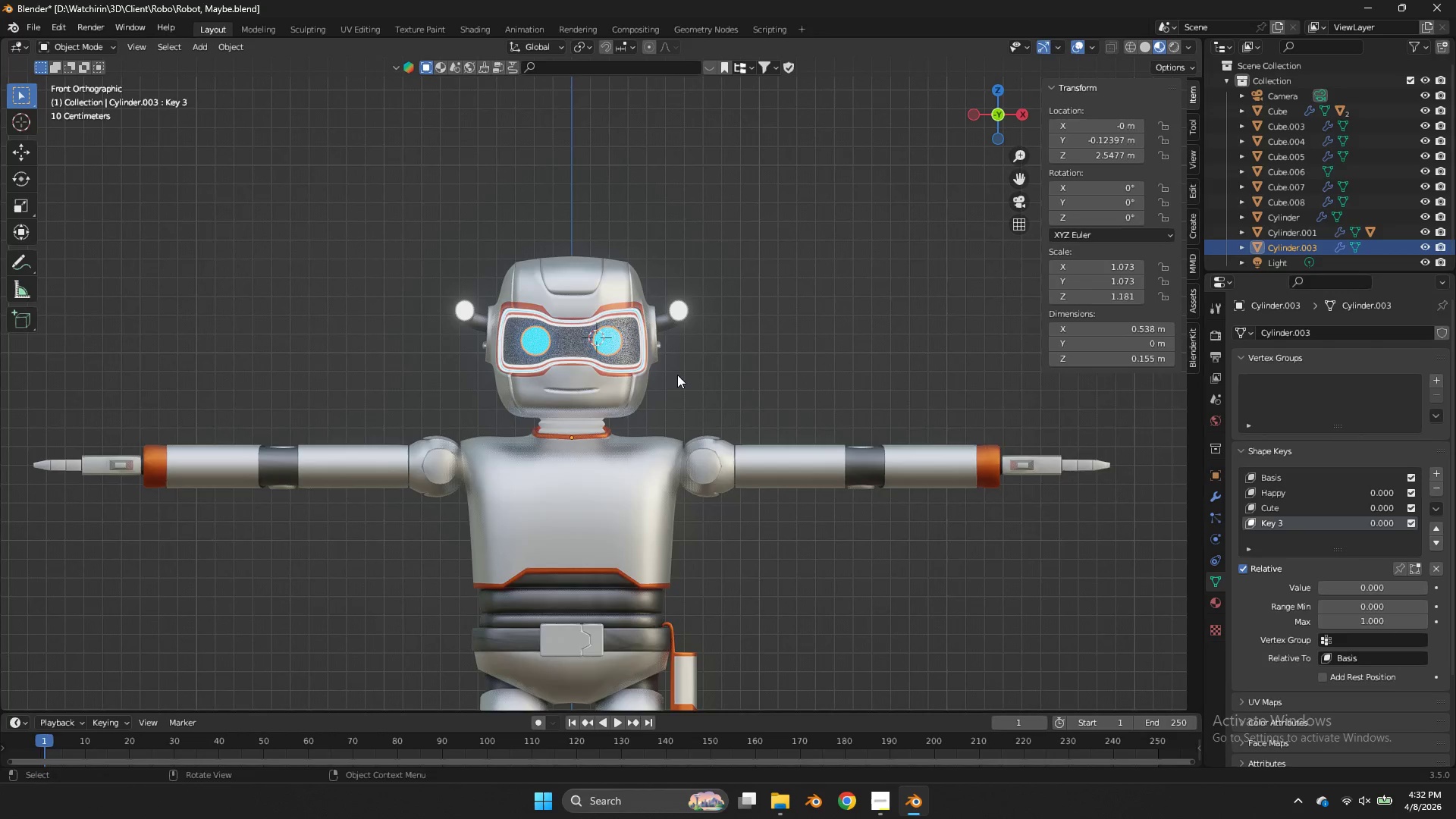 
left_click([606, 388])
 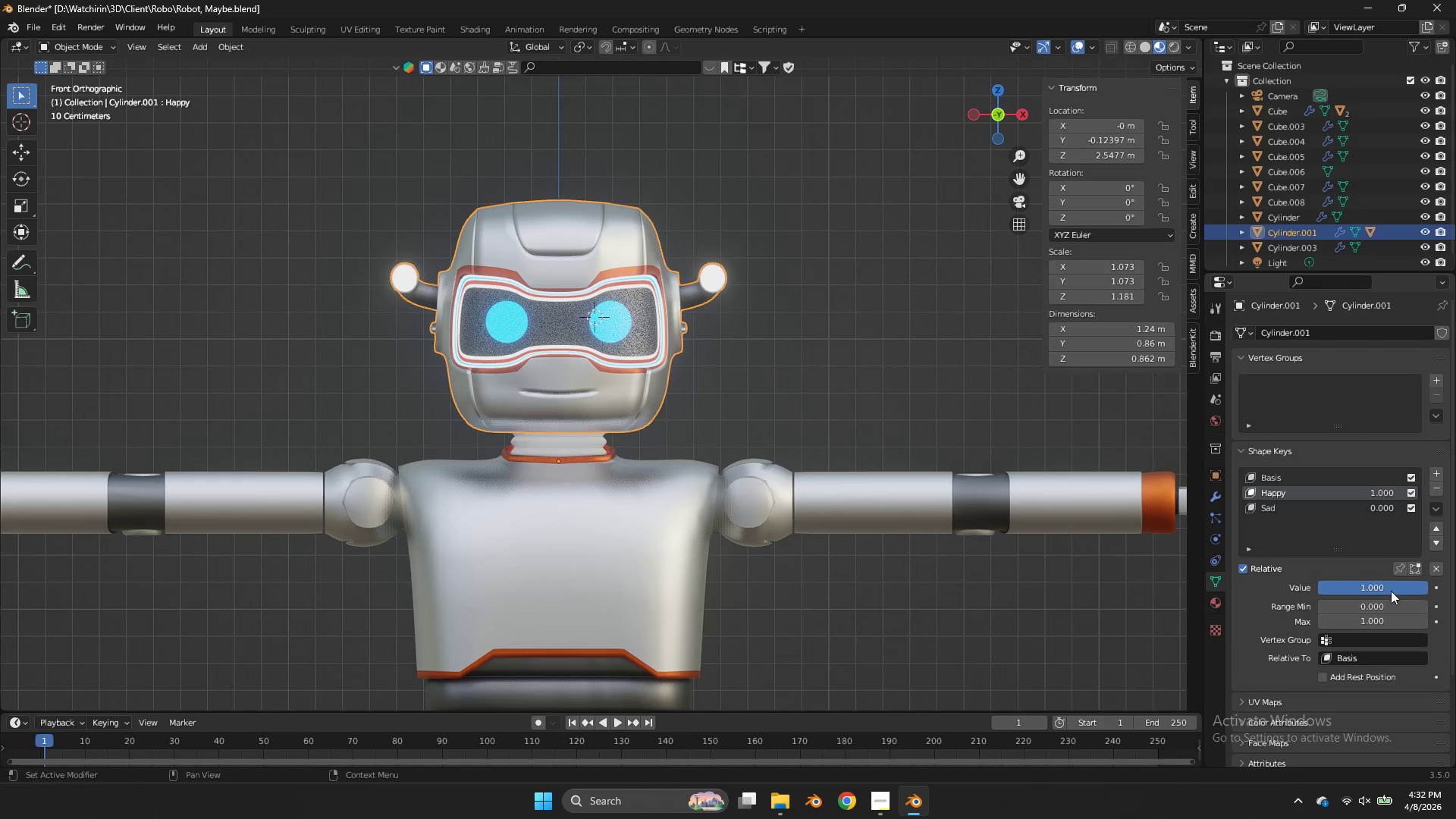 
scroll: coordinate [676, 375], scroll_direction: up, amount: 2.0
 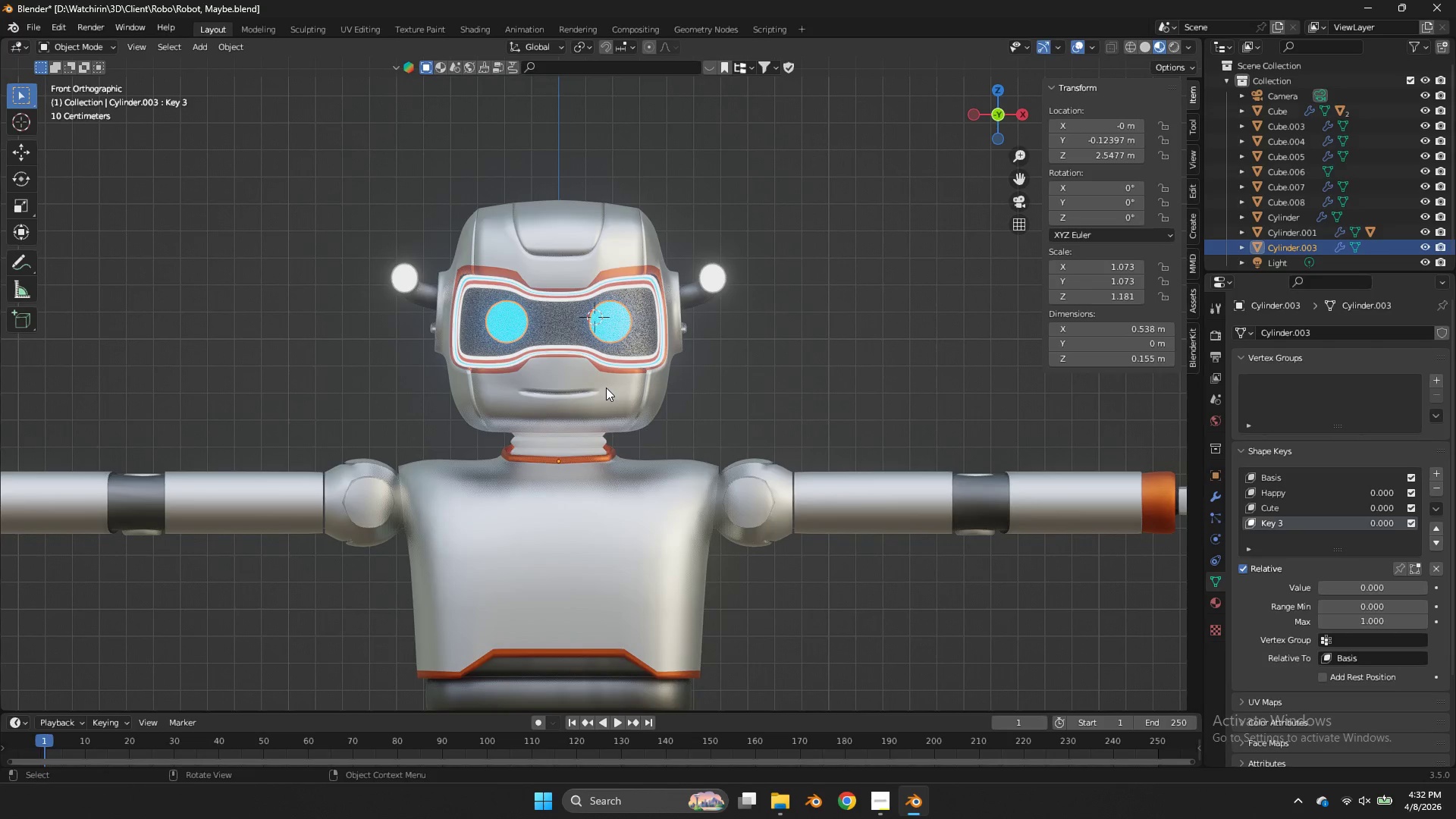 
left_click_drag(start_coordinate=[1386, 585], to_coordinate=[826, 377])
 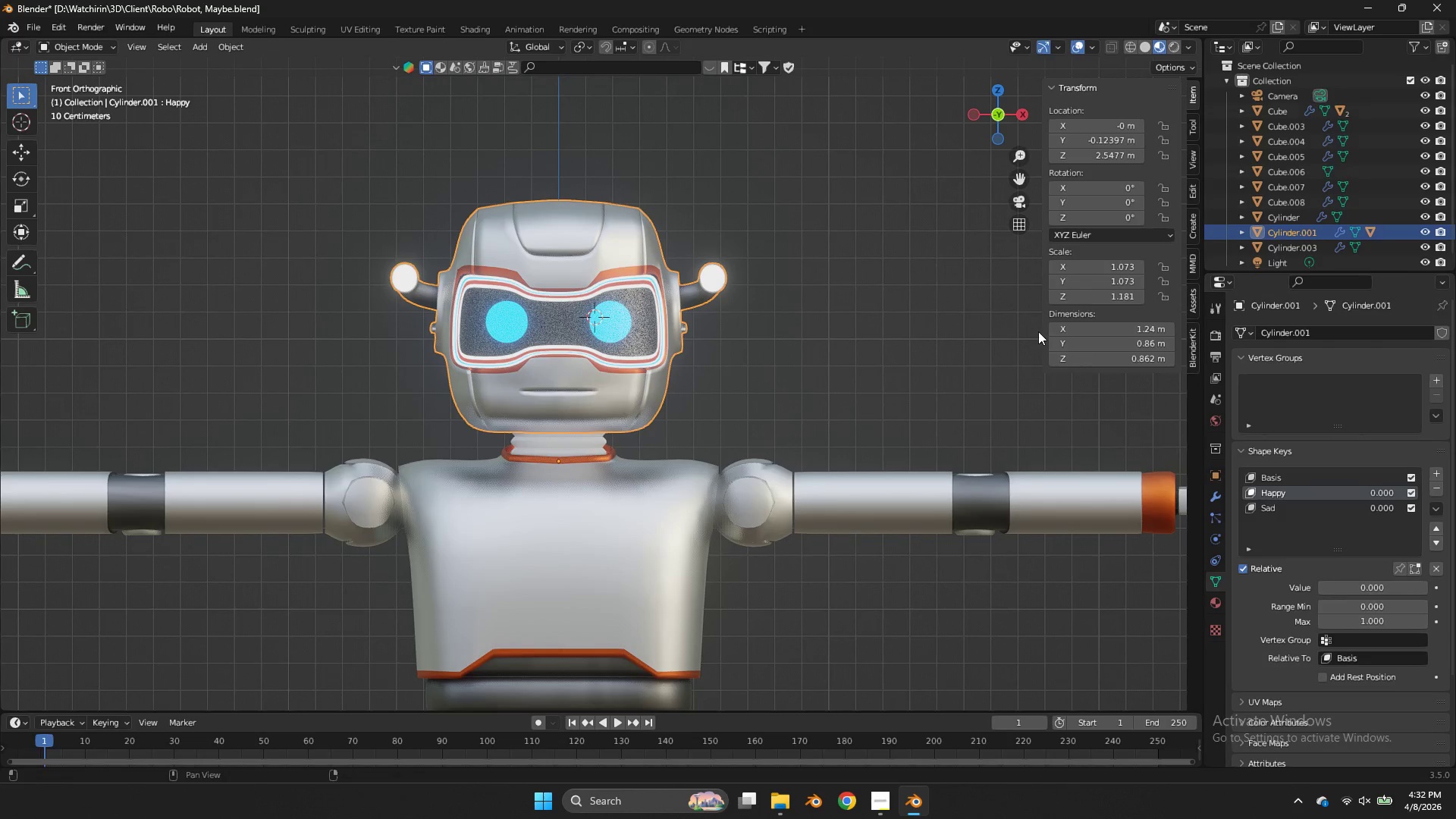 
left_click([1038, 331])
 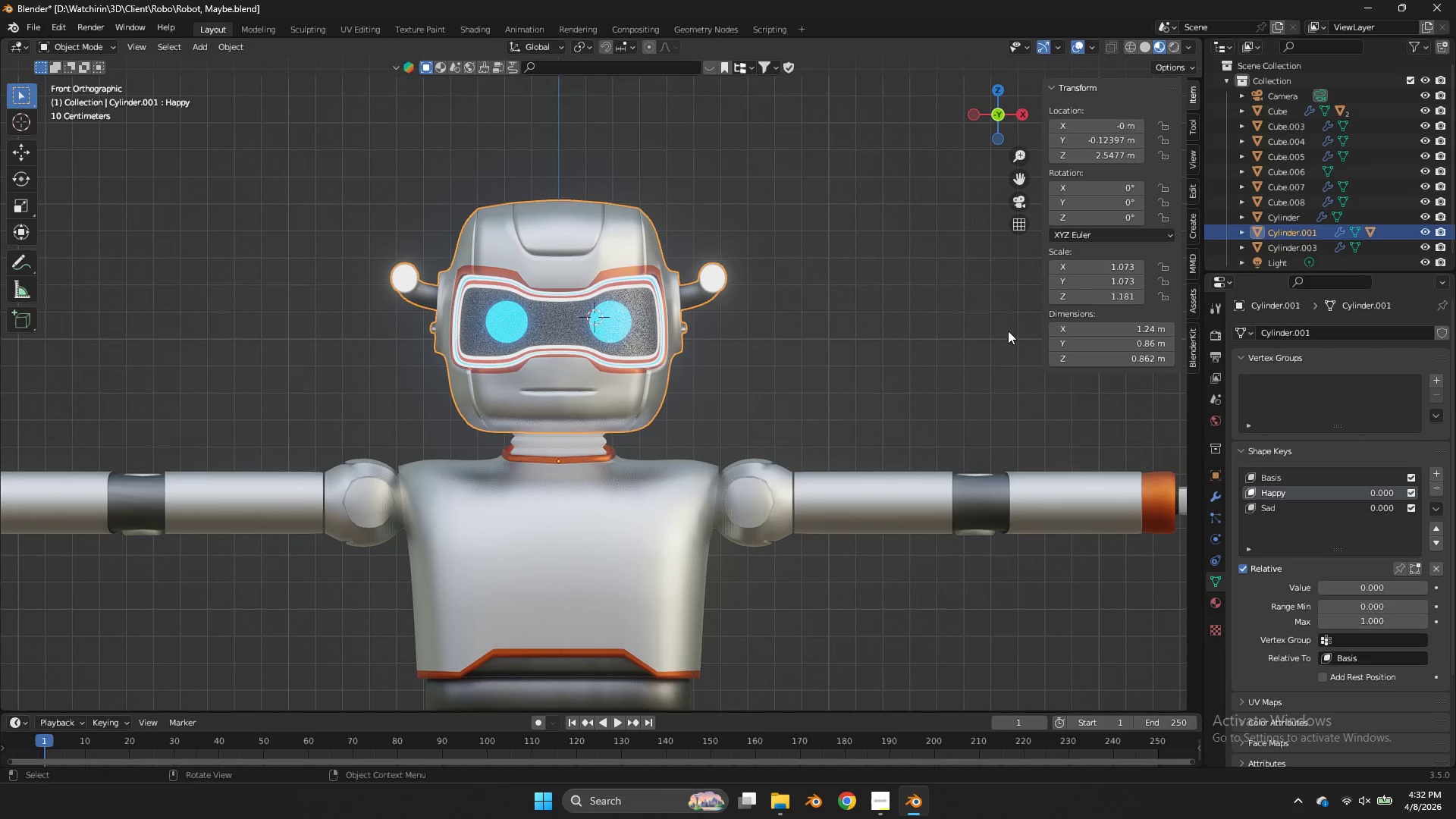 
key(Control+S)
 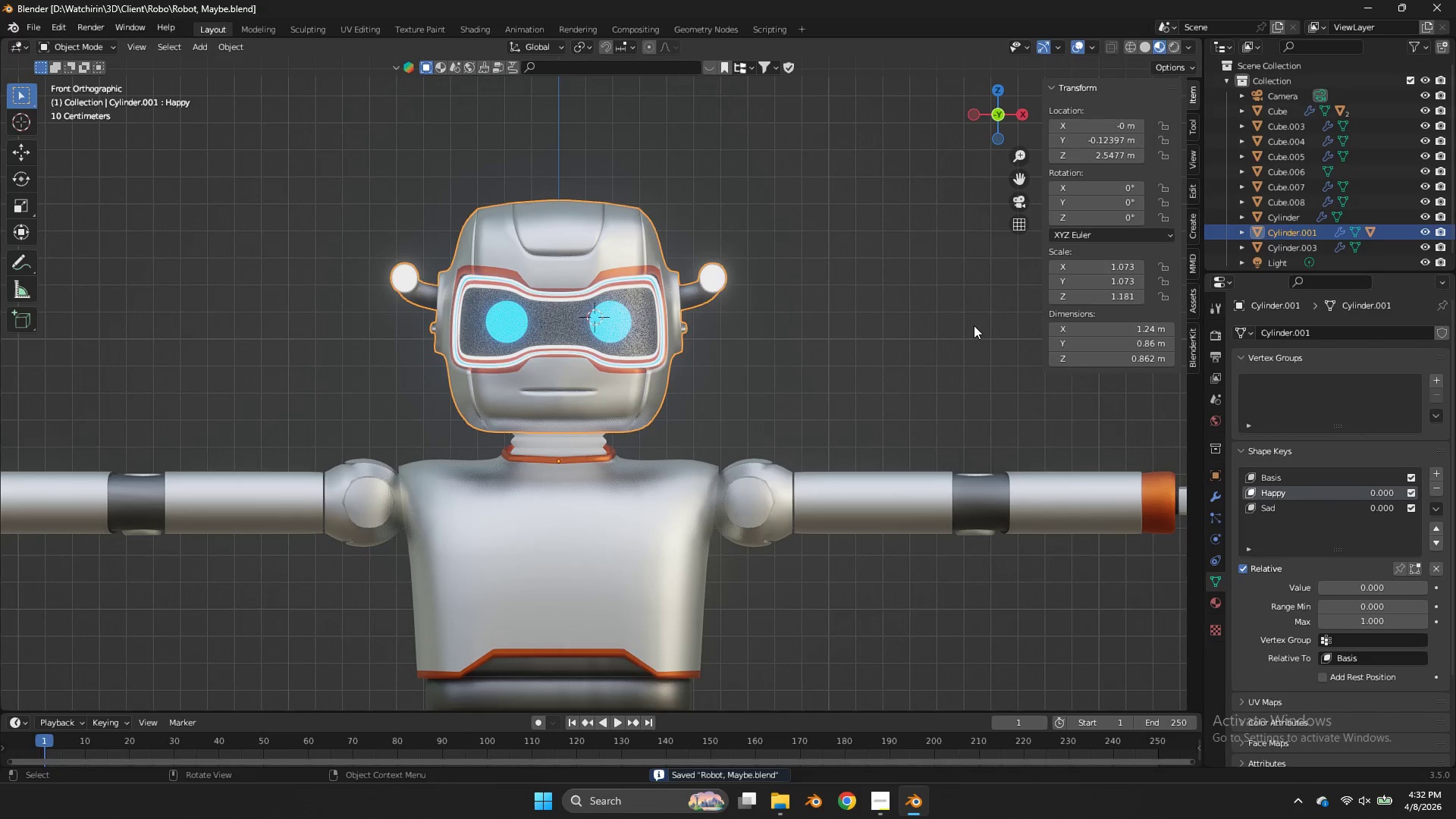 
wait(9.49)
 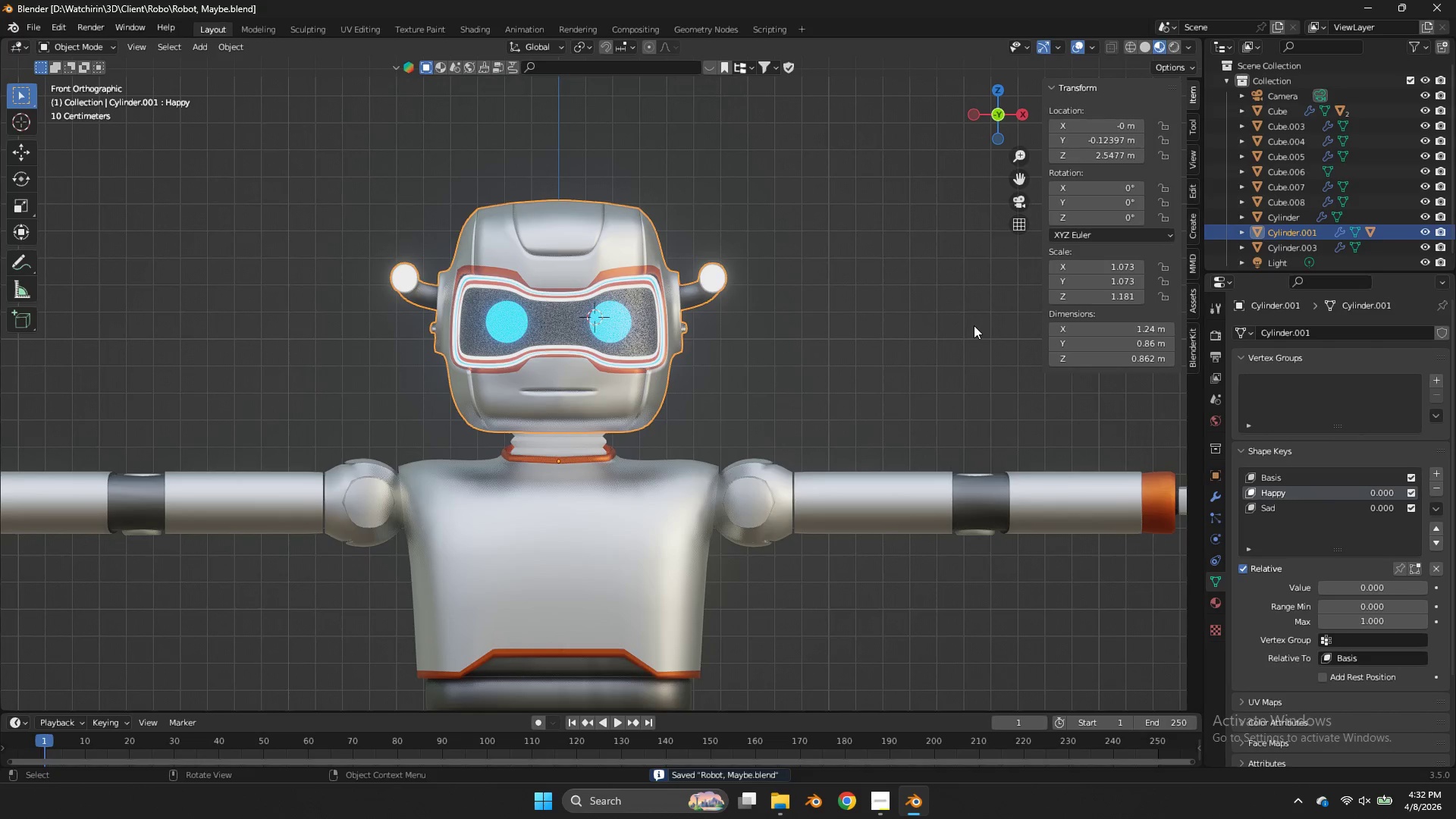 
left_click_drag(start_coordinate=[1019, 177], to_coordinate=[1033, 126])
 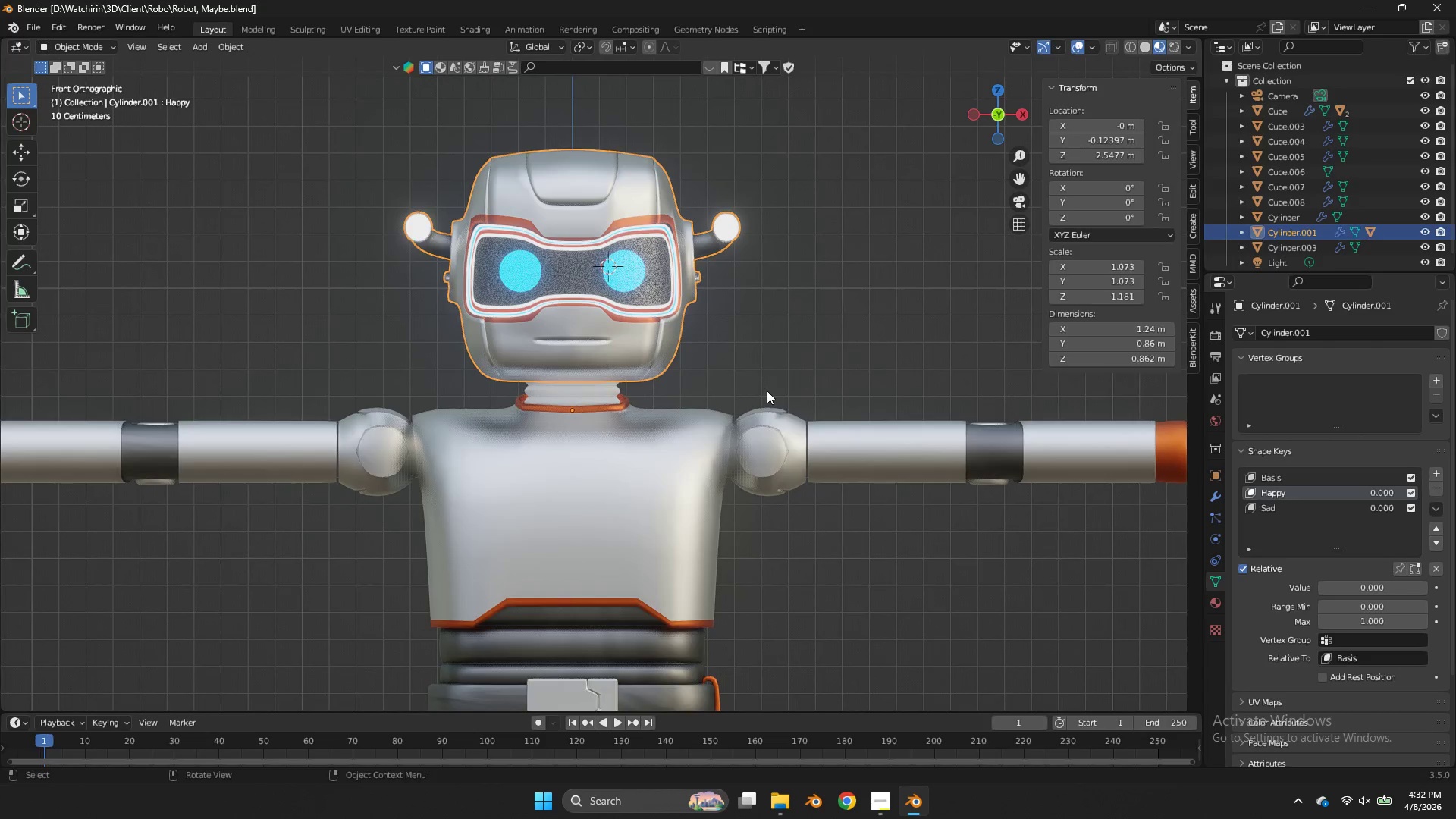 
left_click([767, 391])
 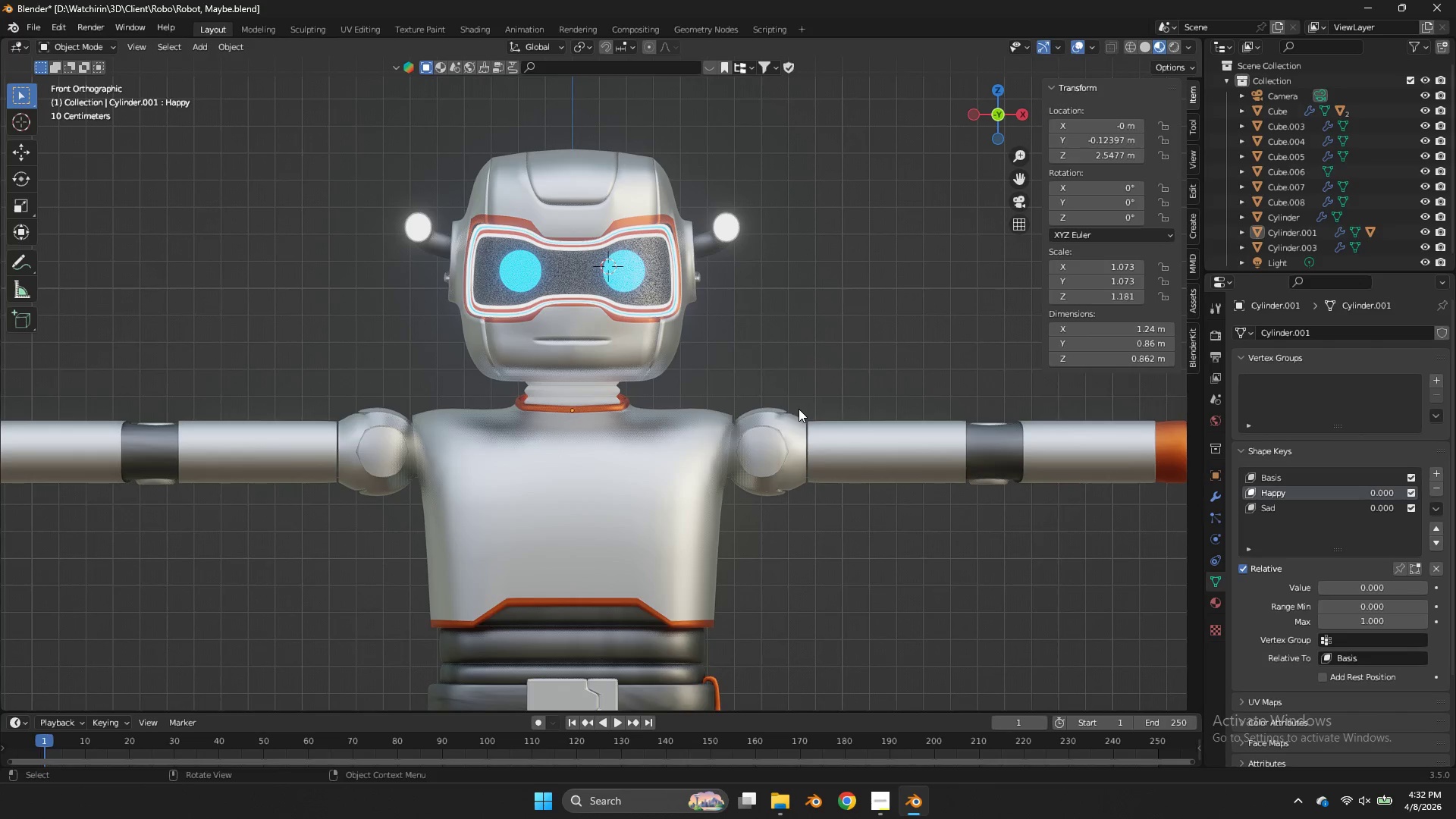 
wait(13.19)
 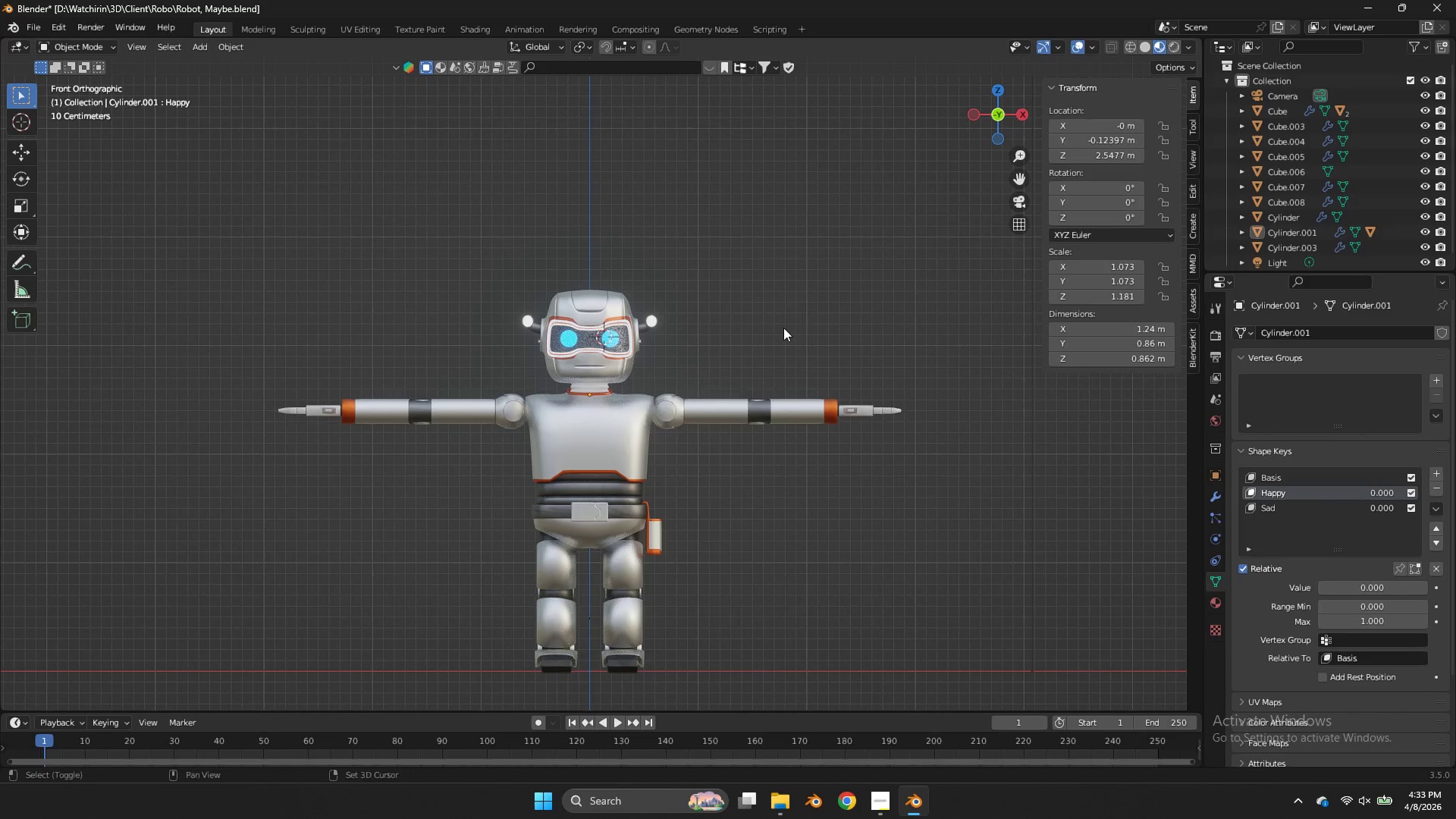 
key(Shift+ShiftLeft)
 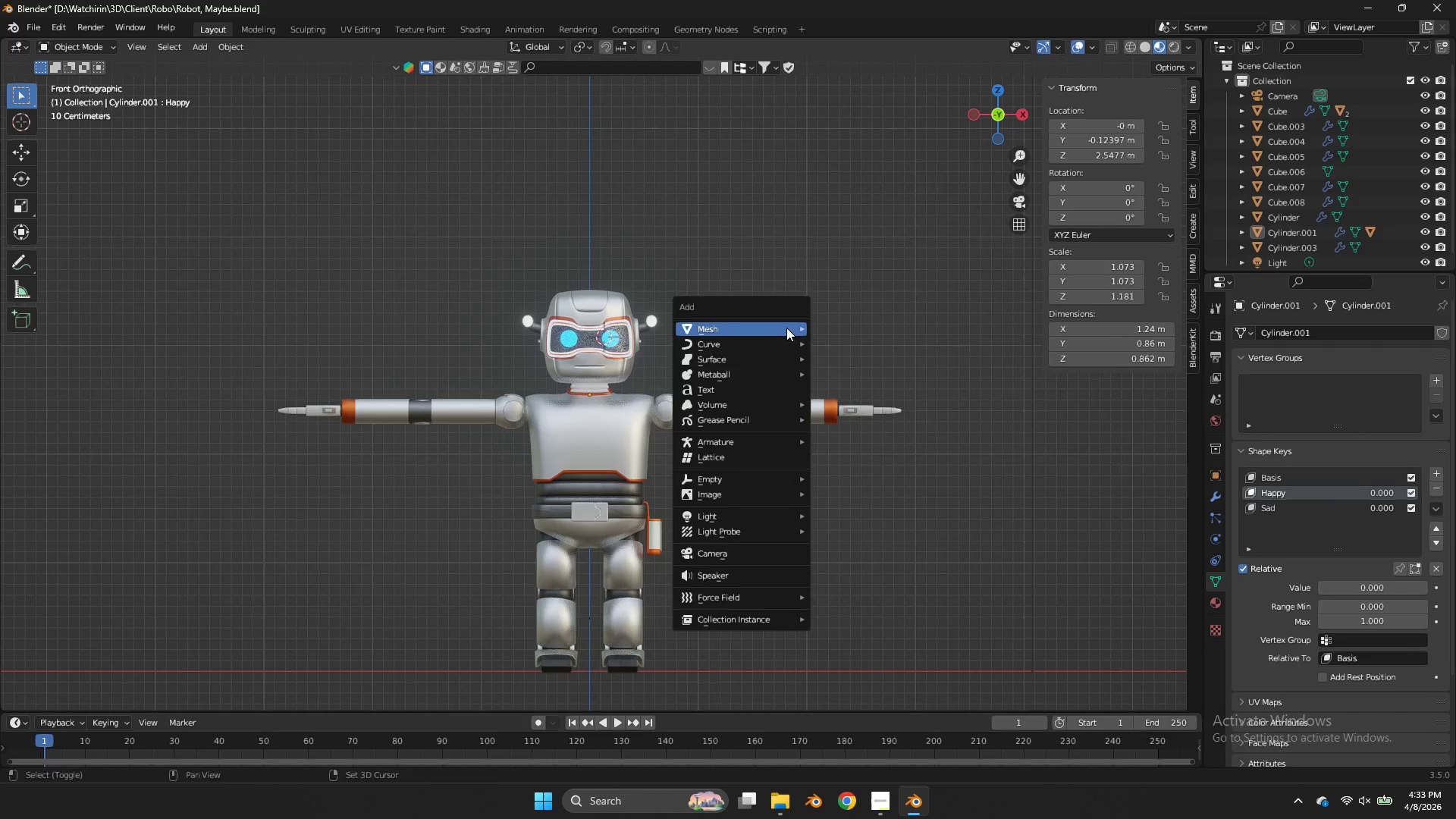 
key(Shift+A)
 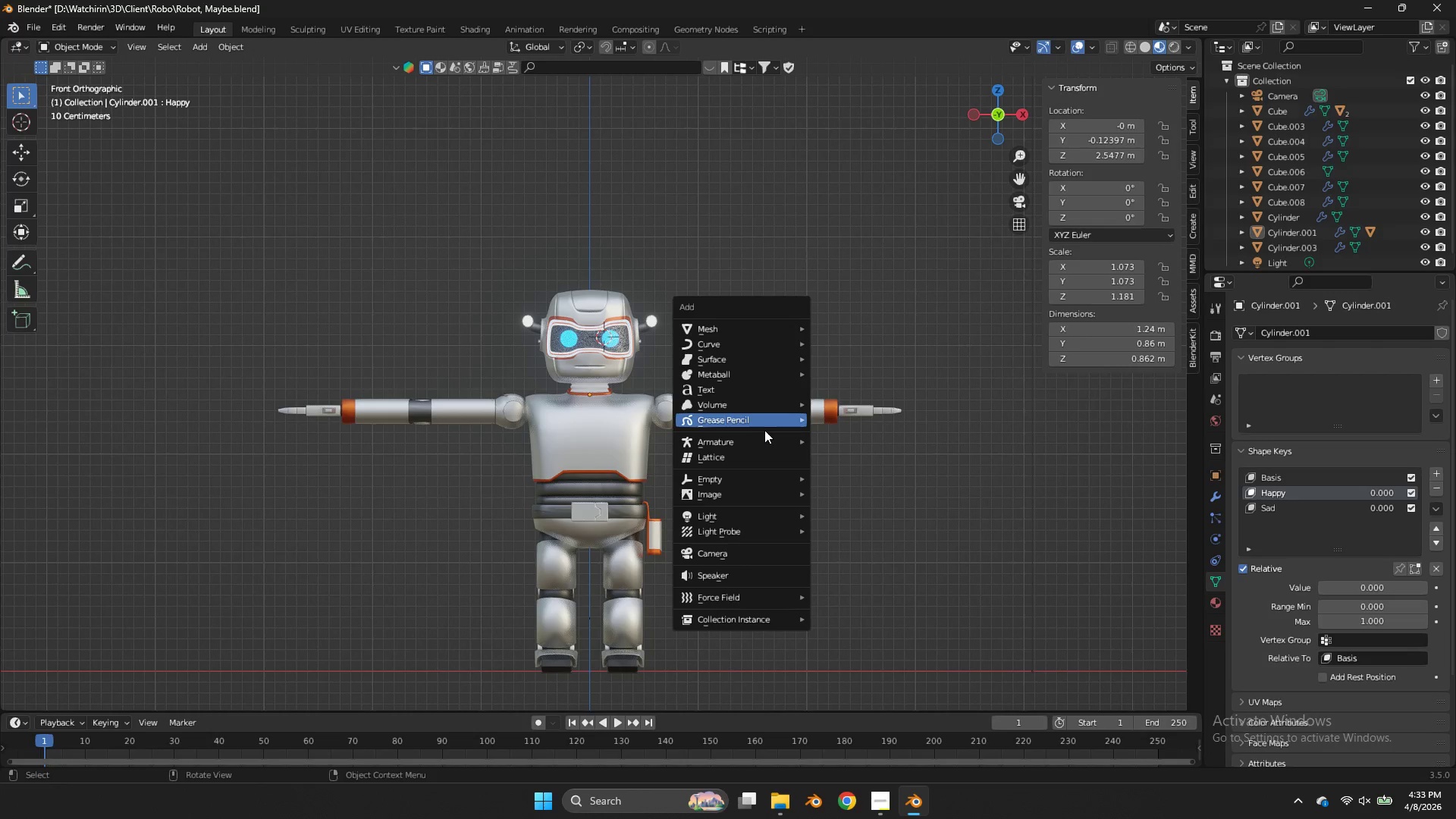 
scroll: coordinate [804, 312], scroll_direction: down, amount: 5.0
 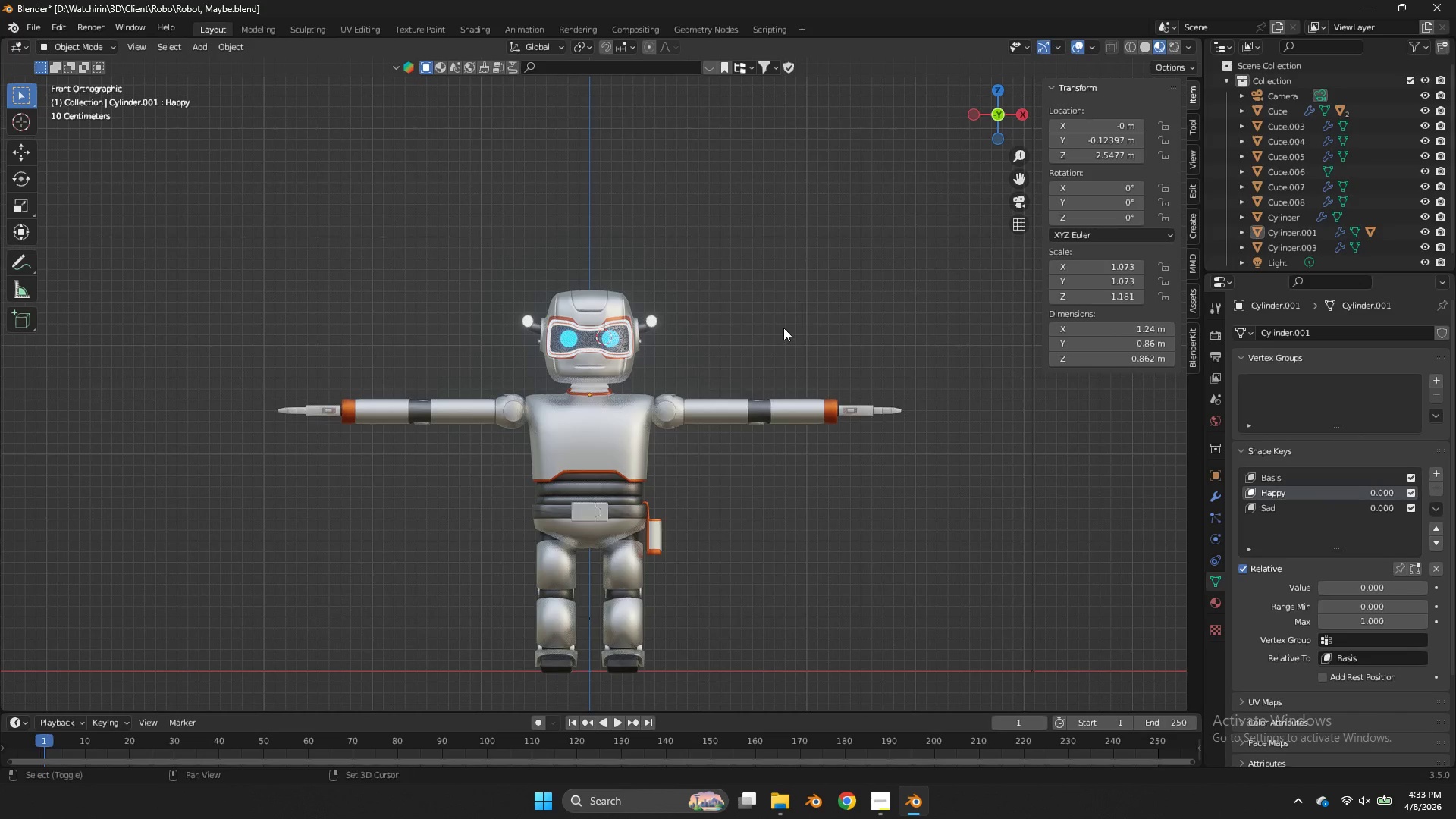 
left_click([755, 441])
 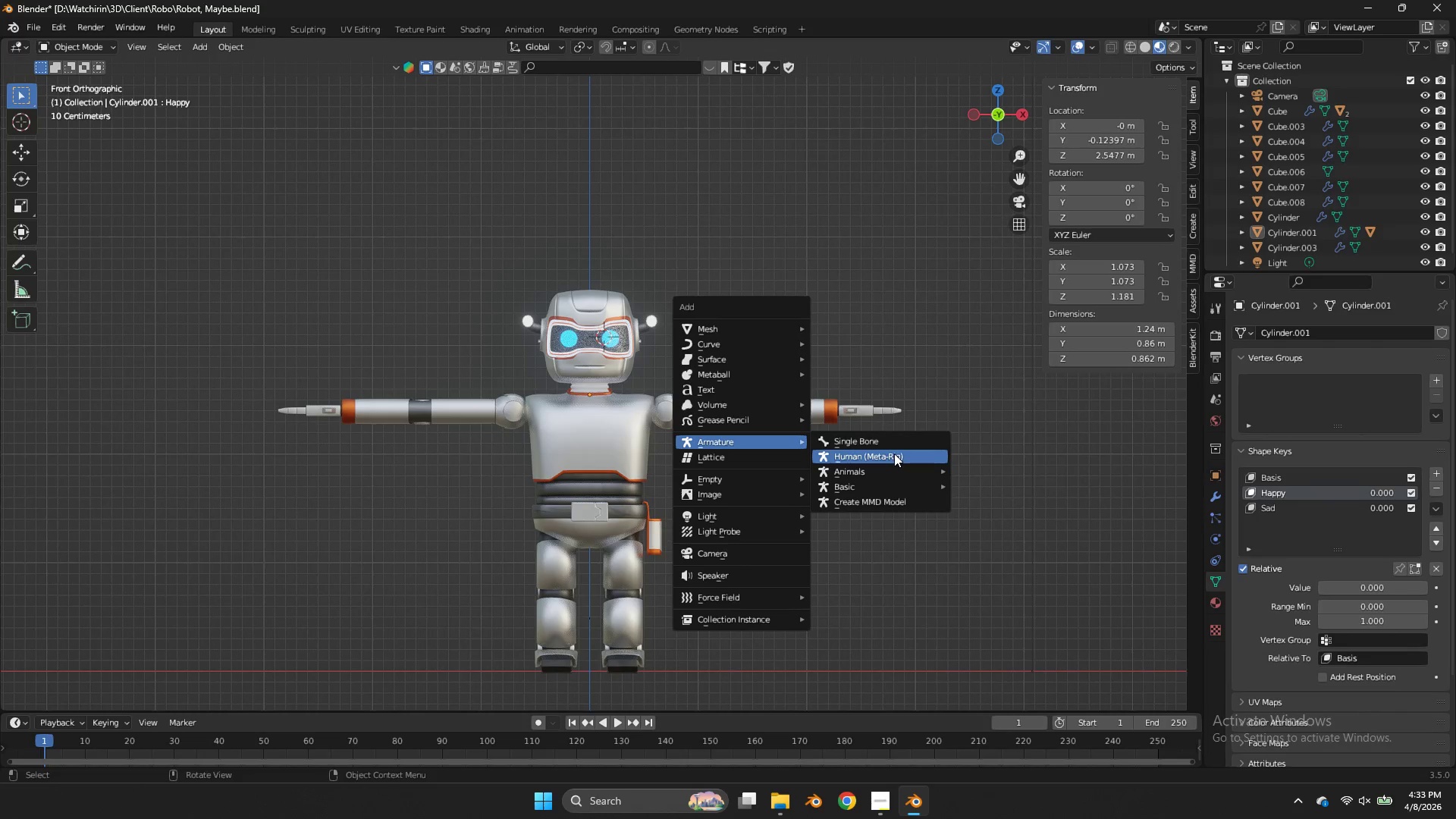 
left_click([894, 453])
 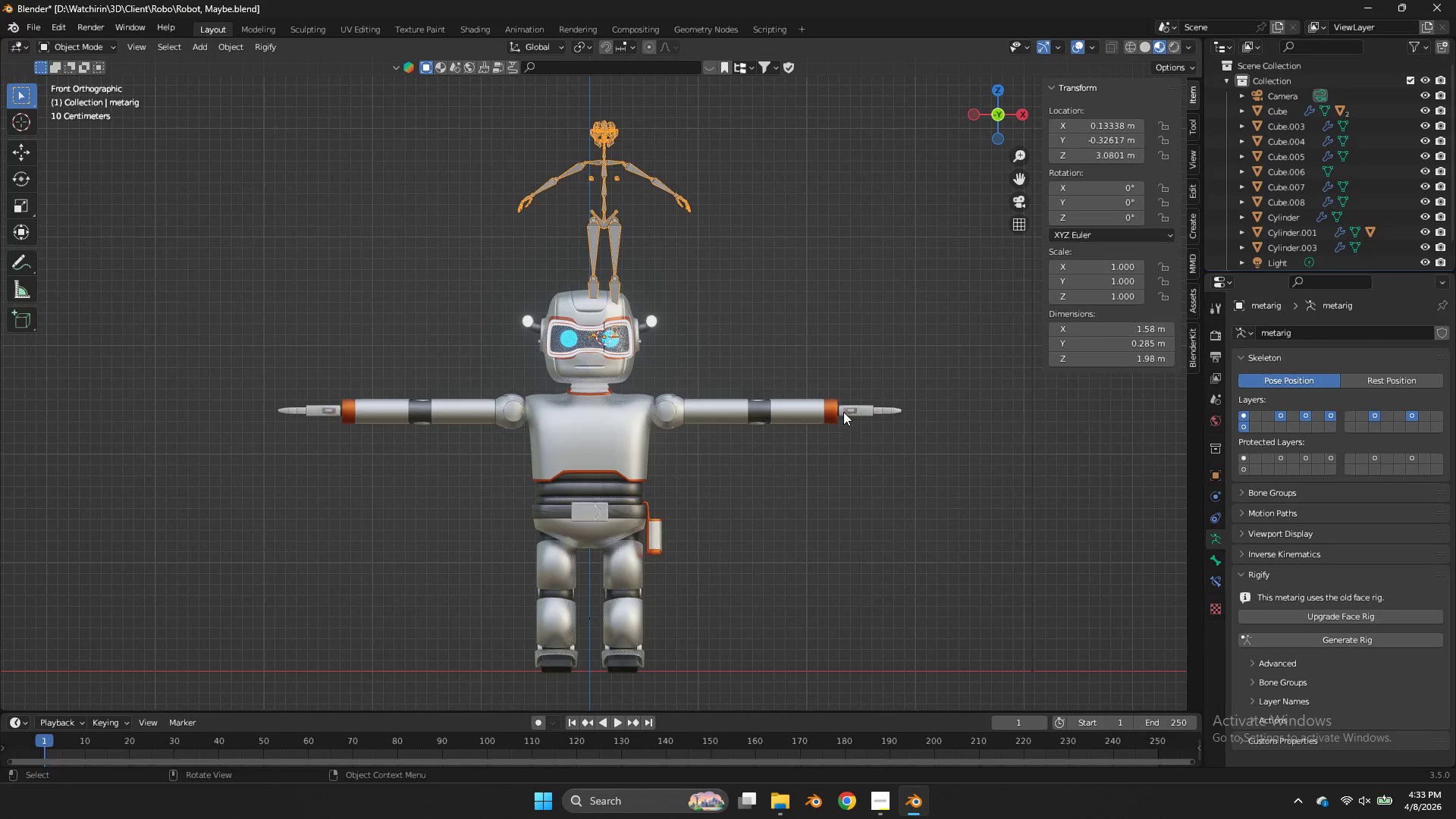 
scroll: coordinate [843, 411], scroll_direction: up, amount: 1.0
 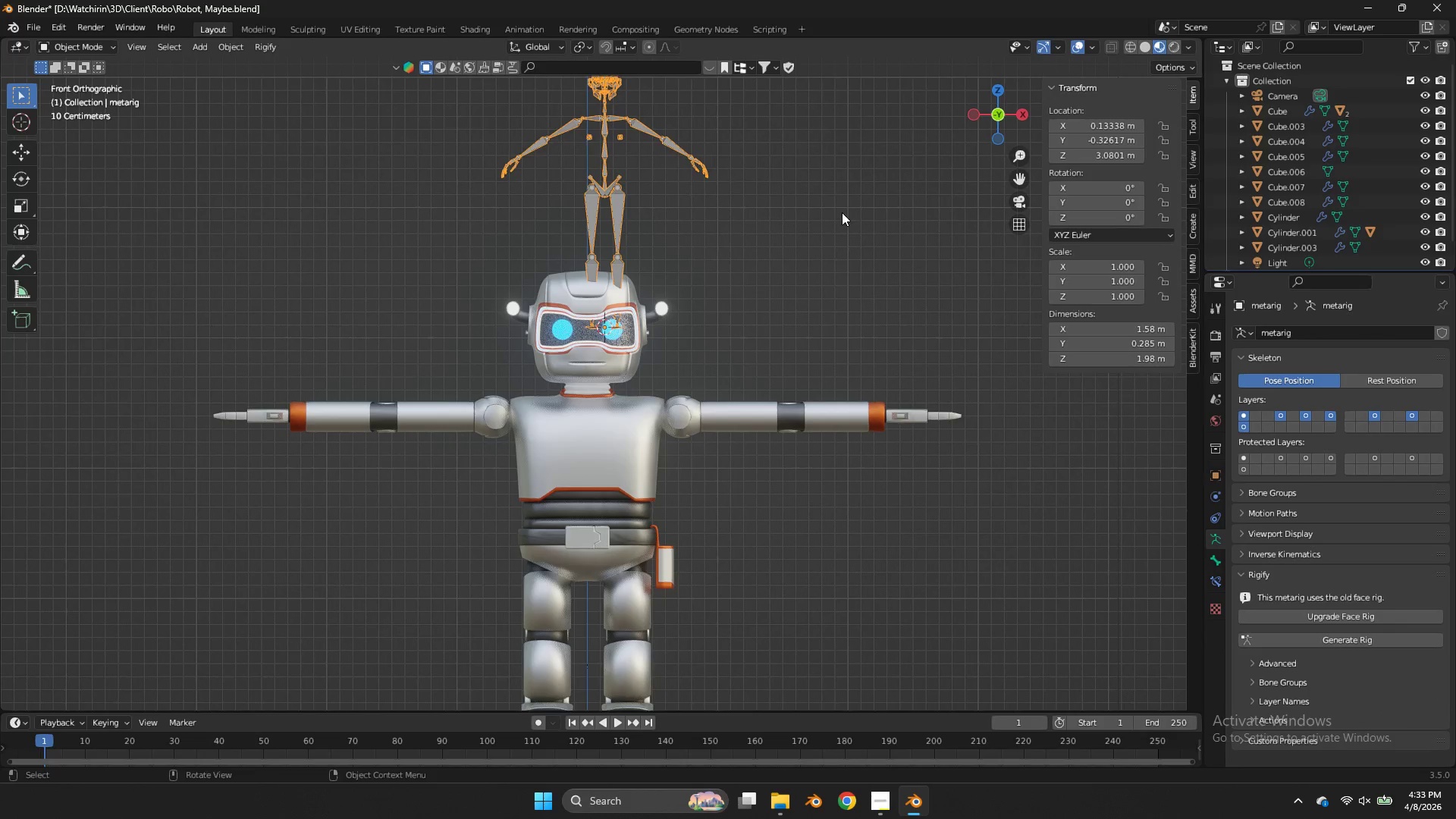 
scroll: coordinate [842, 212], scroll_direction: down, amount: 2.0
 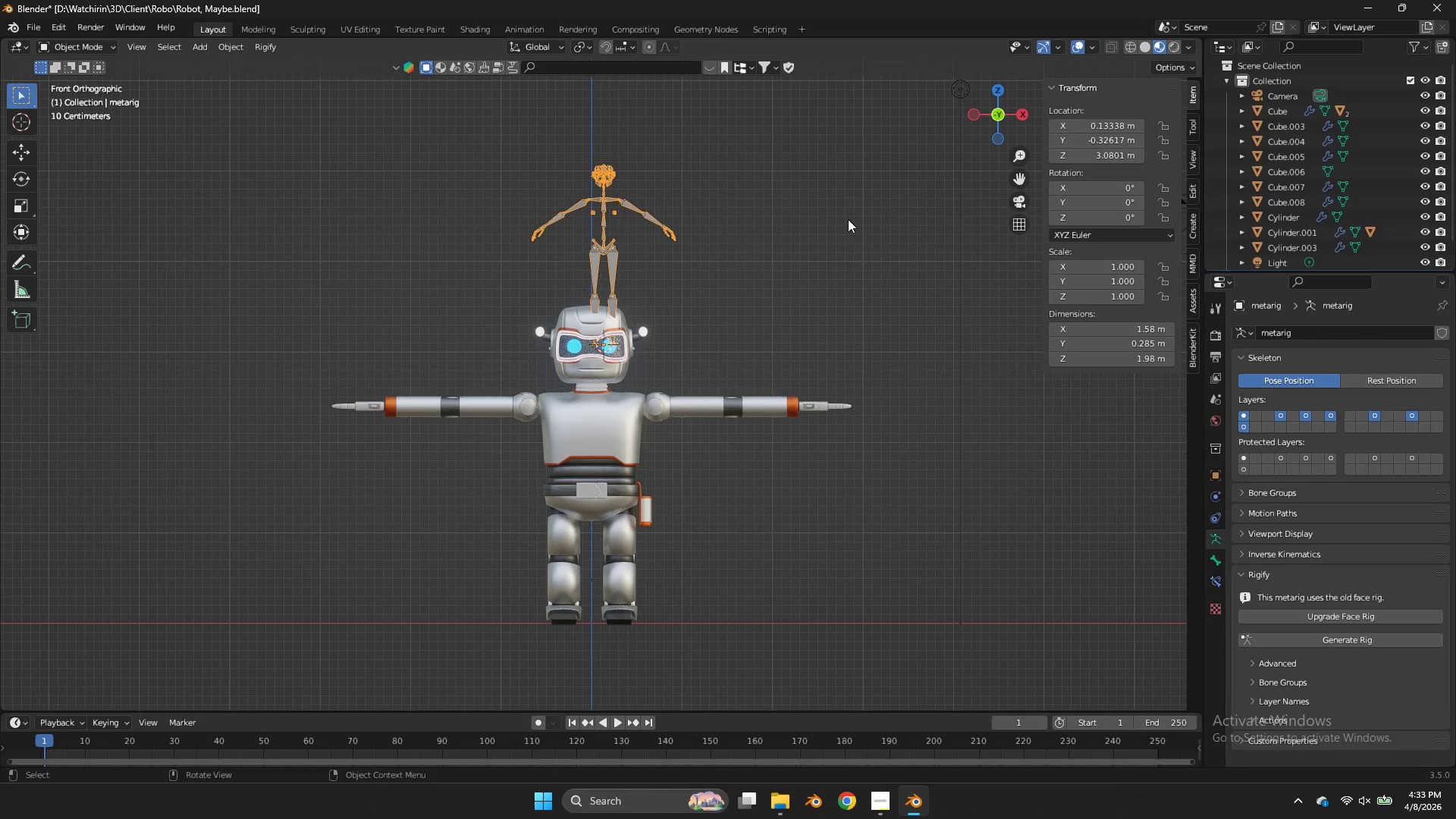 
key(Control+ControlLeft)
 